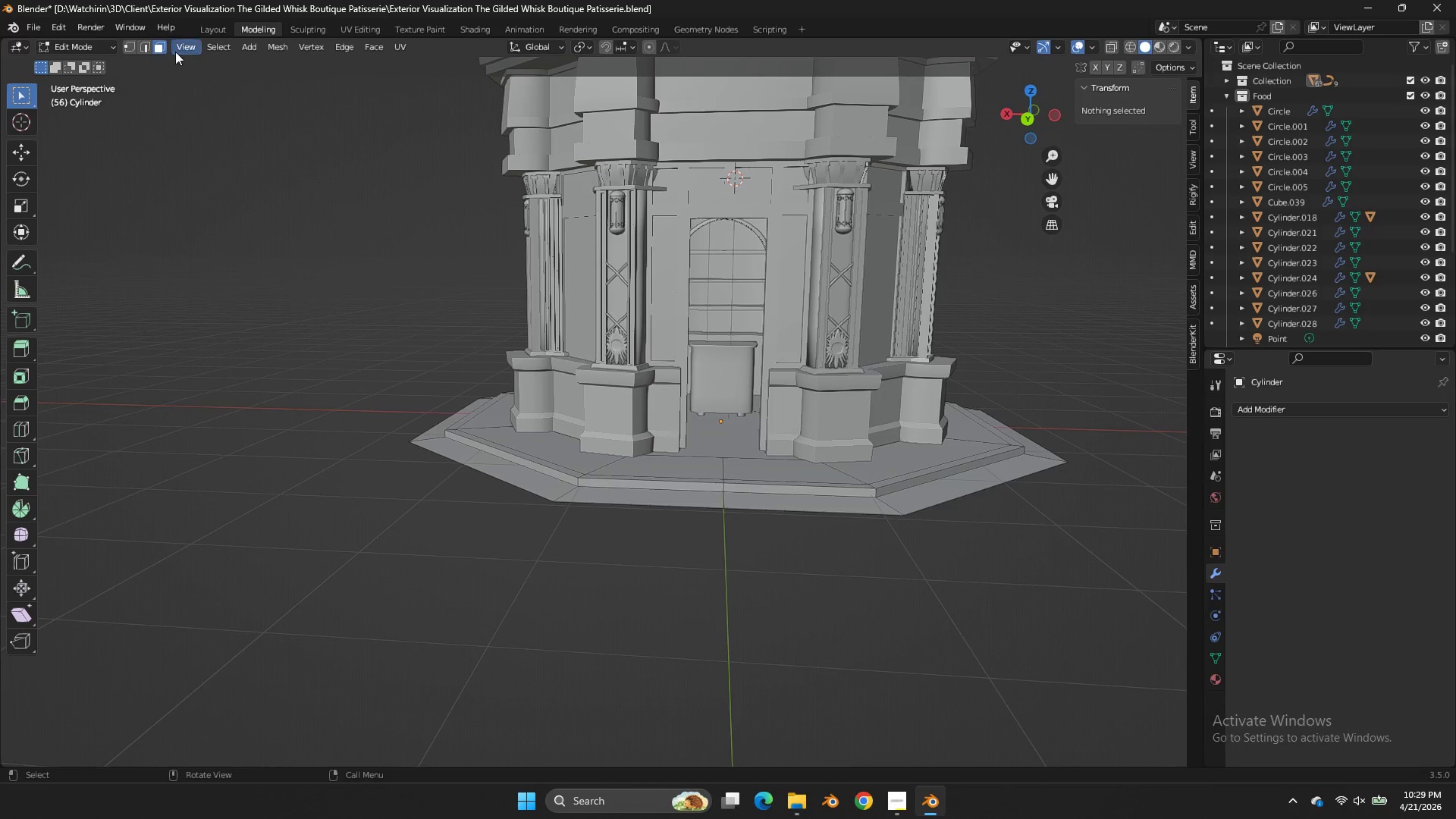 
double_click([153, 46])
 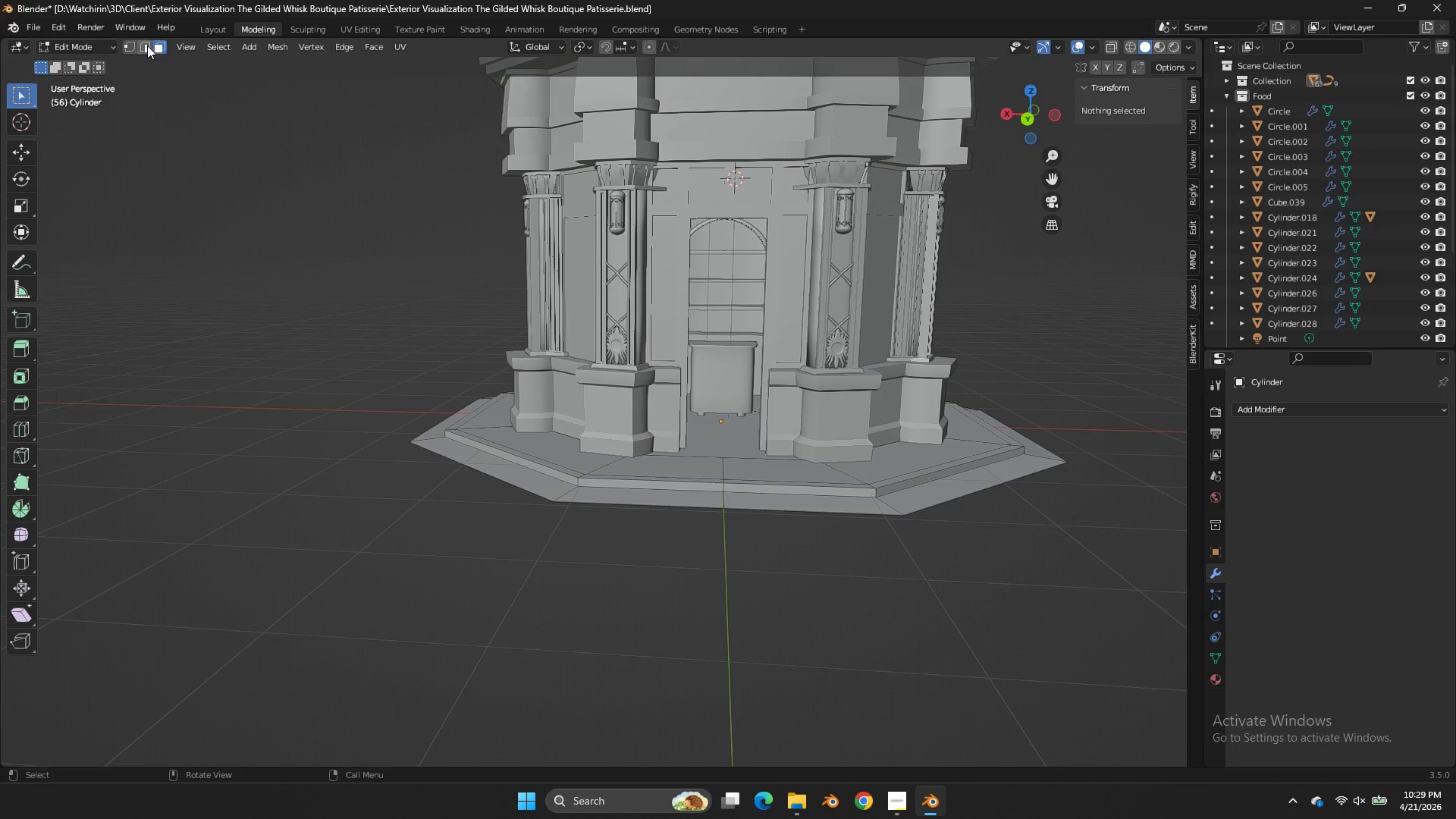 
triple_click([147, 46])
 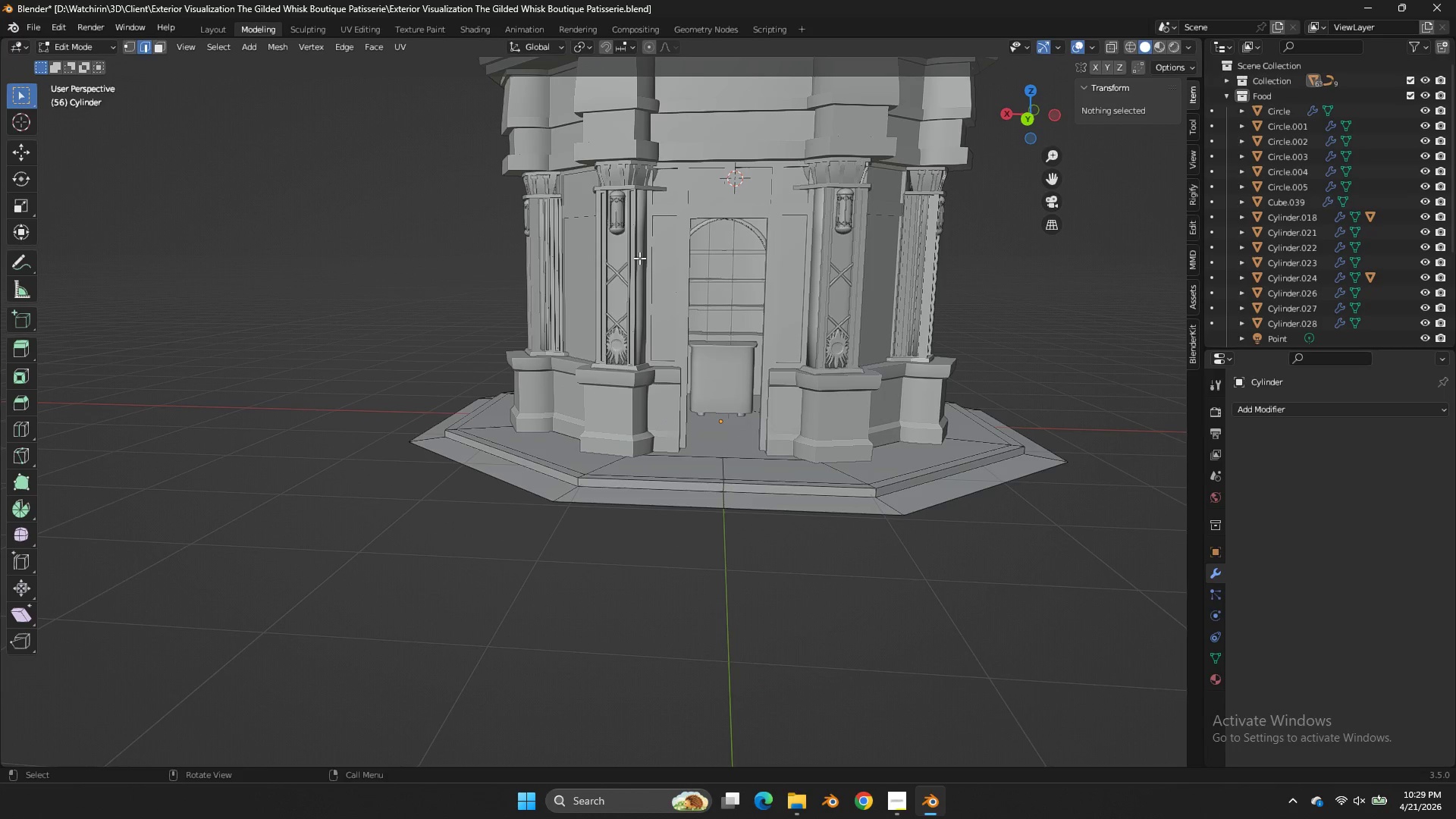 
hold_key(key=AltLeft, duration=1.03)
left_click([961, 510])
 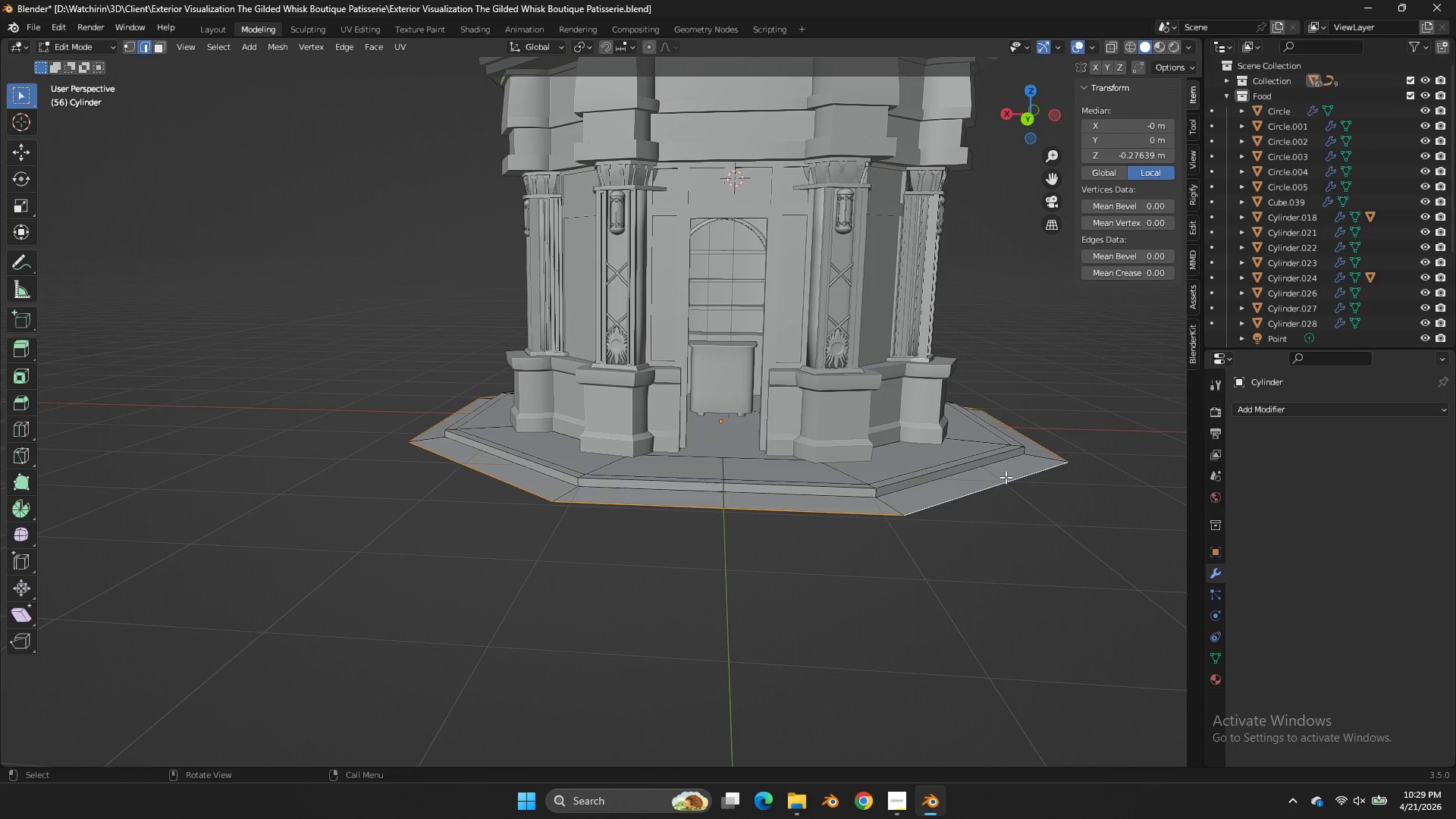 
type(gzz)
 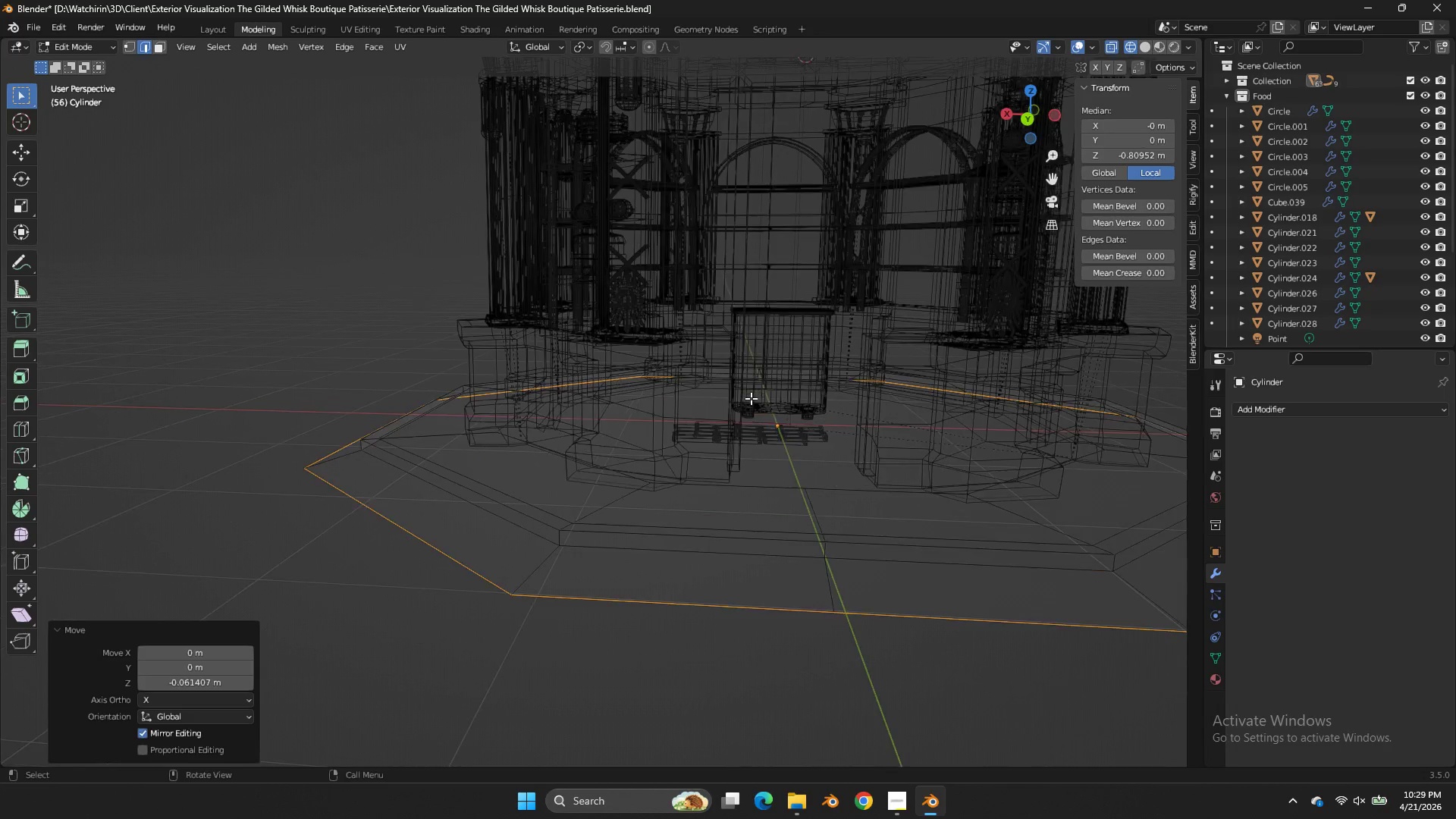 
scroll: coordinate [751, 398], scroll_direction: up, amount: 2.0
 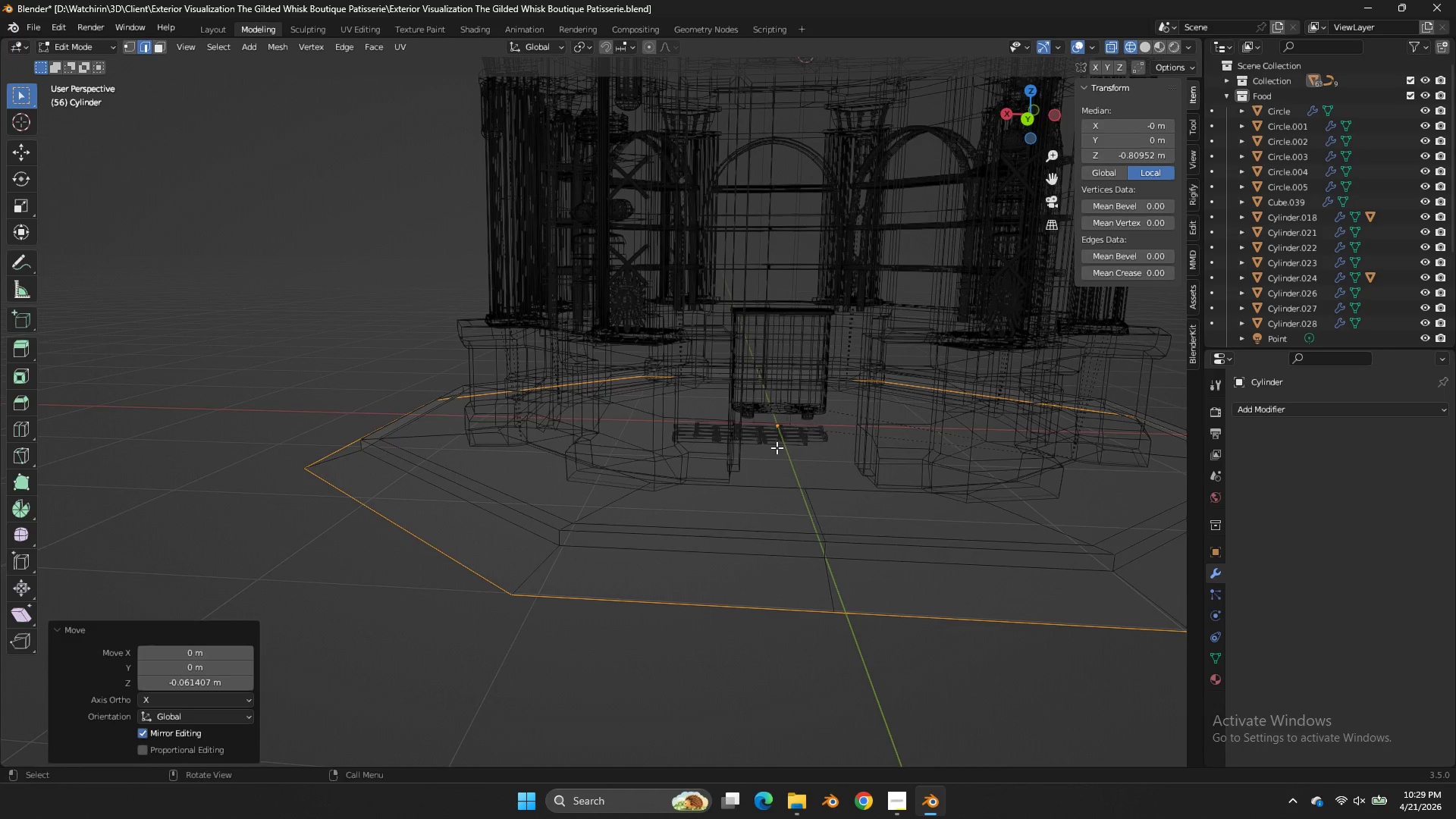 
key(Tab)
 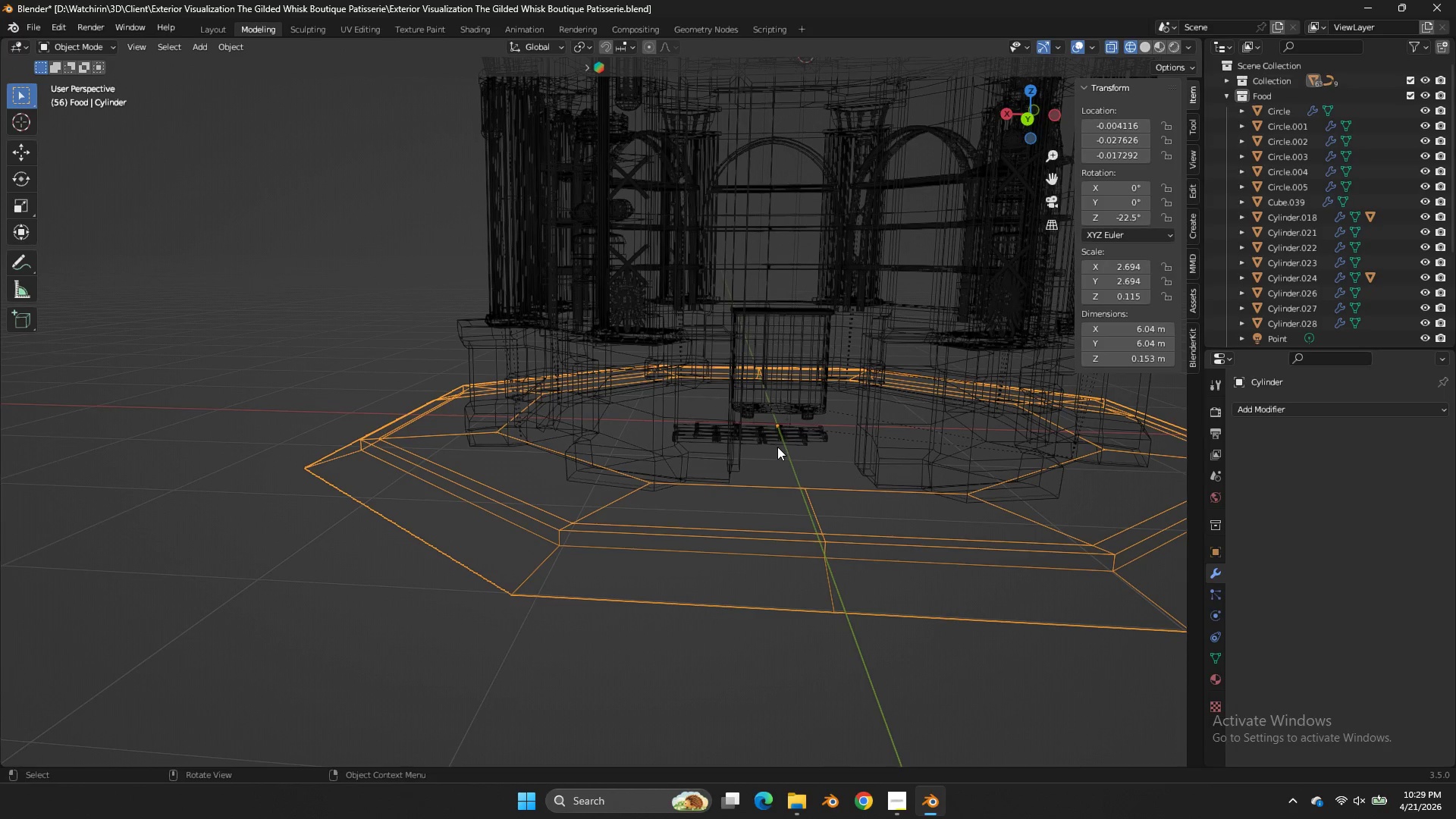 
left_click([777, 447])
 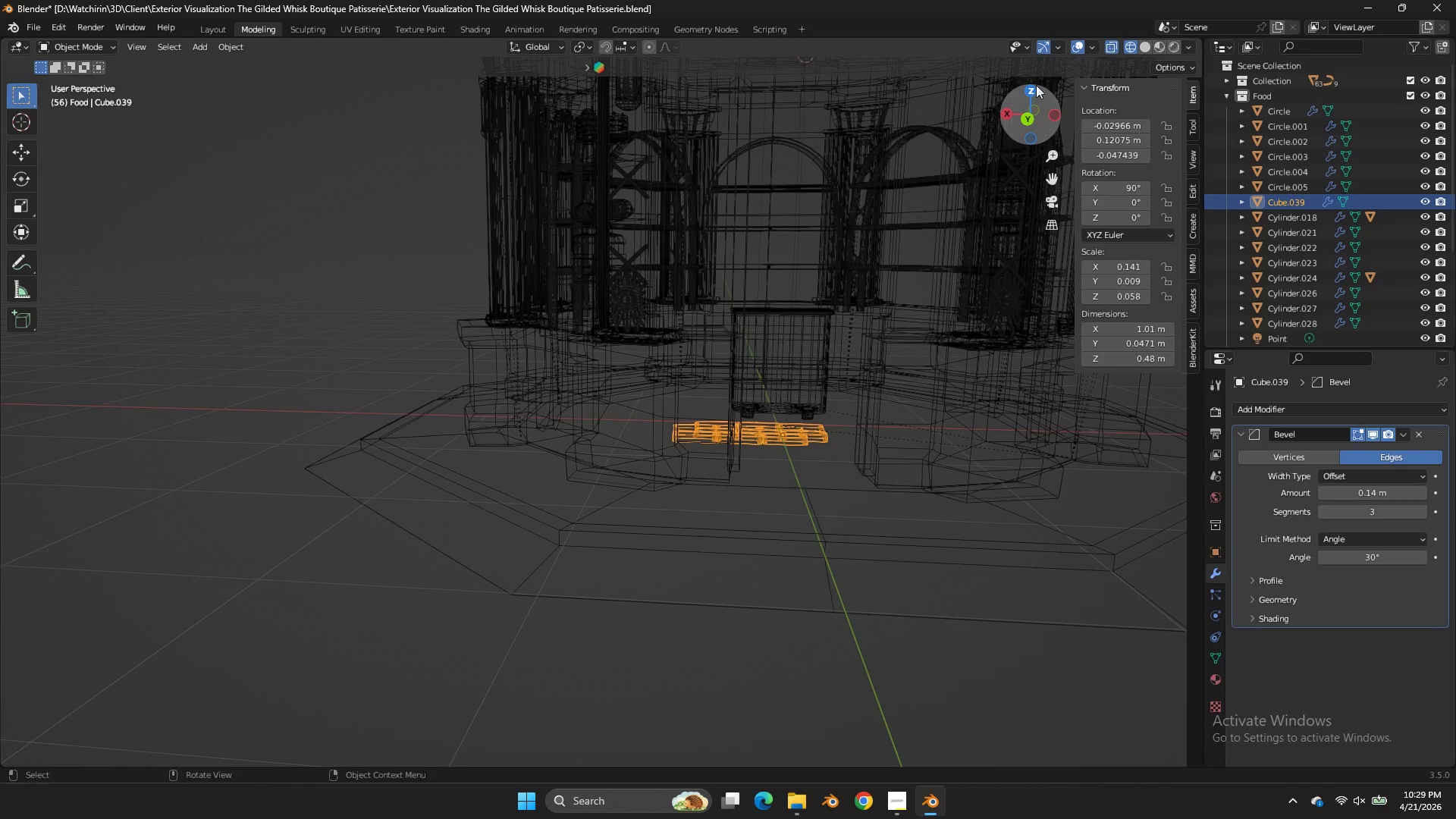 
double_click([1032, 91])
 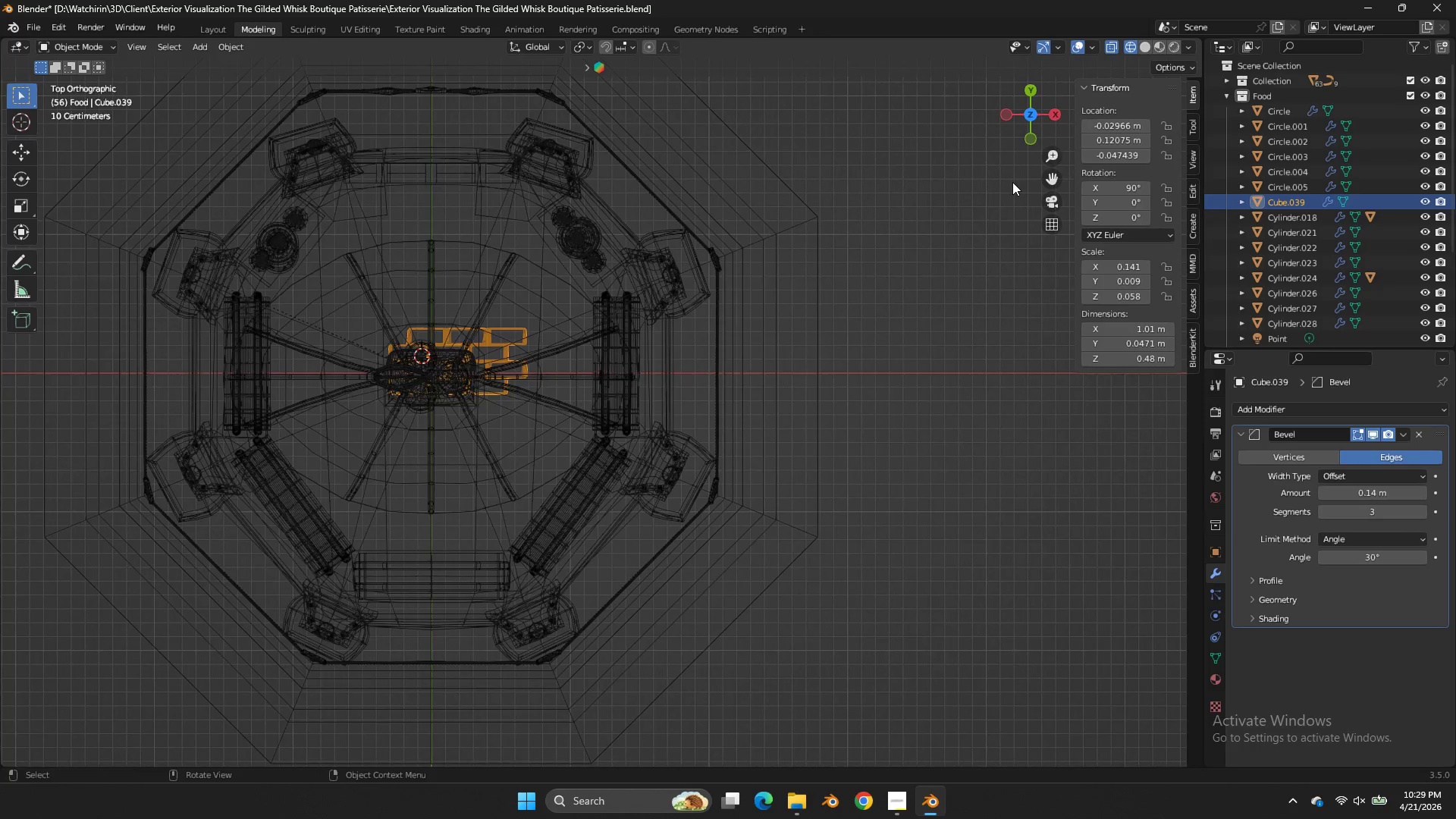 
key(R)
 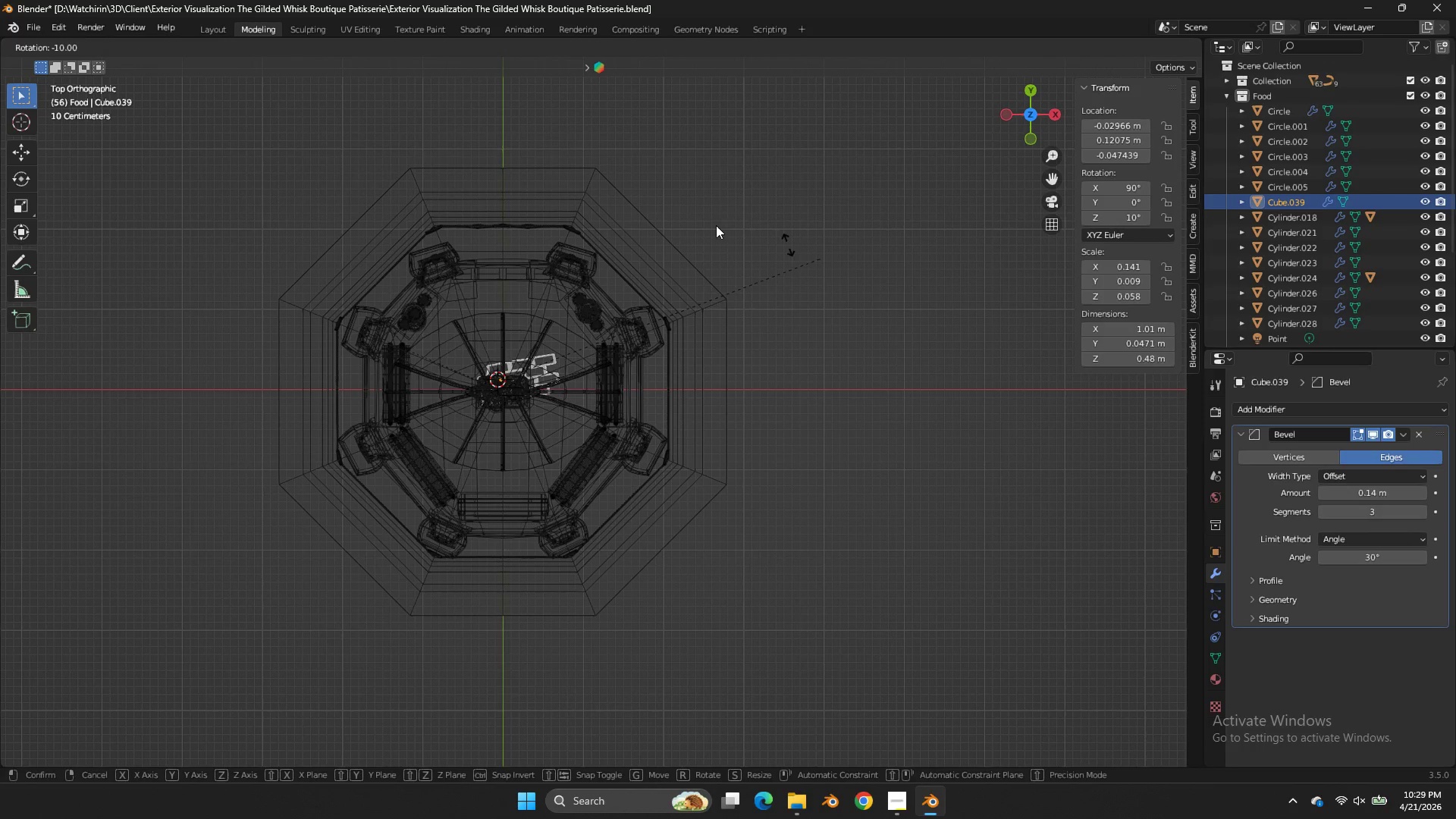 
hold_key(key=ControlLeft, duration=1.97)
 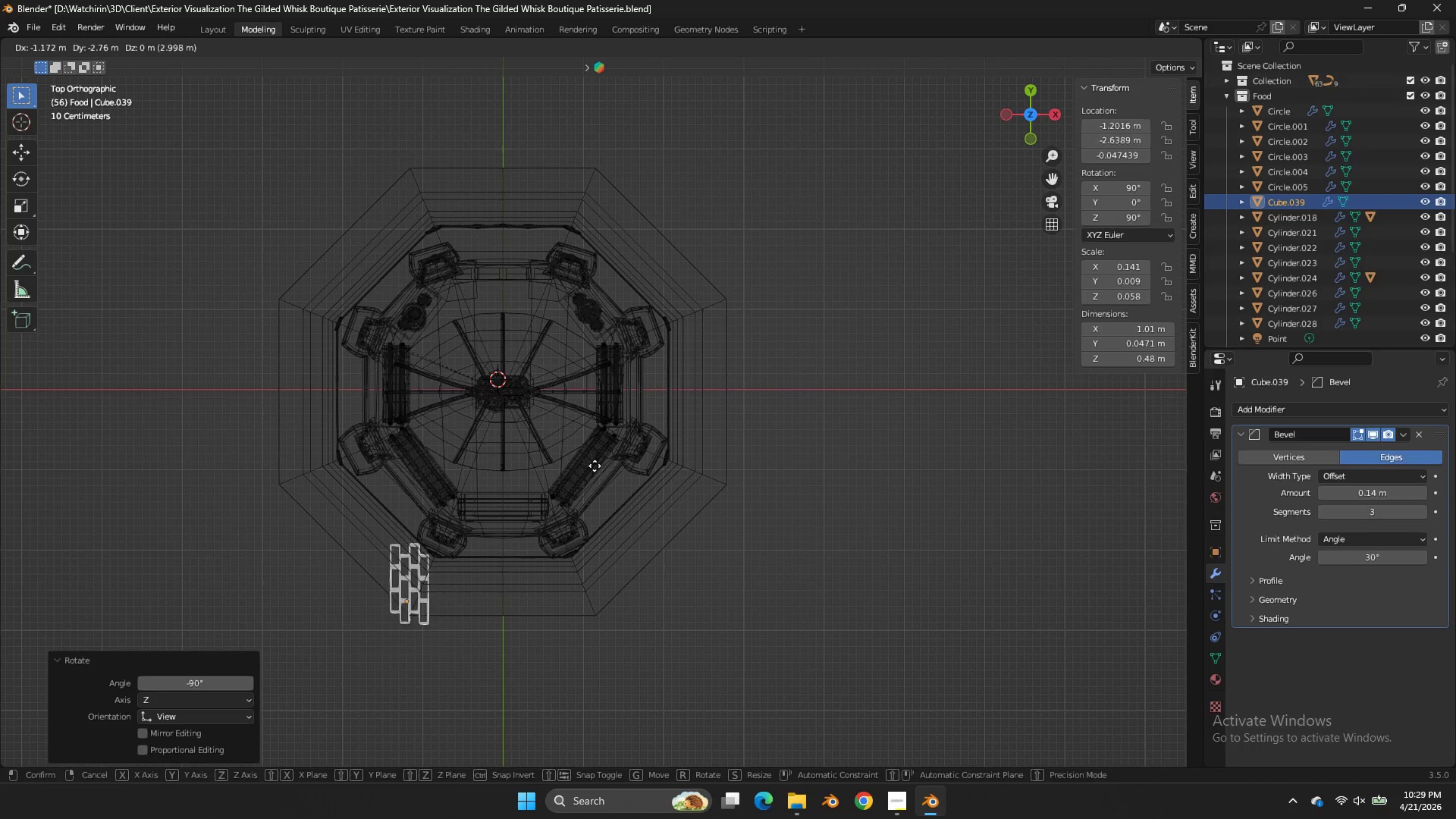 
scroll: coordinate [1012, 184], scroll_direction: down, amount: 3.0
 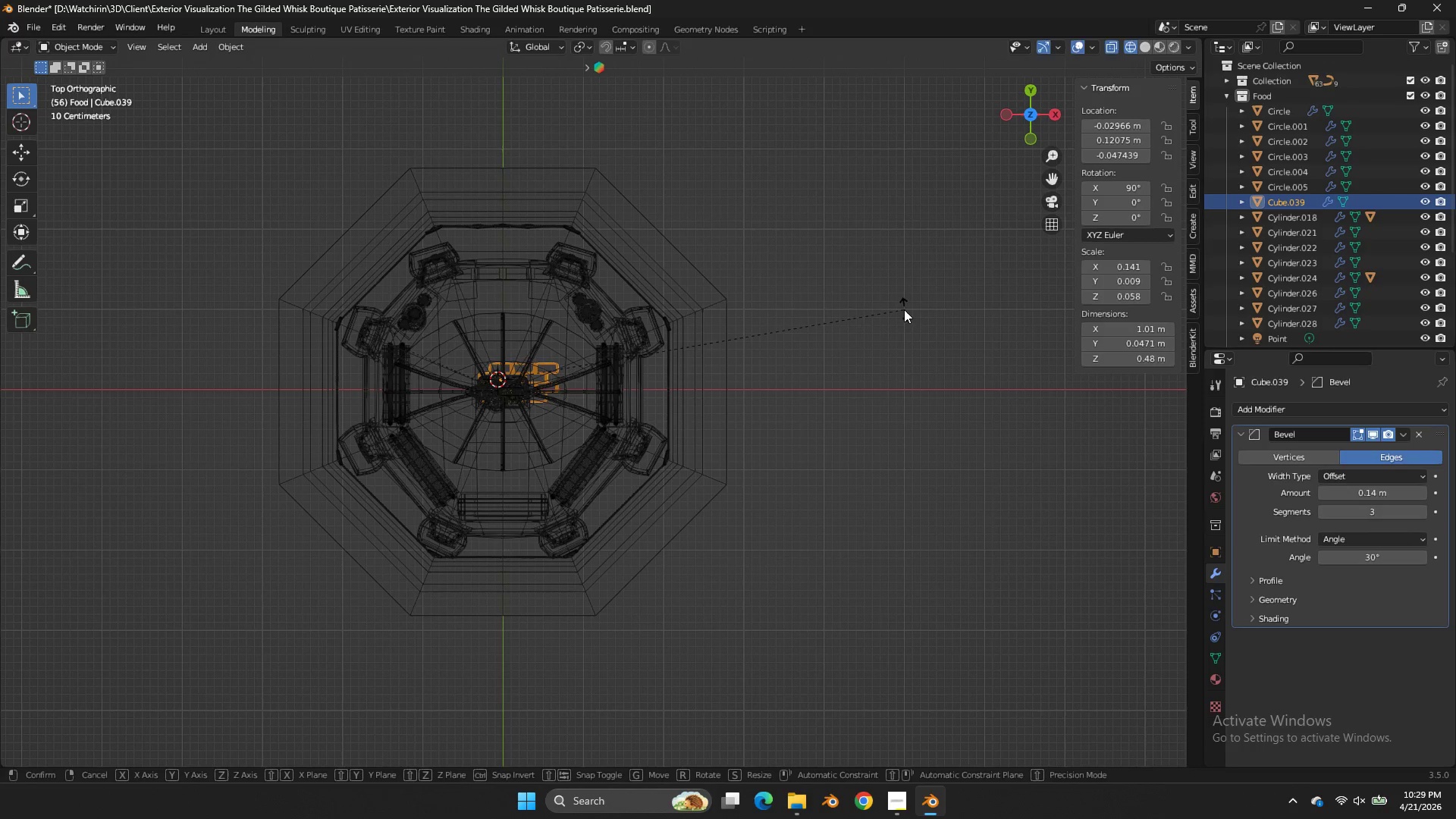 
double_click([466, 145])
 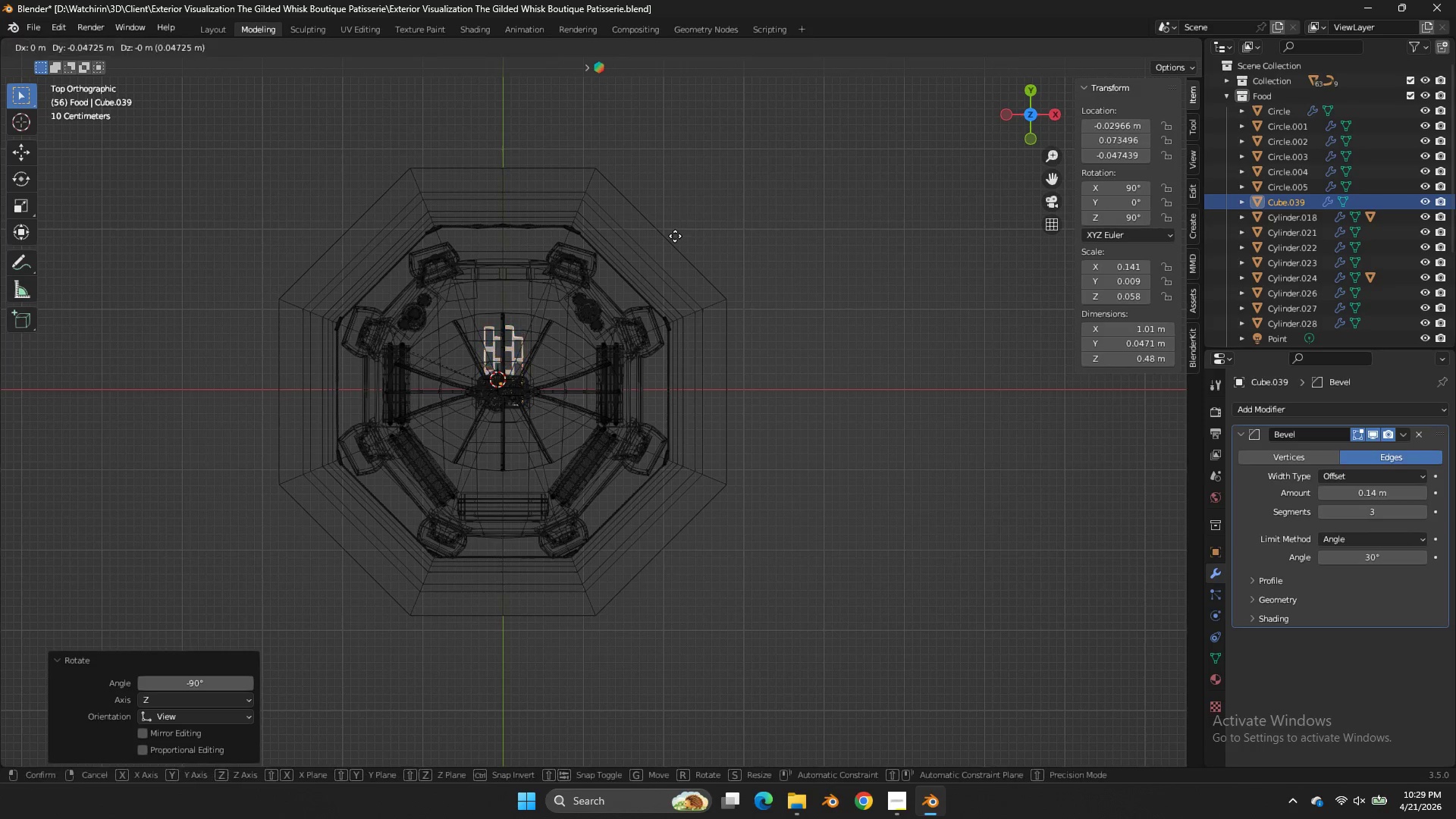 
key(G)
 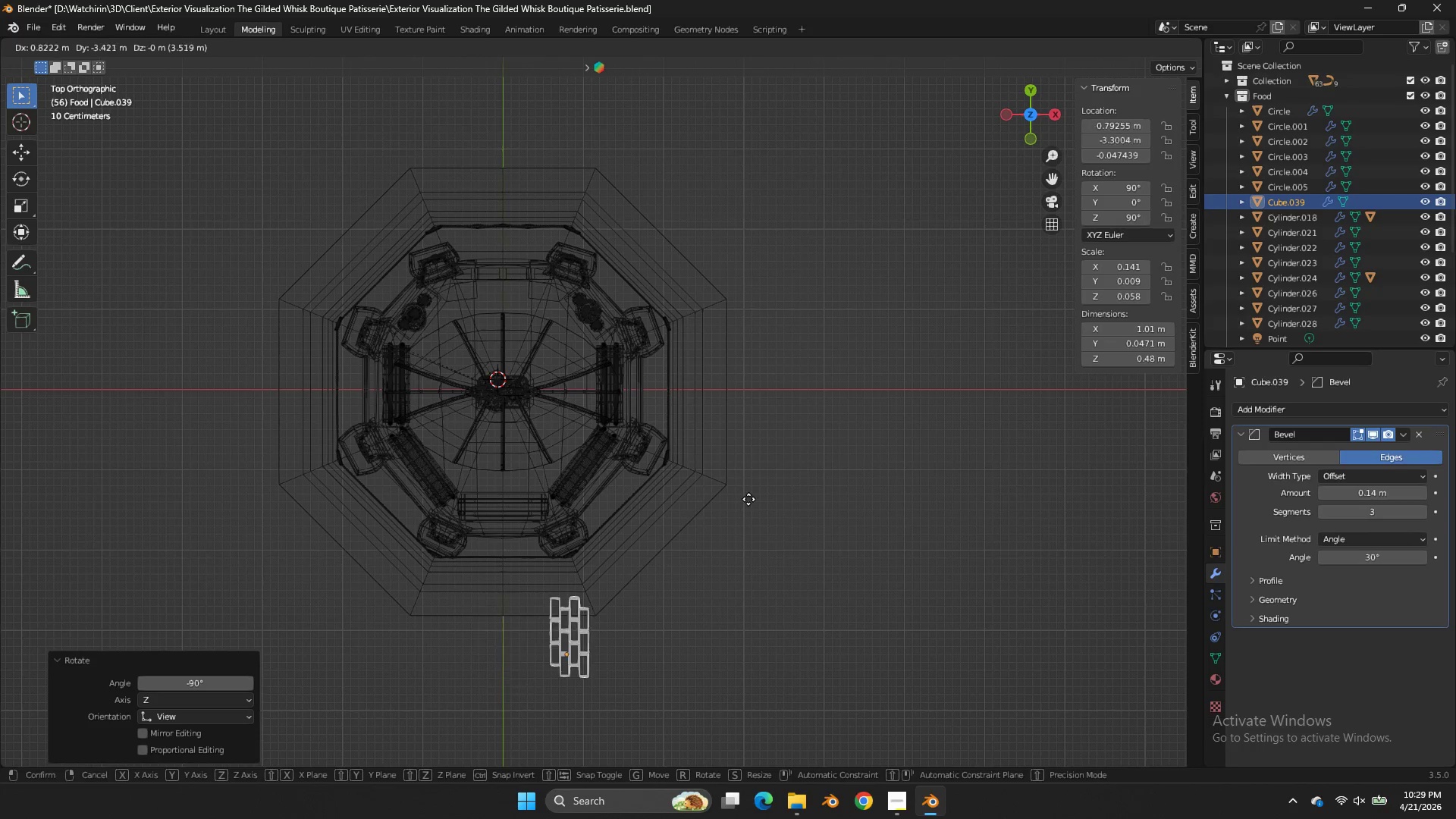 
left_click([748, 498])
 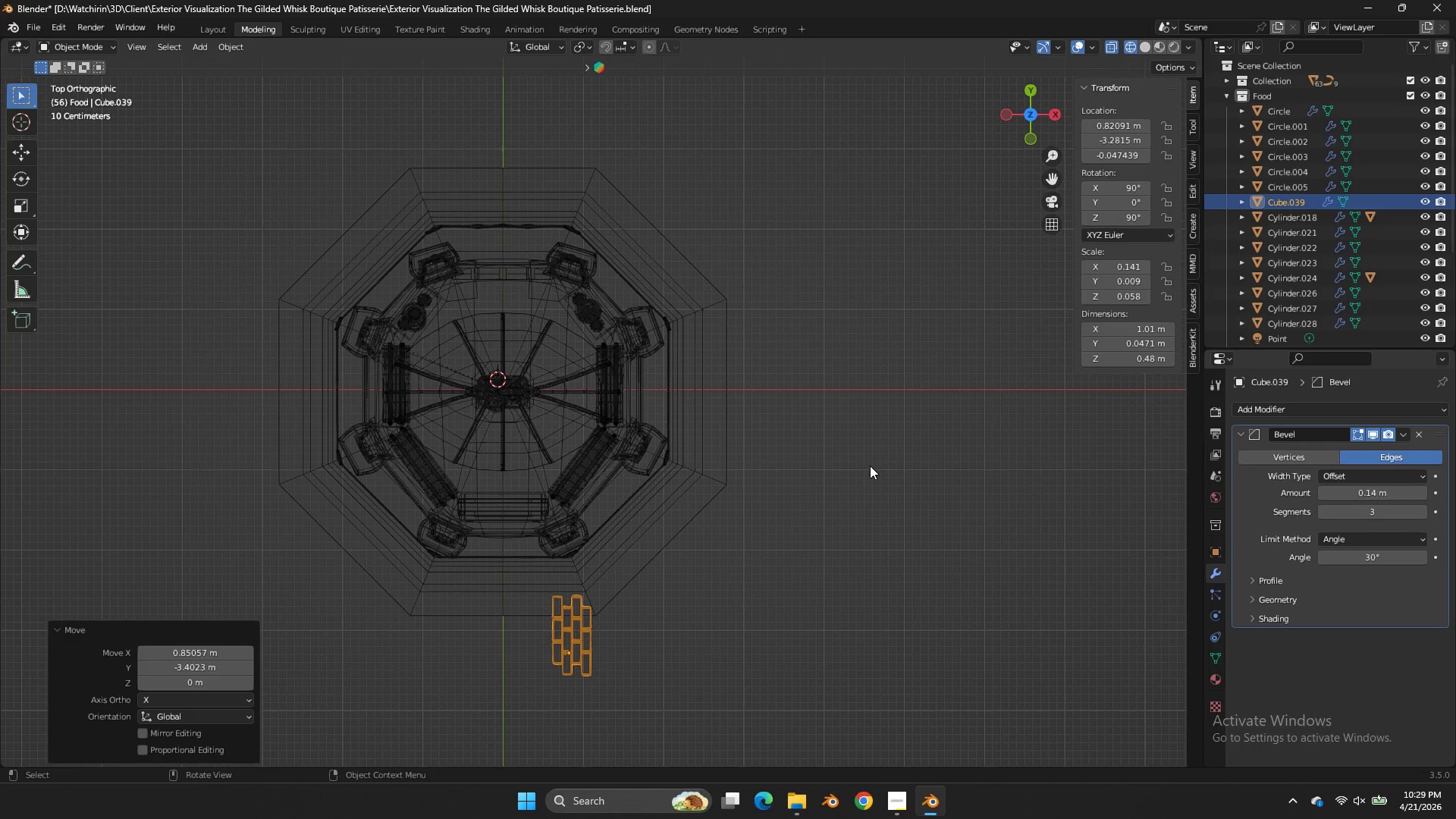 
key(G)
 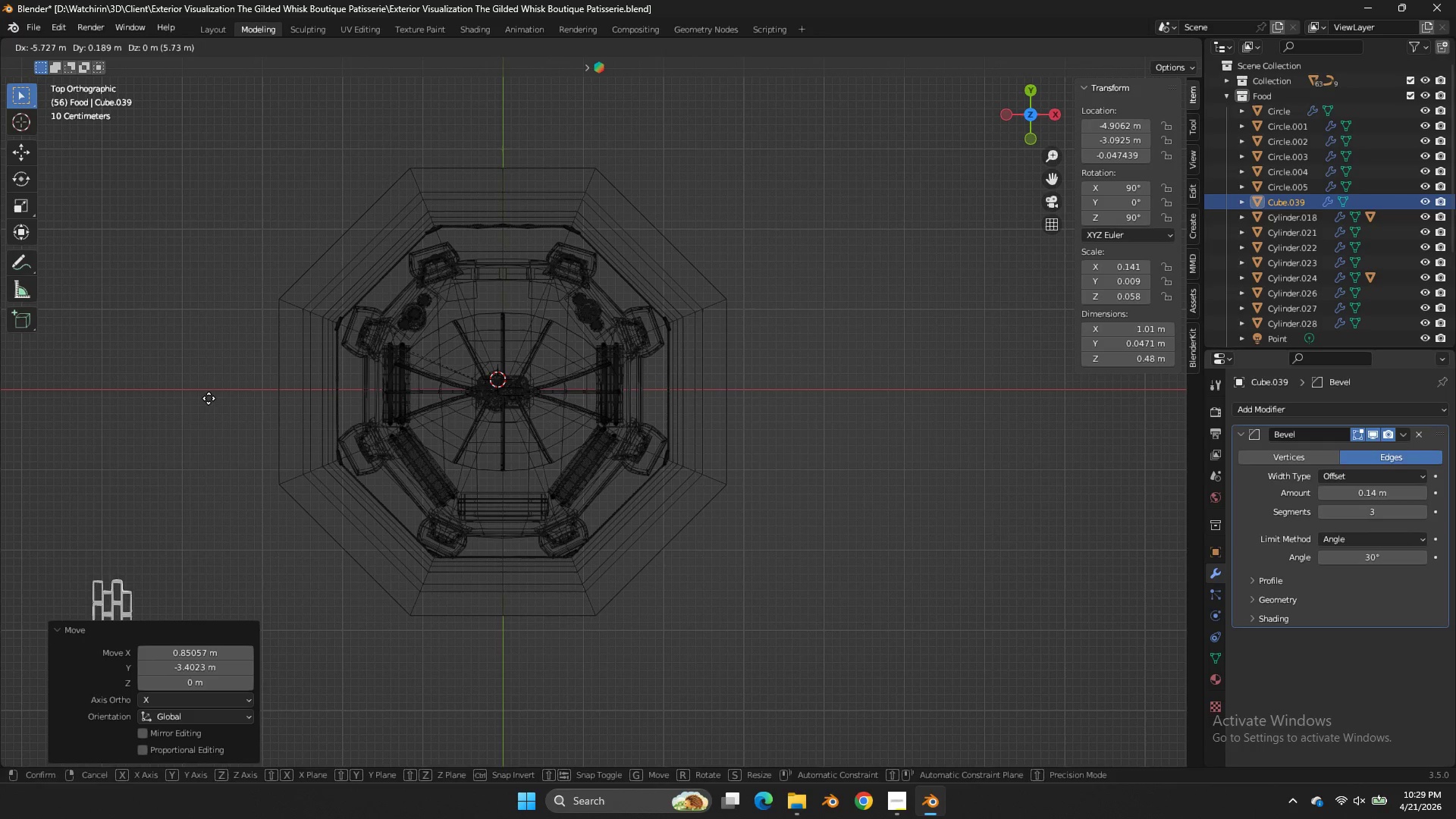 
left_click([209, 398])
 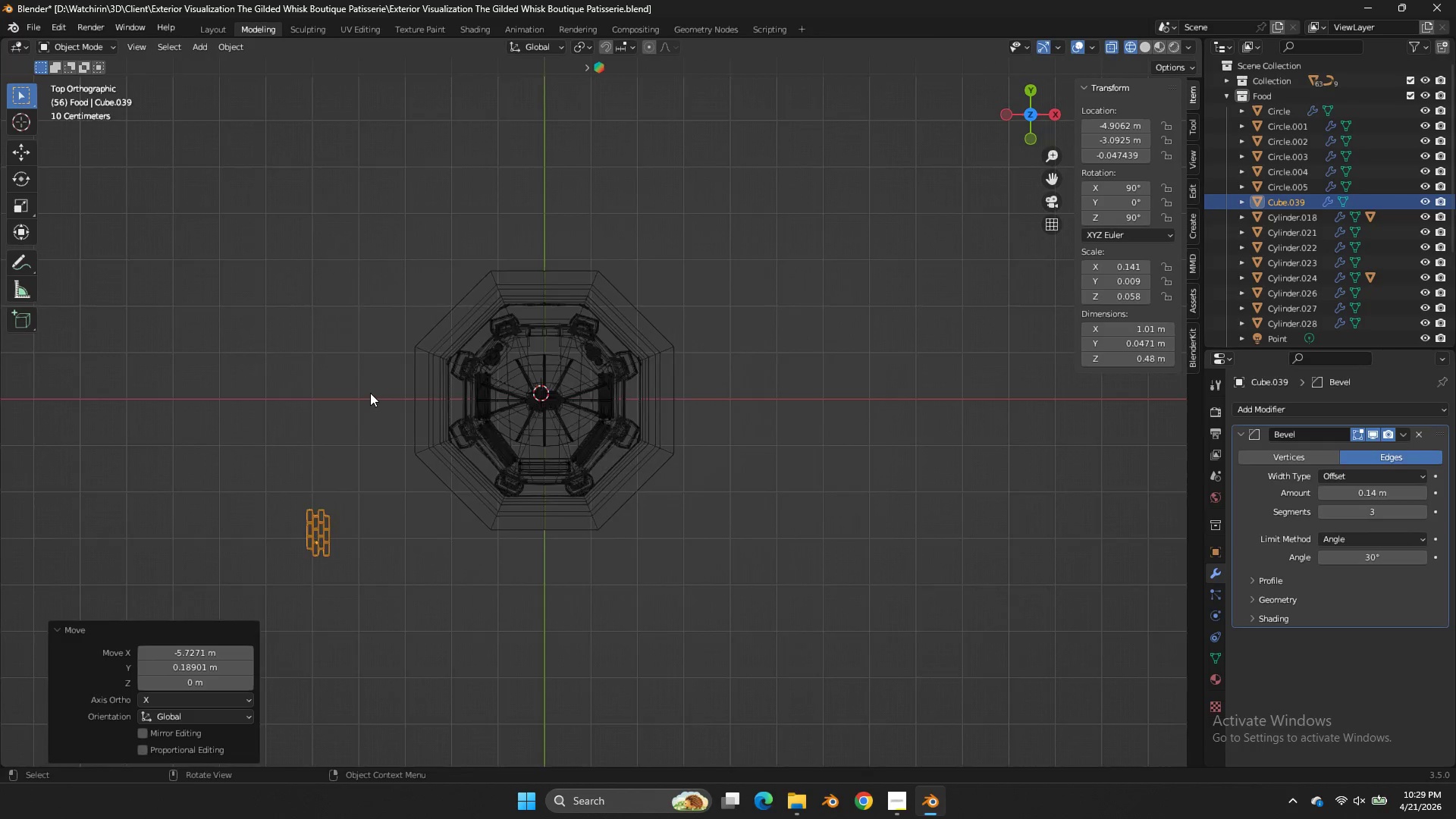 
key(G)
 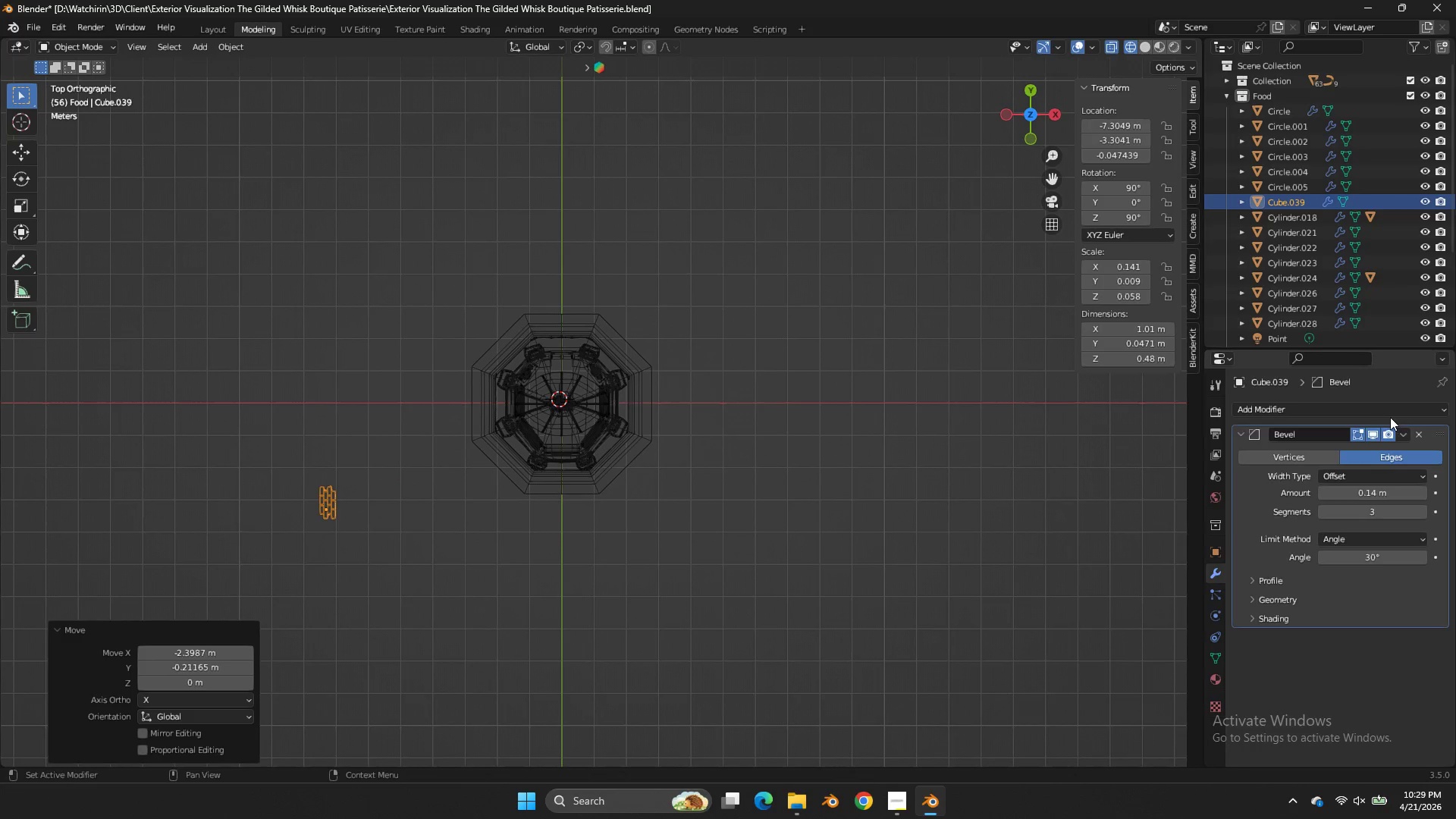 
scroll: coordinate [403, 396], scroll_direction: down, amount: 5.0
 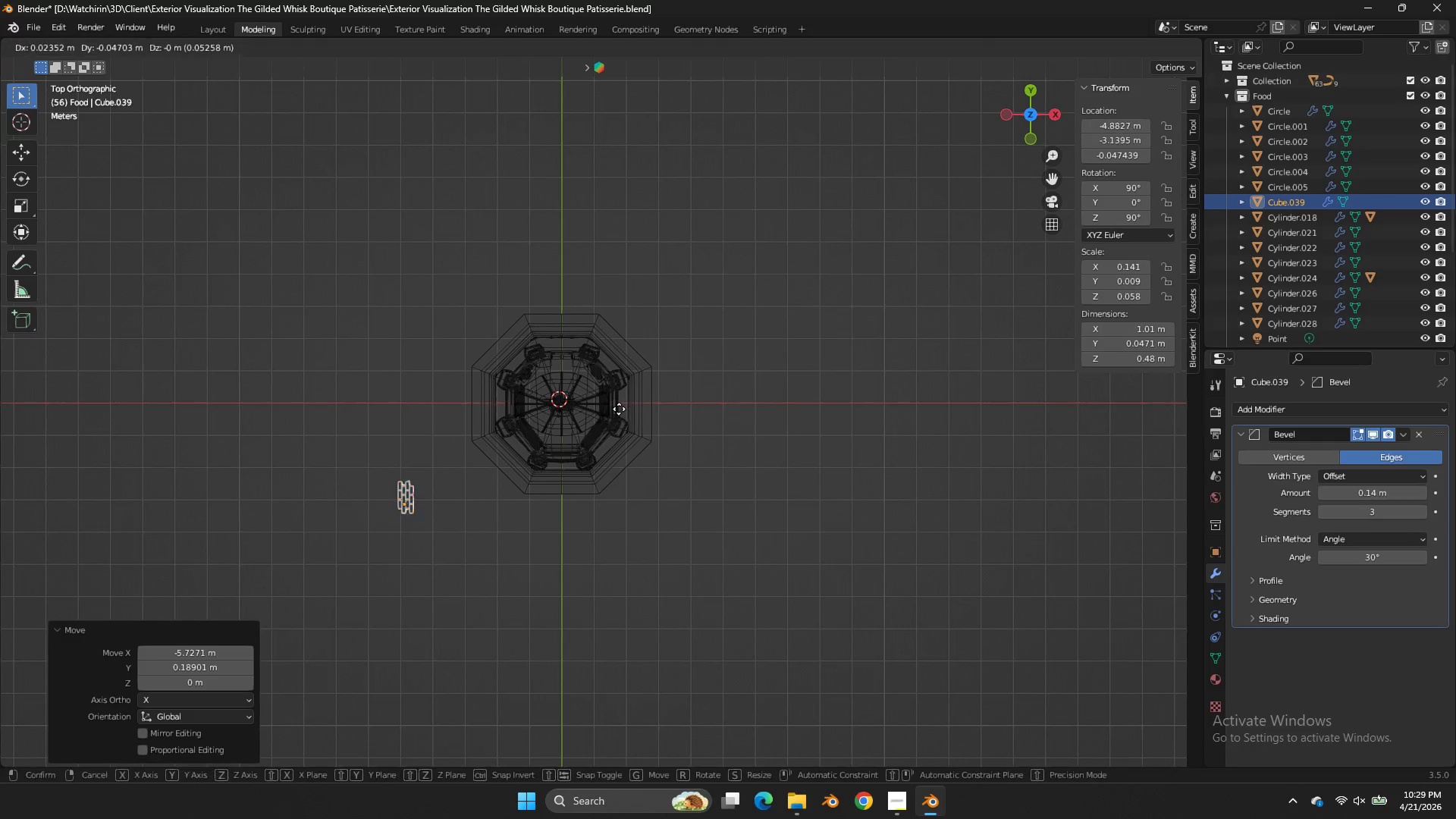 
left_click([1376, 409])
 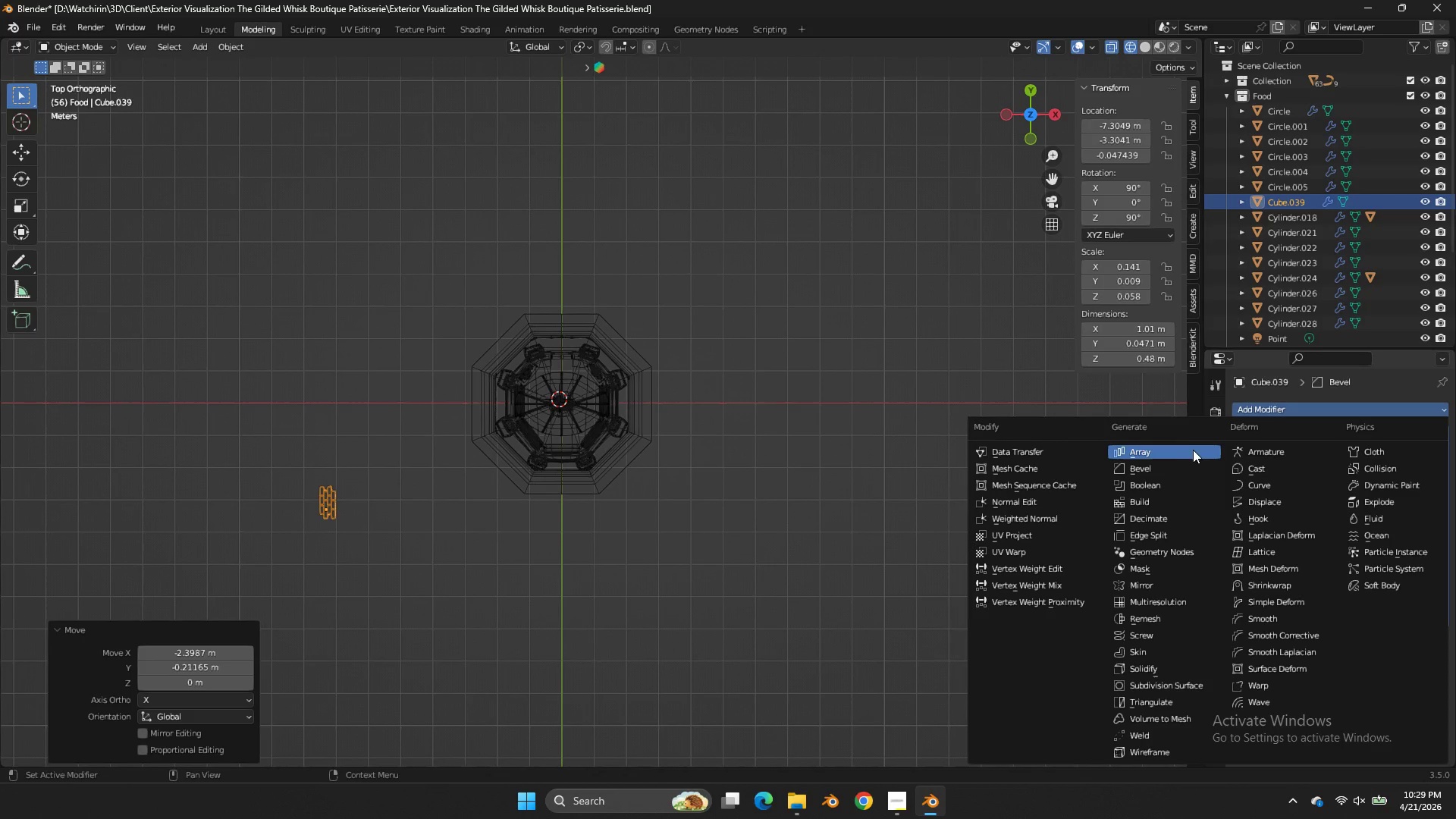 
left_click([1195, 452])
 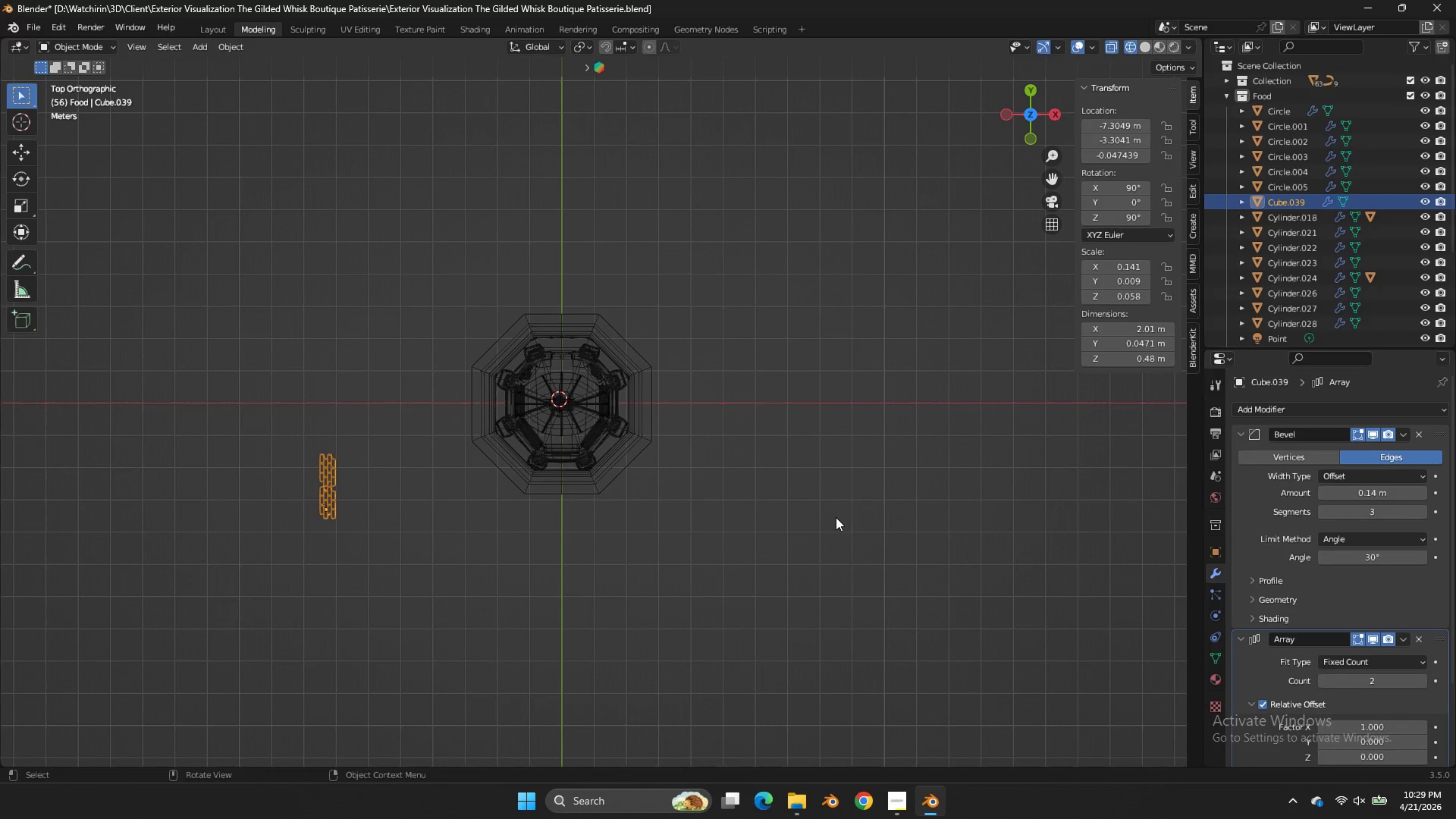 
scroll: coordinate [460, 502], scroll_direction: up, amount: 3.0
 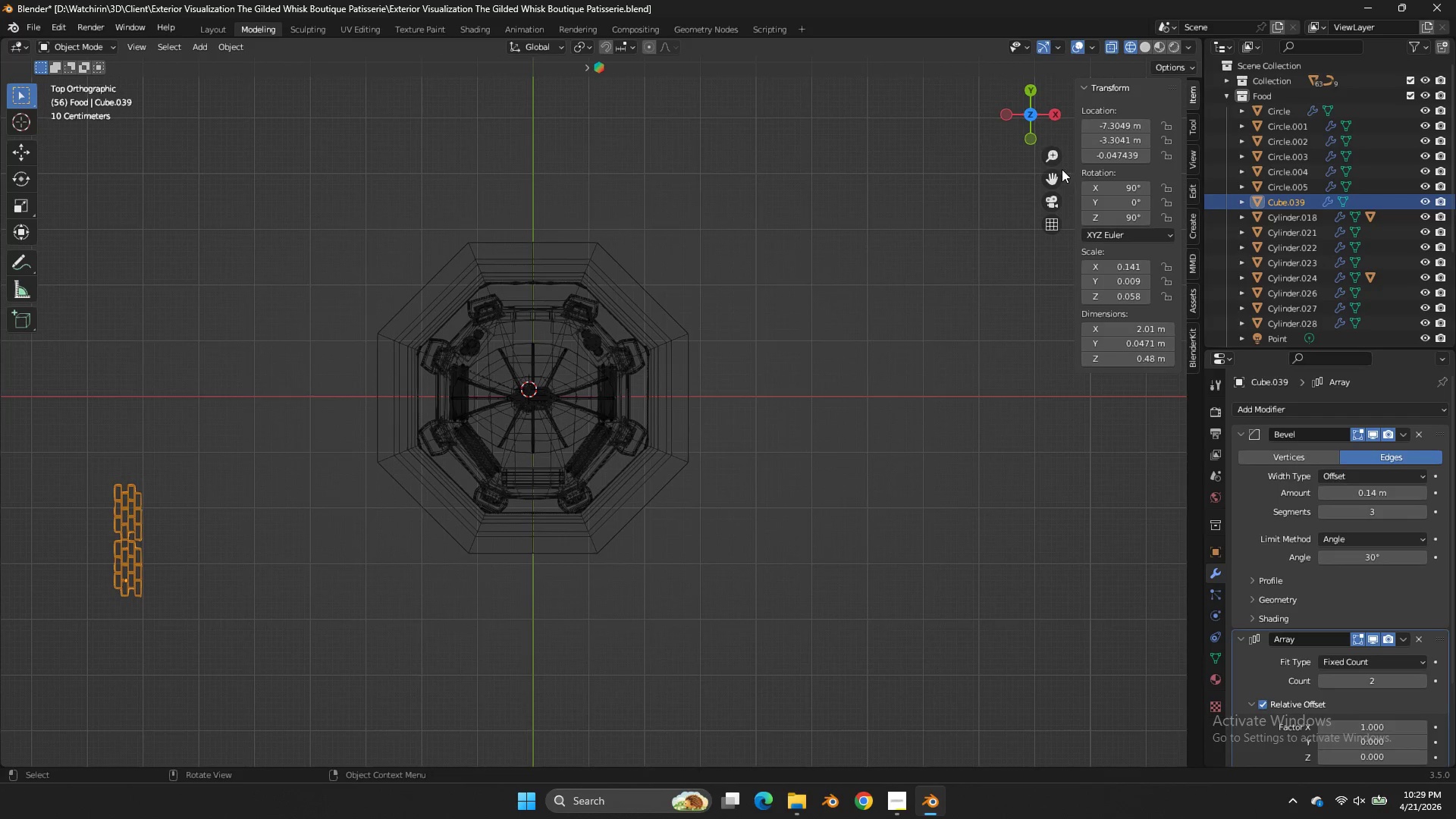 
left_click_drag(start_coordinate=[1057, 173], to_coordinate=[428, 125])
 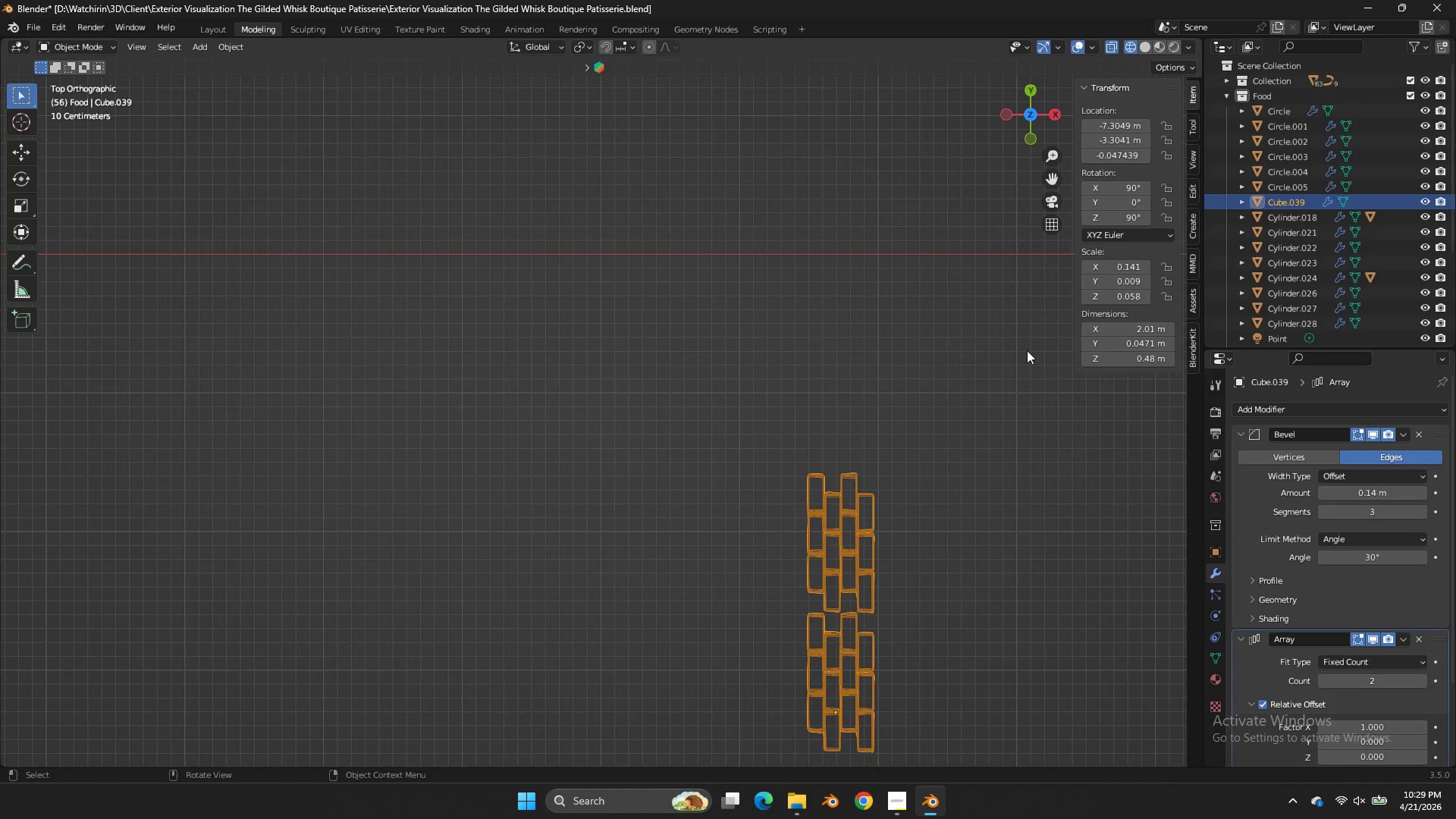 
left_click([1057, 173])
 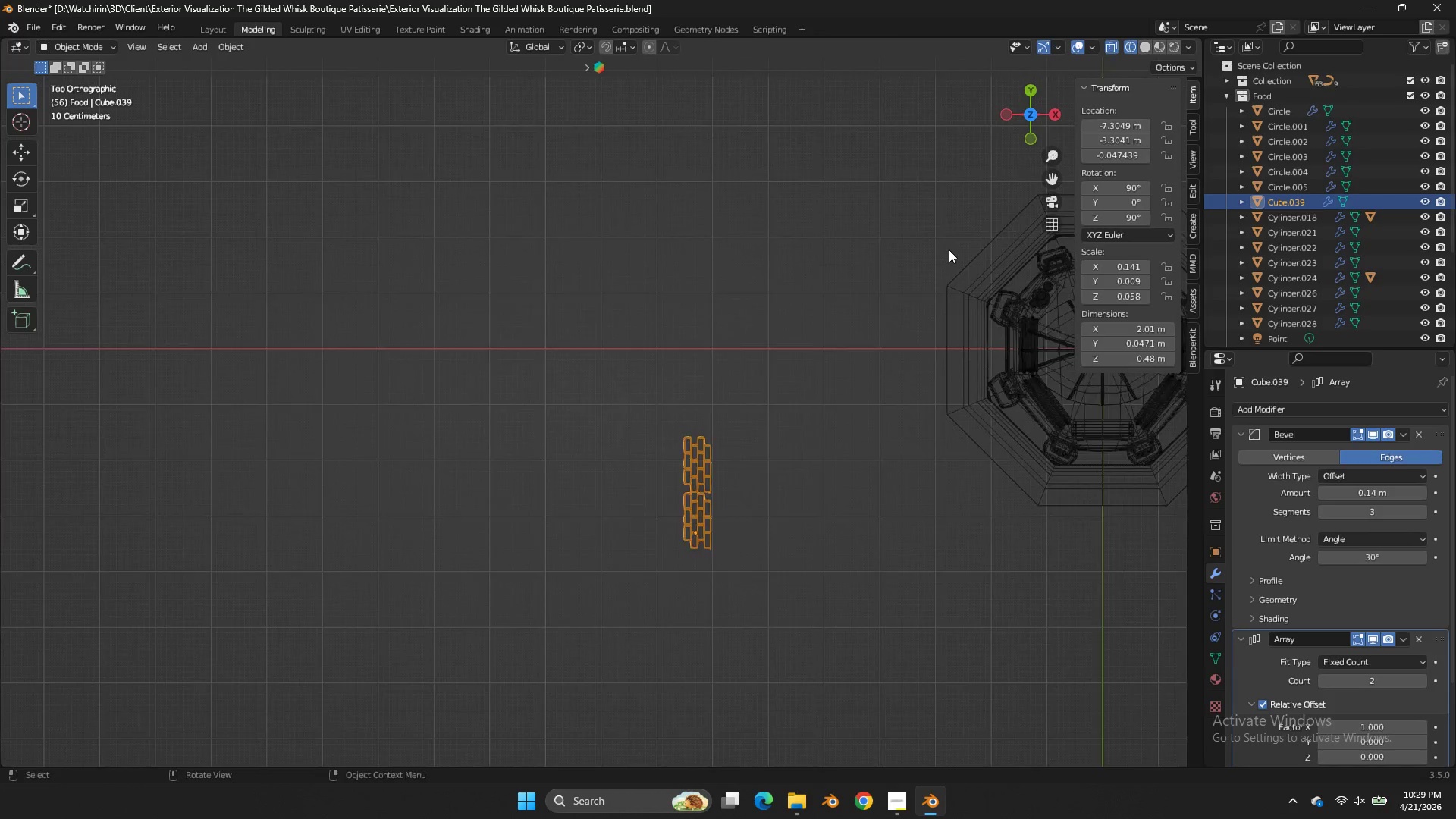 
scroll: coordinate [947, 249], scroll_direction: up, amount: 5.0
 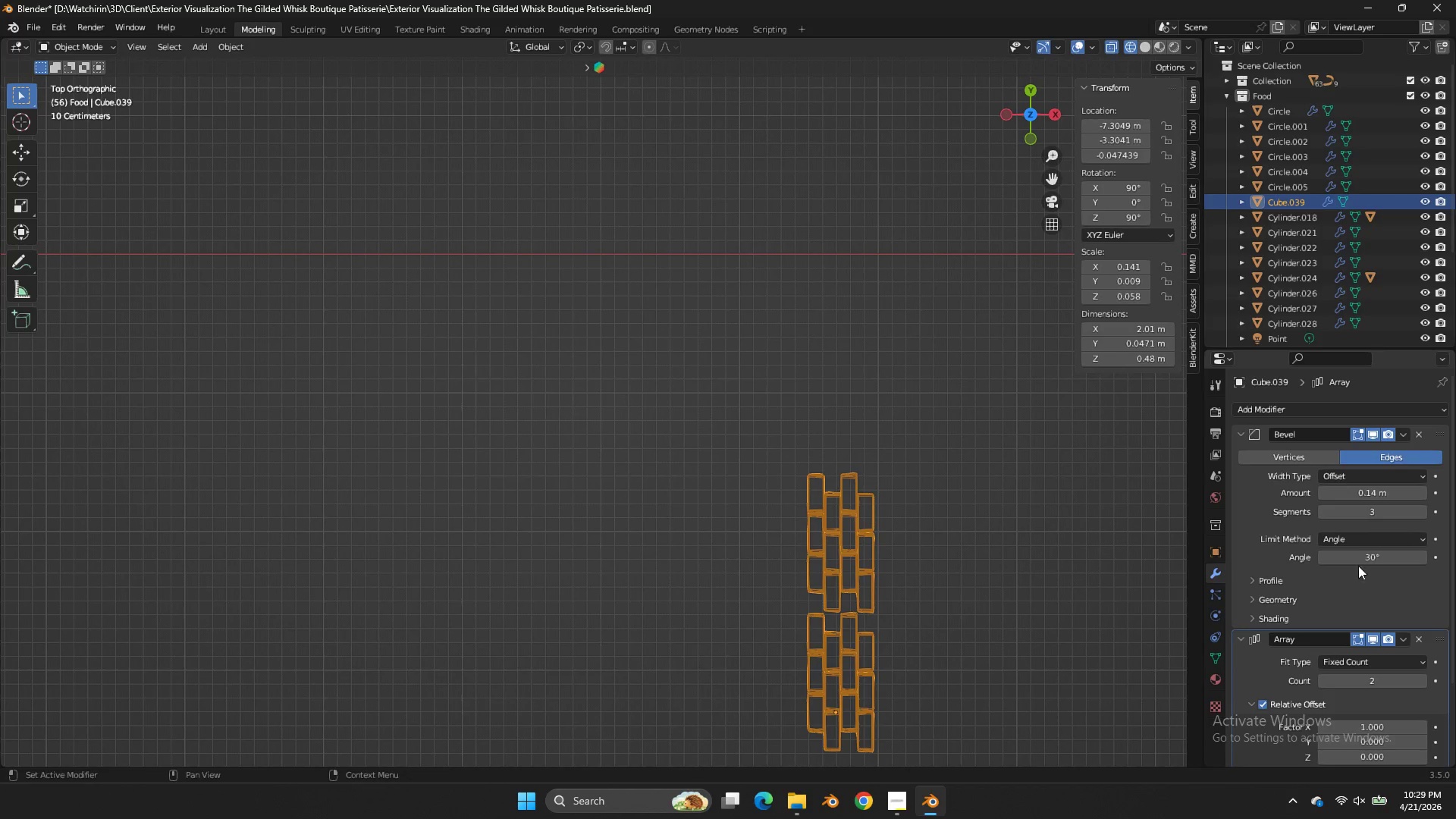 
scroll: coordinate [1346, 551], scroll_direction: down, amount: 3.0
 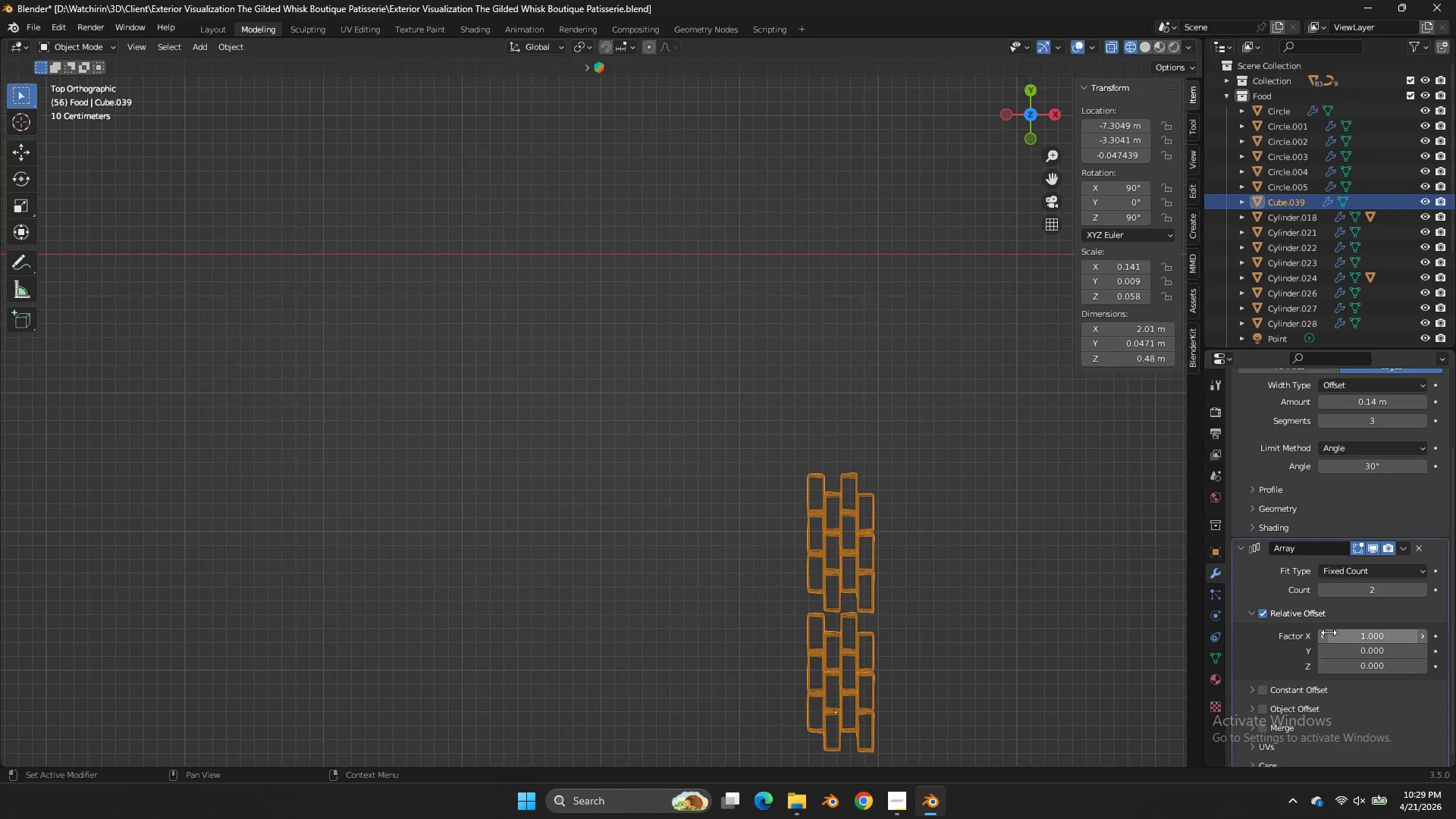 
left_click([1326, 632])
 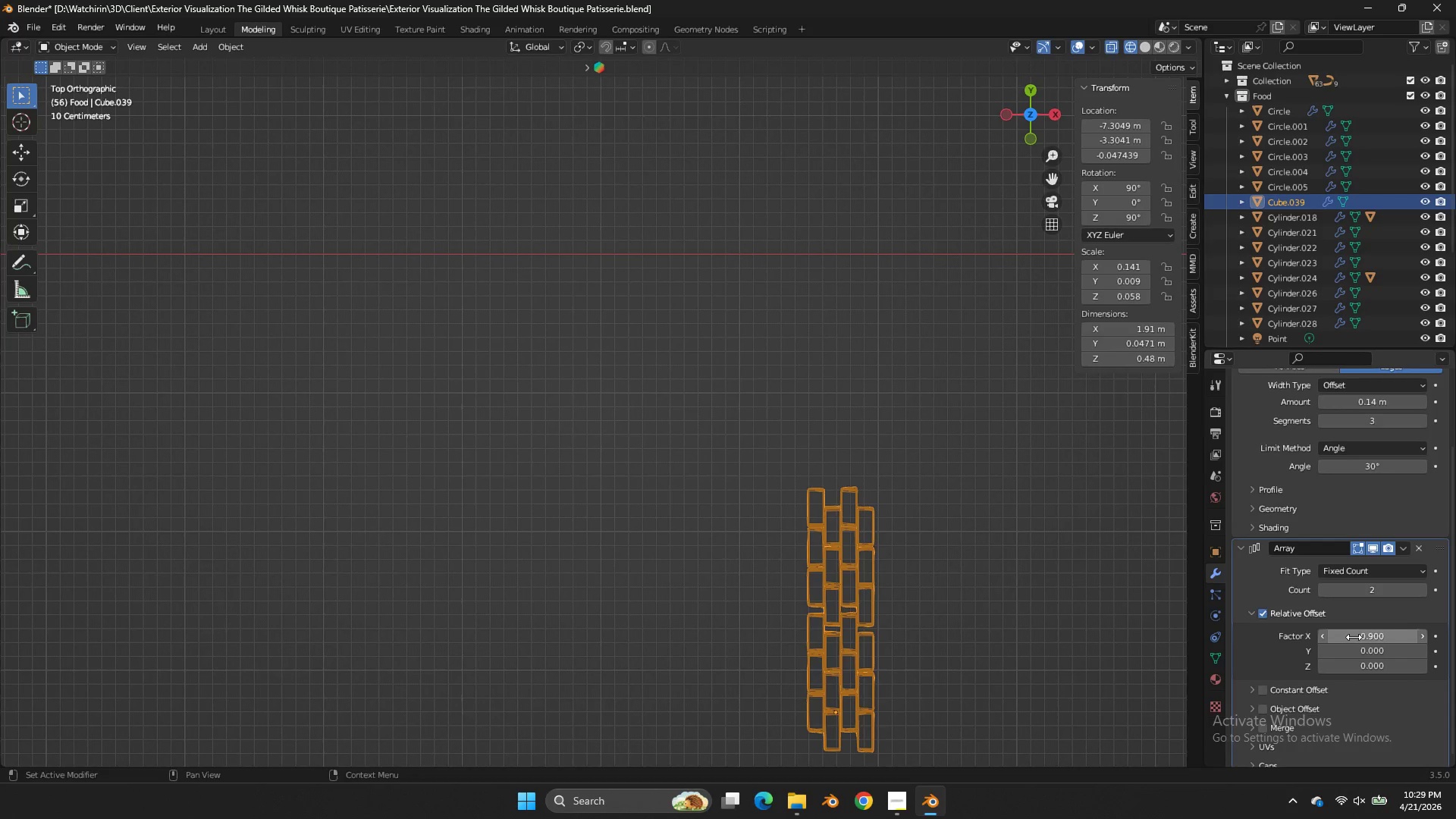 
double_click([1354, 637])
 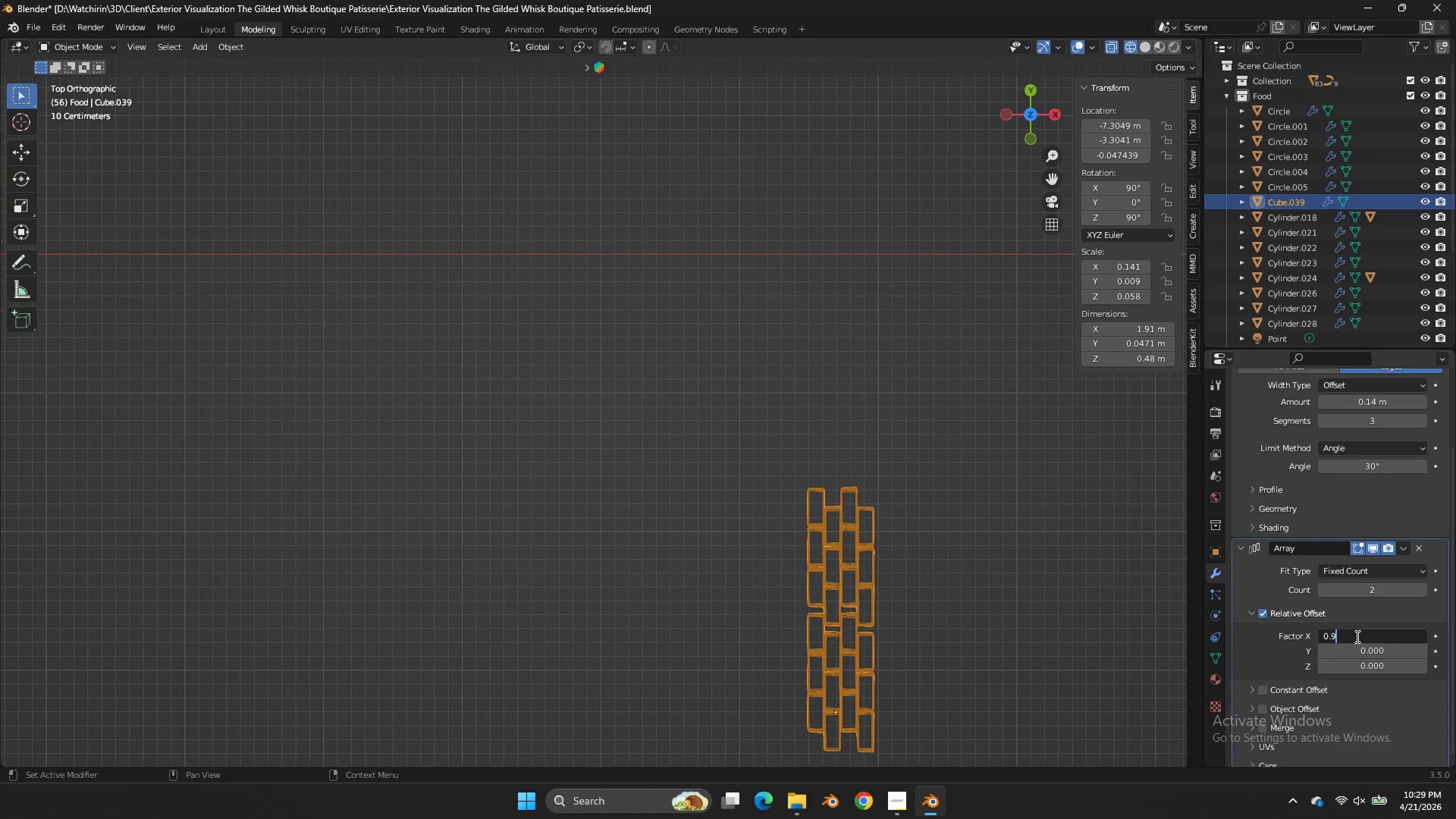 
key(Backspace)
type(88)
 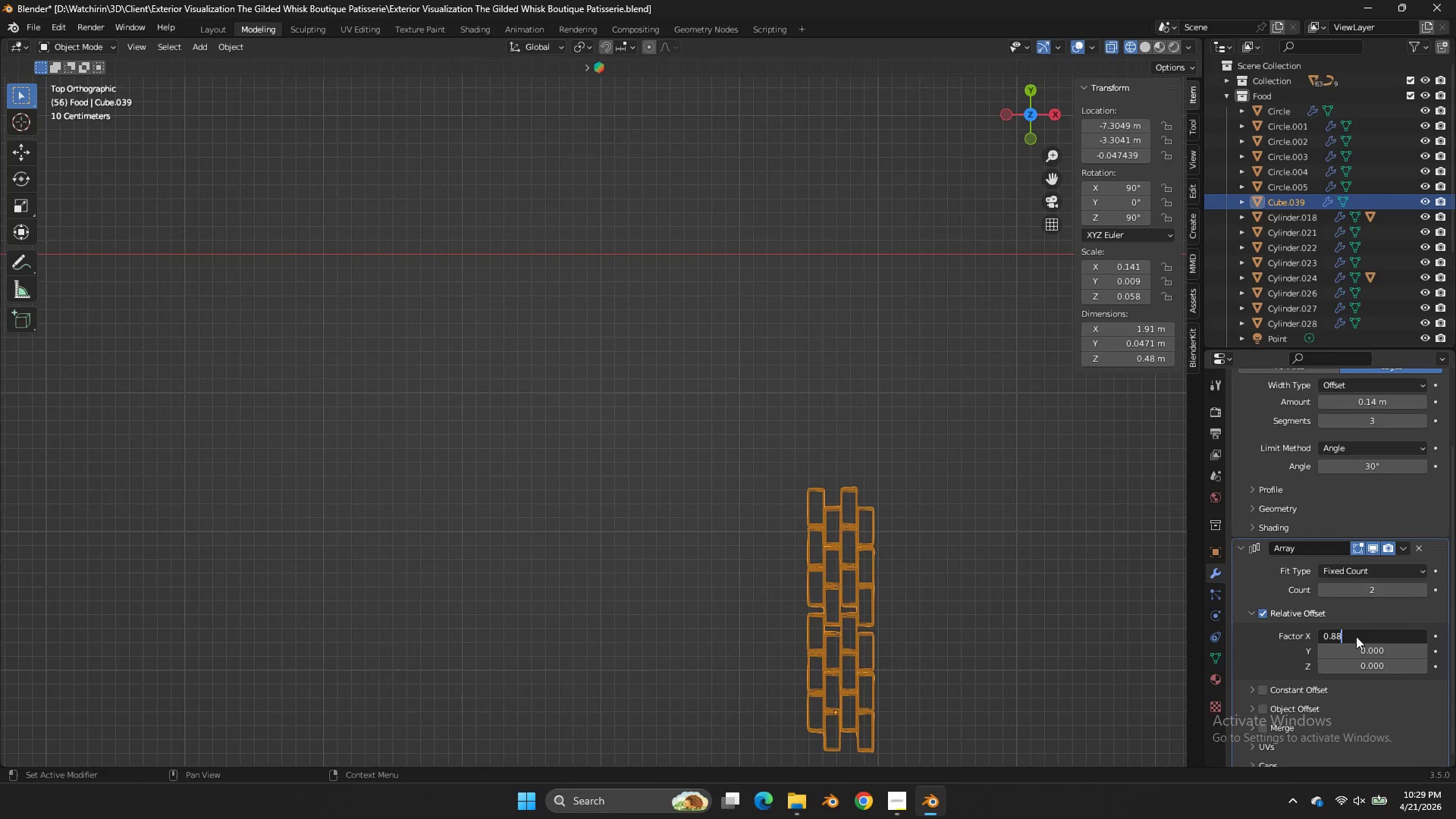 
key(Enter)
 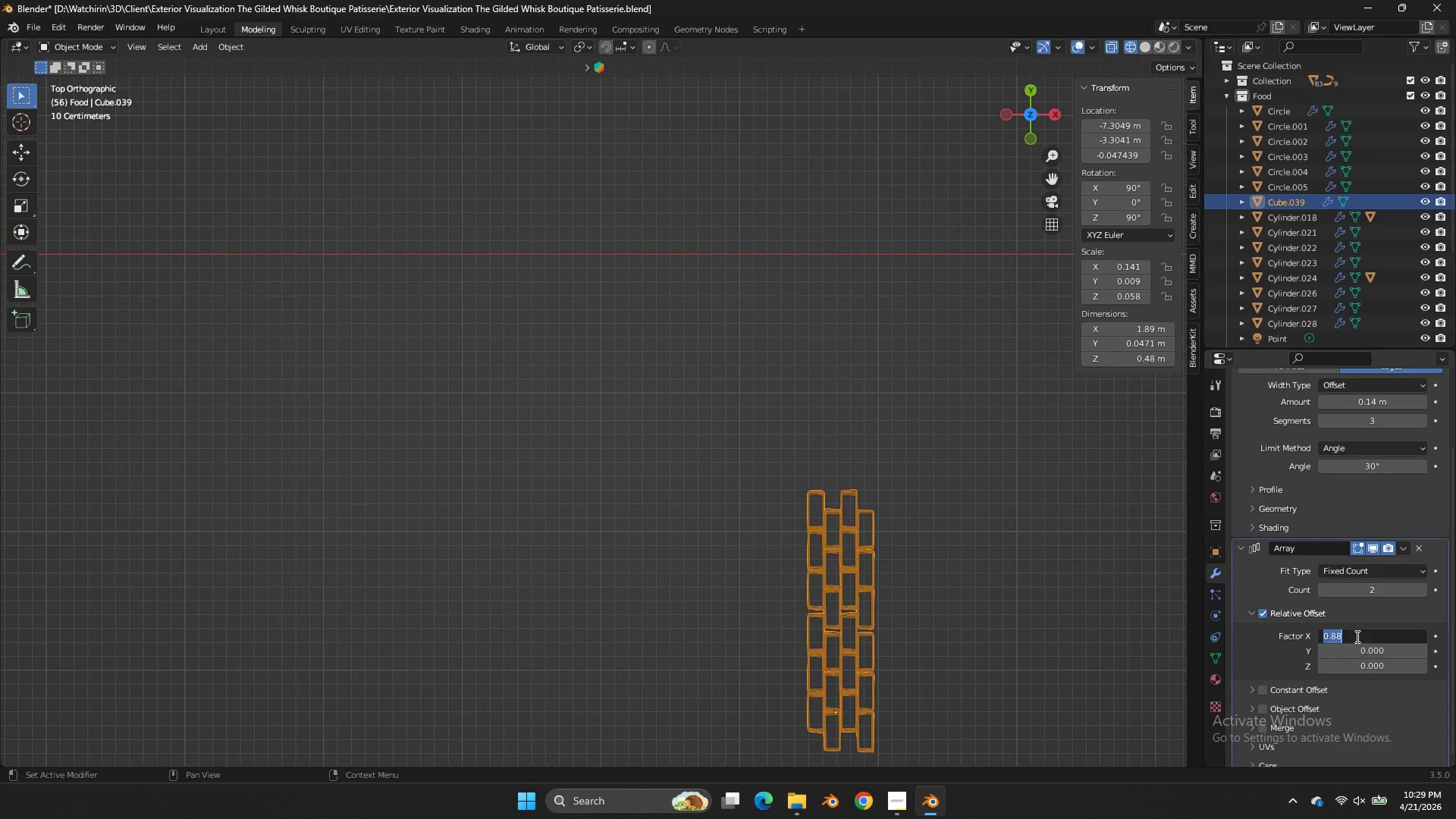 
double_click([1356, 636])
 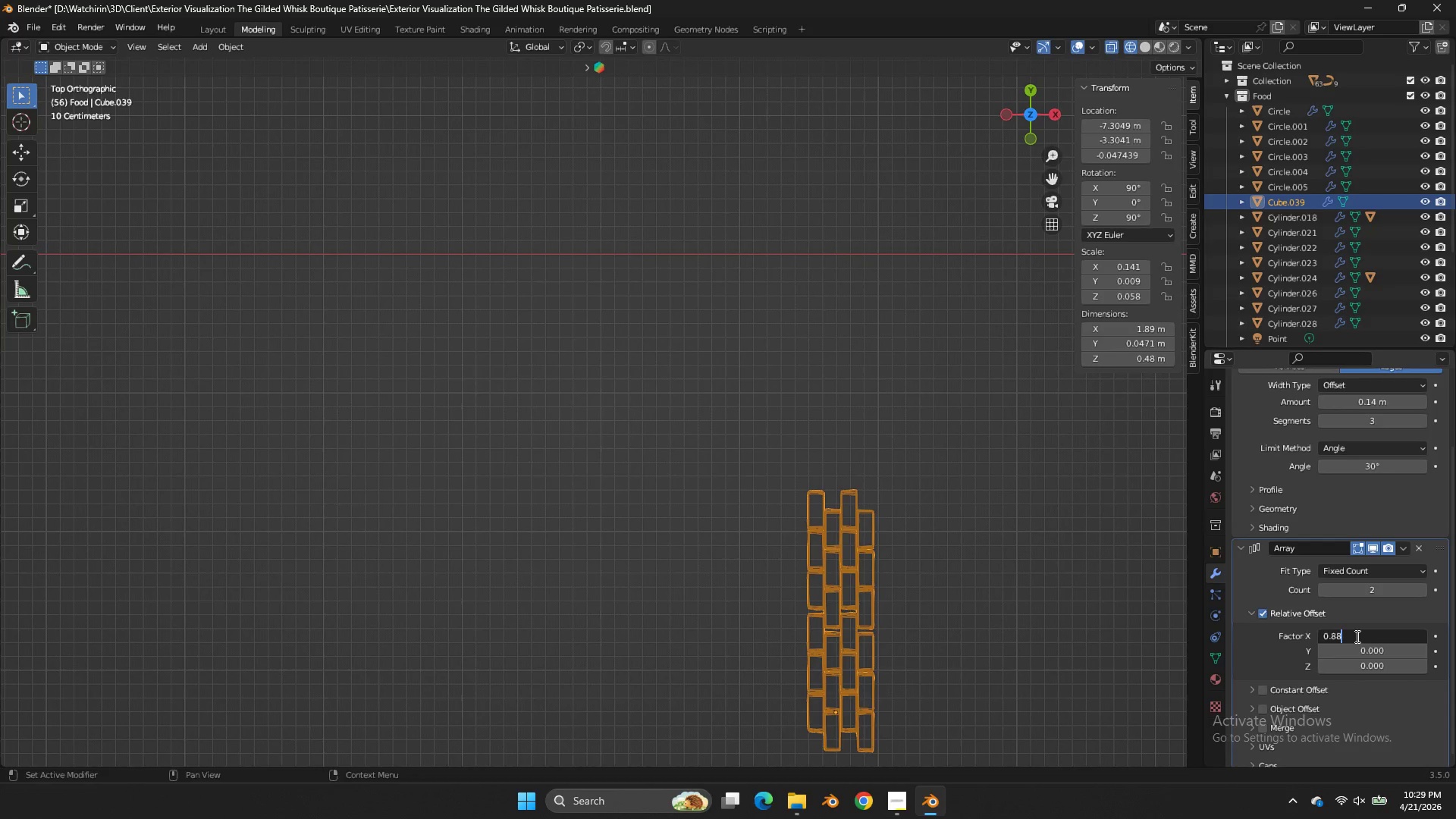 
key(Backspace)
 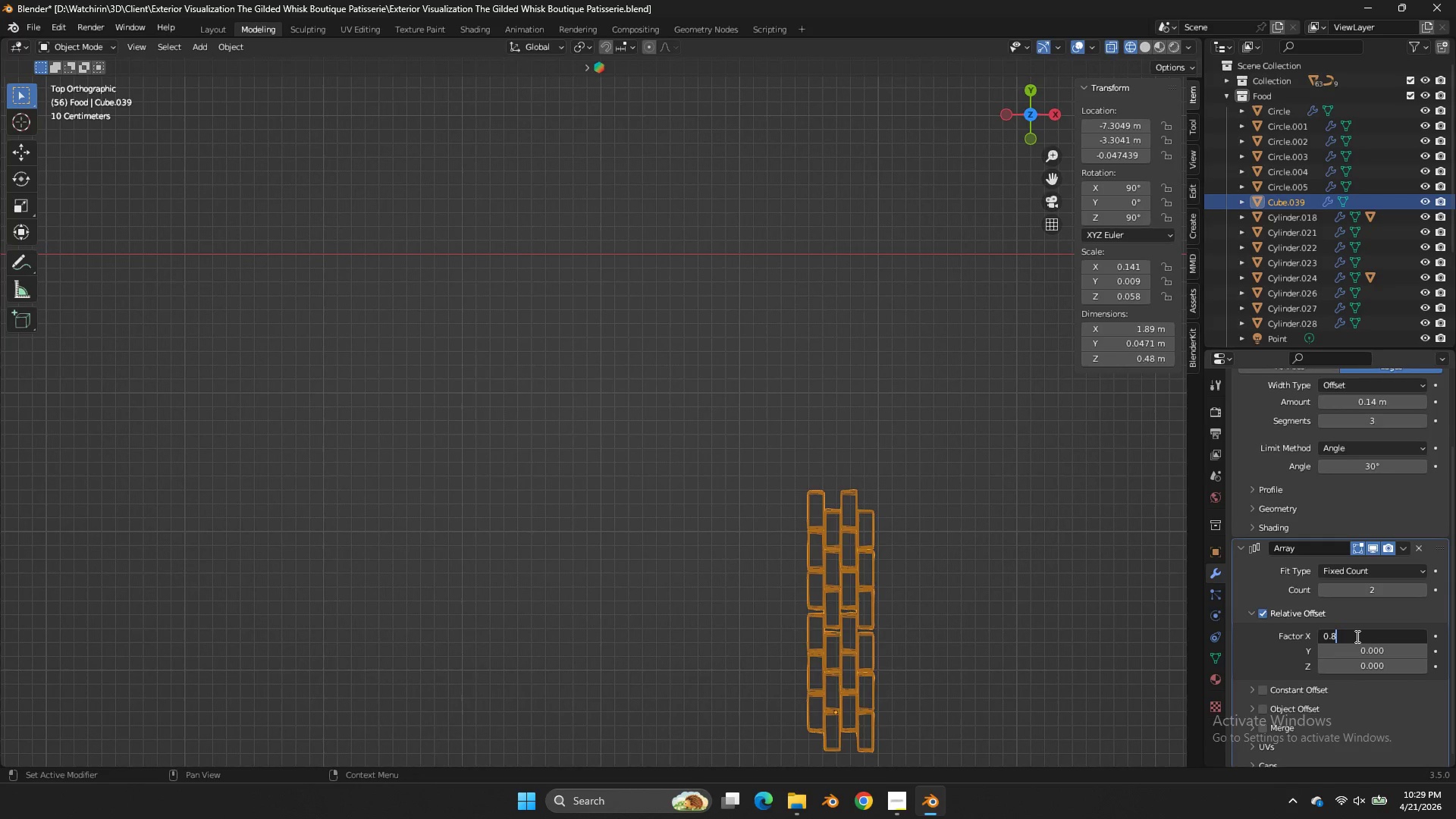 
key(6)
 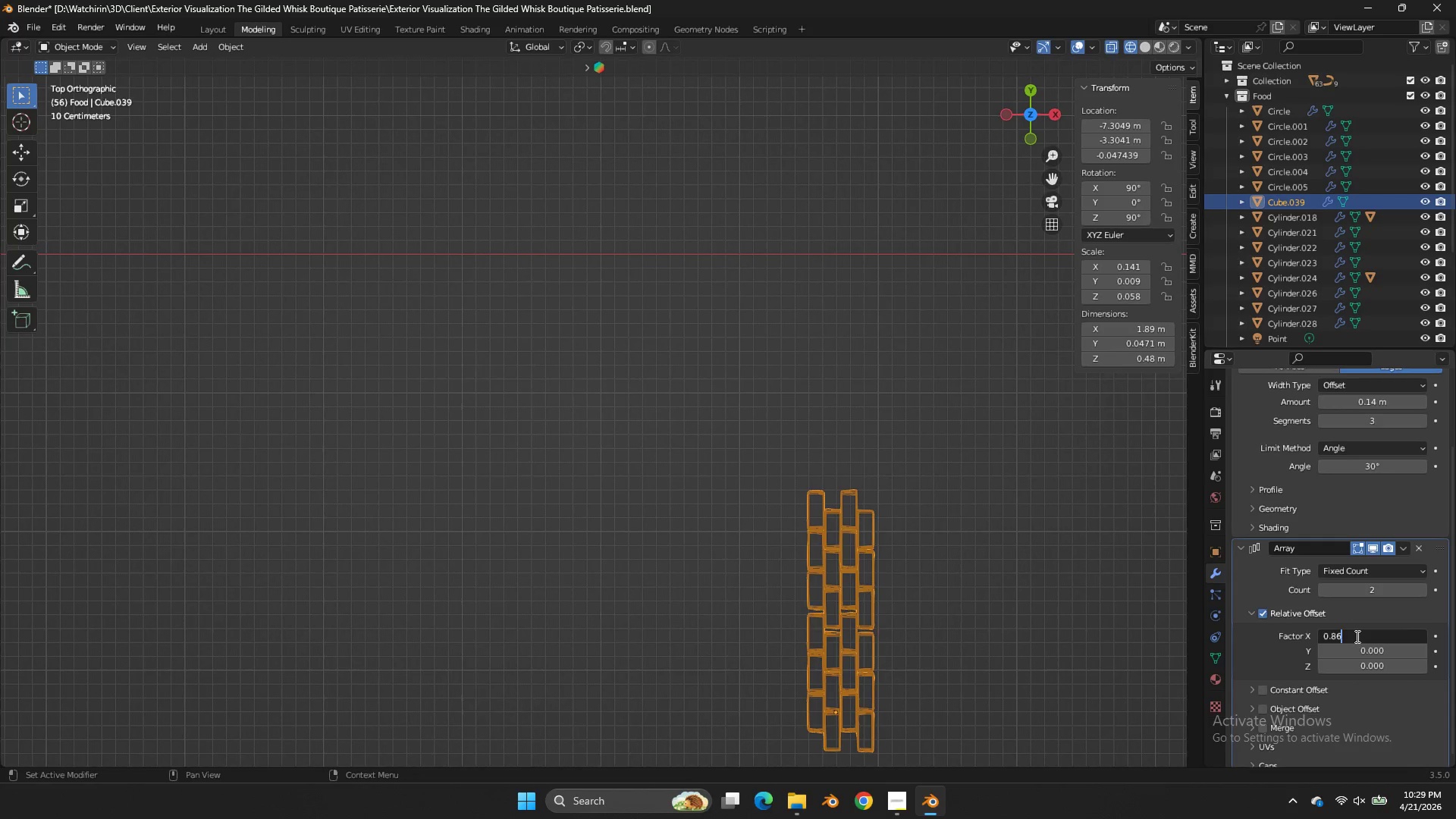 
key(Enter)
 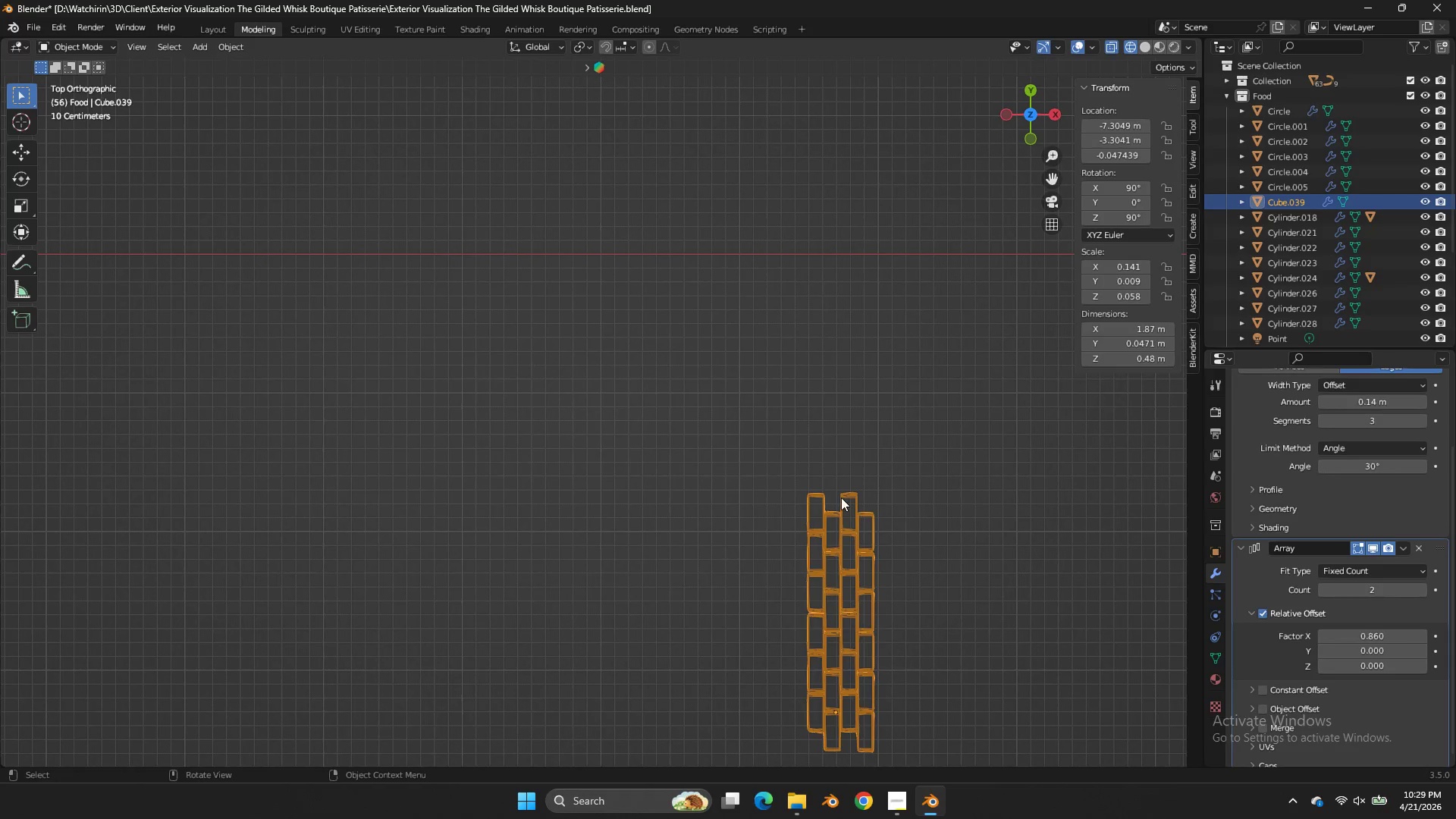 
scroll: coordinate [1134, 517], scroll_direction: down, amount: 8.0
 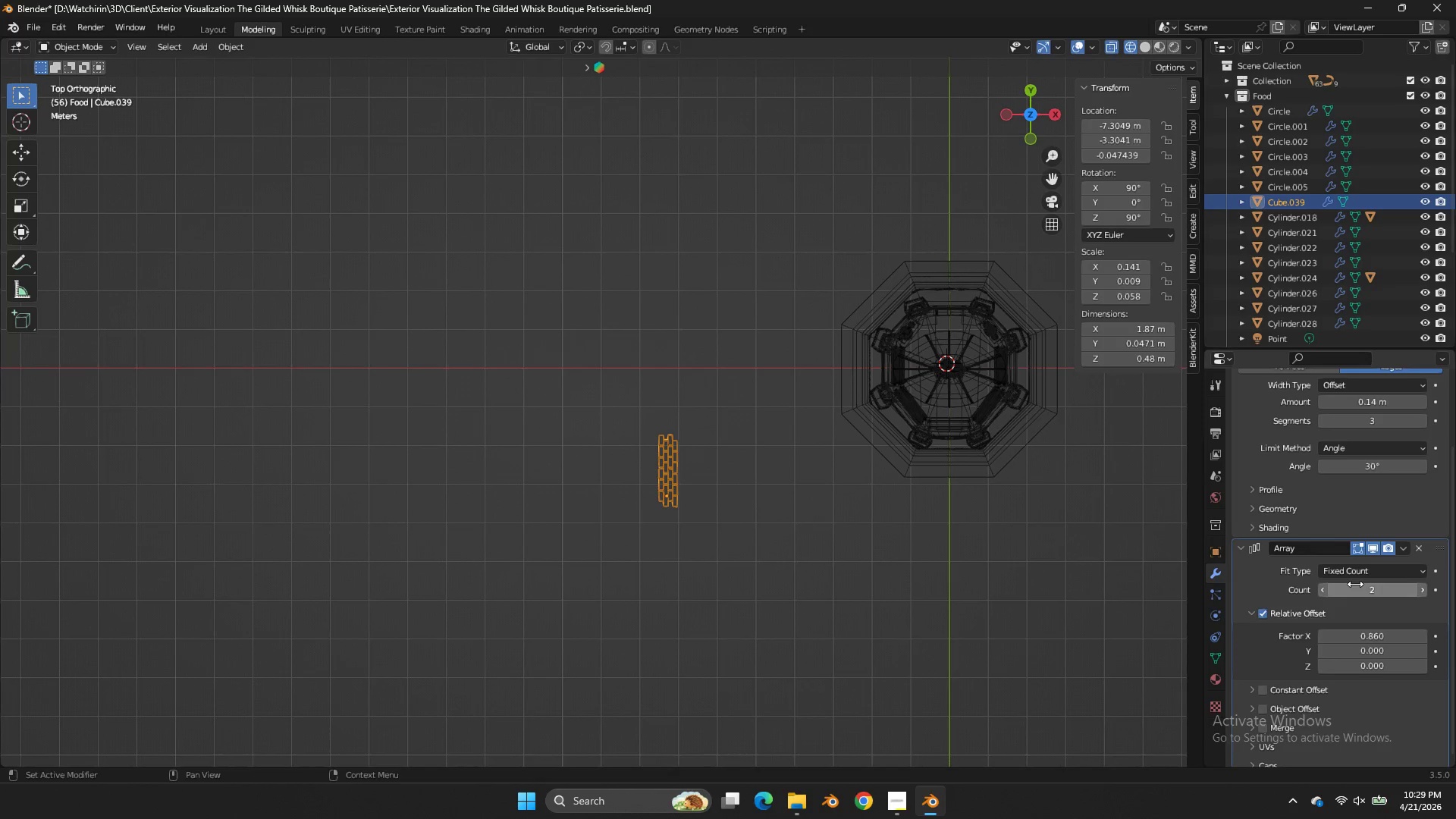 
left_click_drag(start_coordinate=[1359, 587], to_coordinate=[644, 392])
 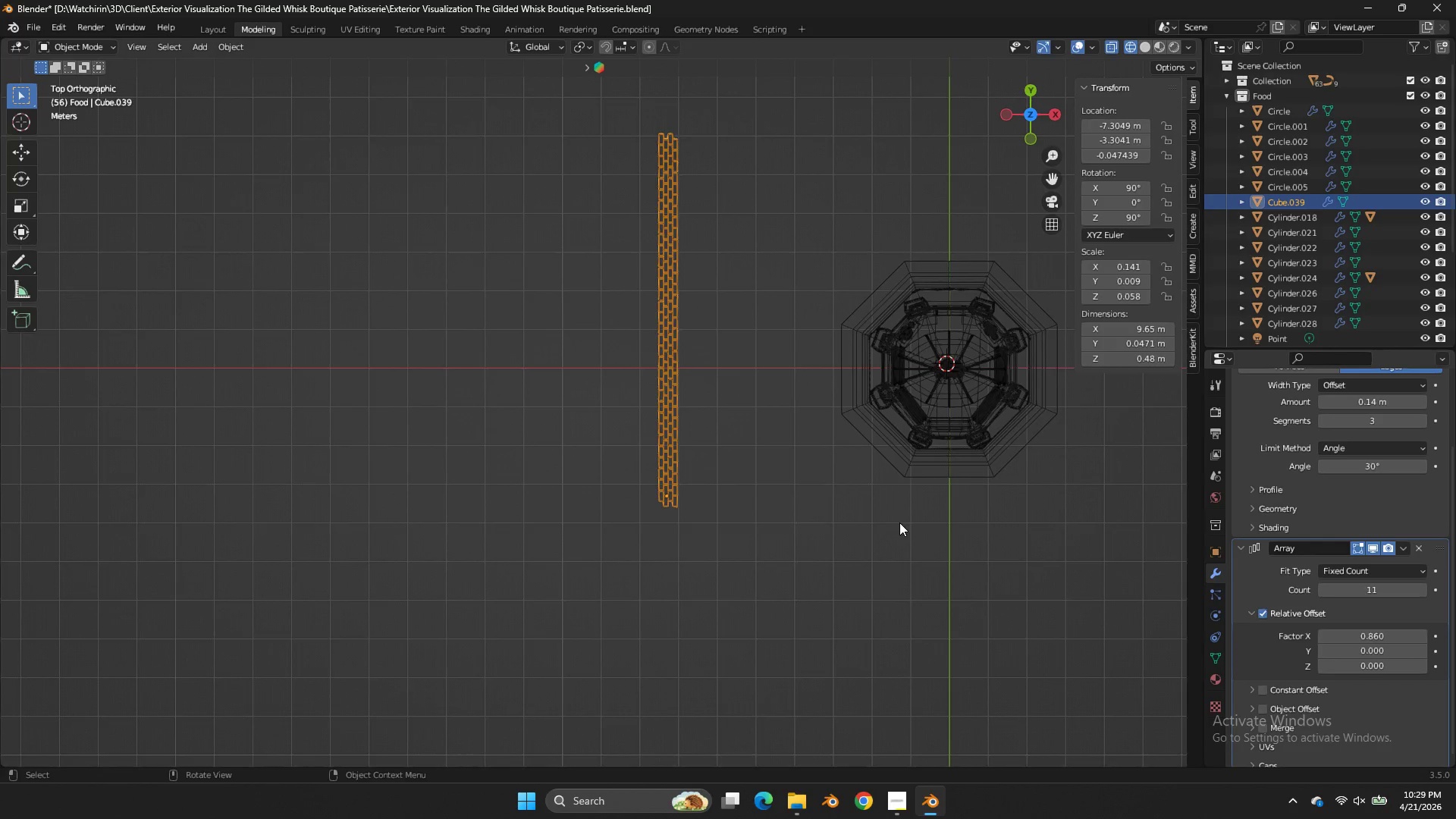 
scroll: coordinate [899, 522], scroll_direction: down, amount: 3.0
 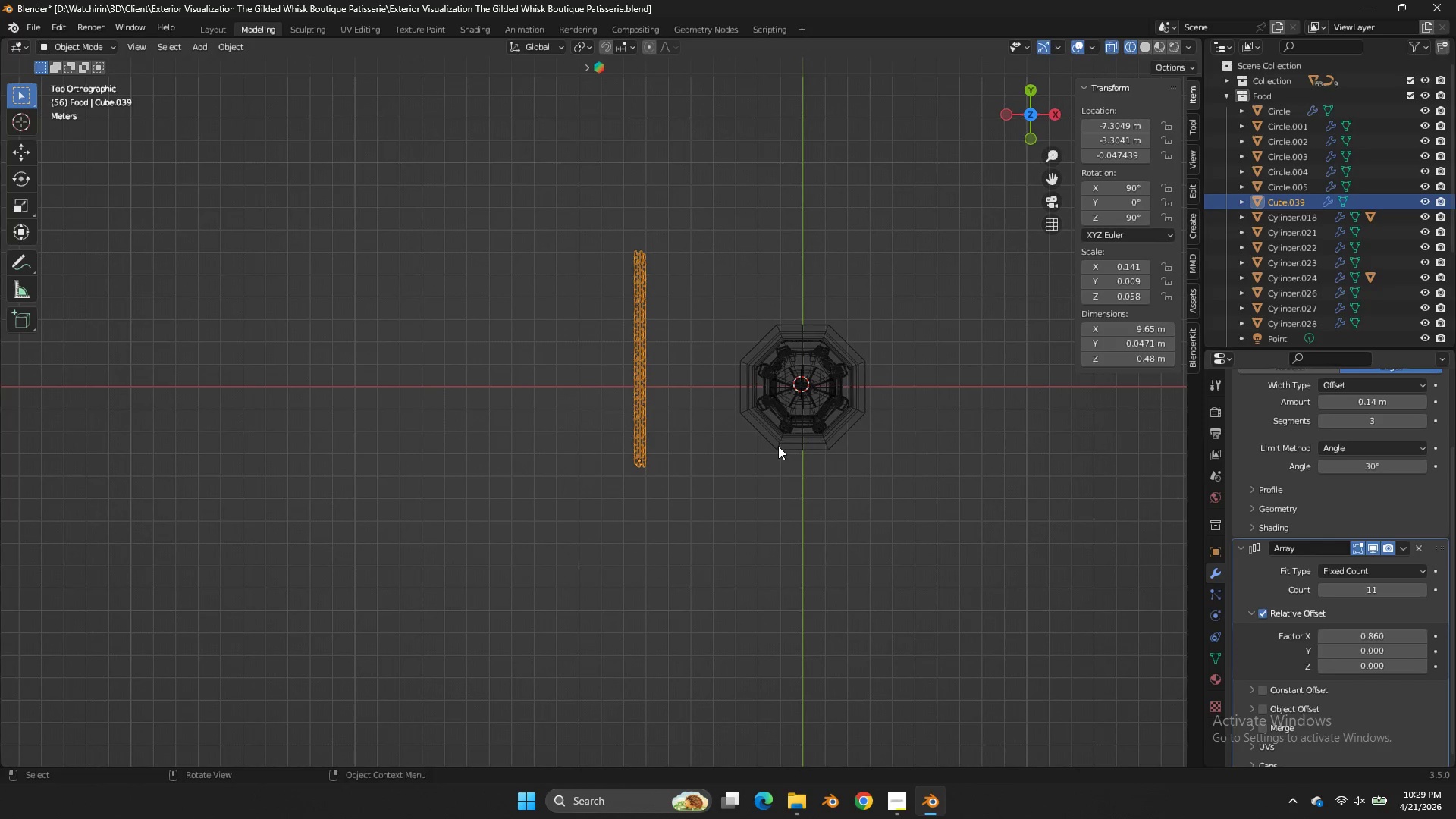 
type(gy)
 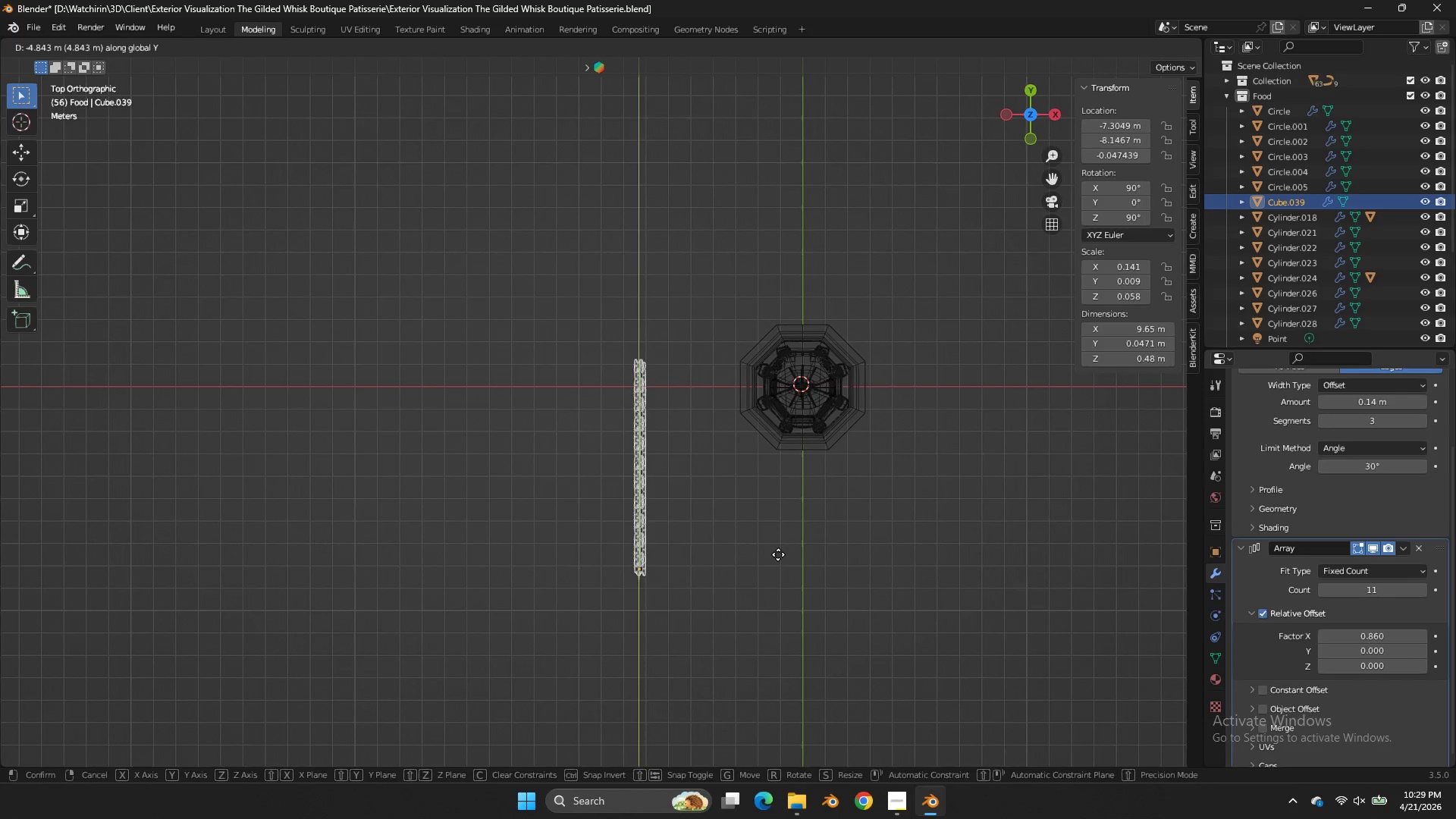 
left_click([779, 556])
 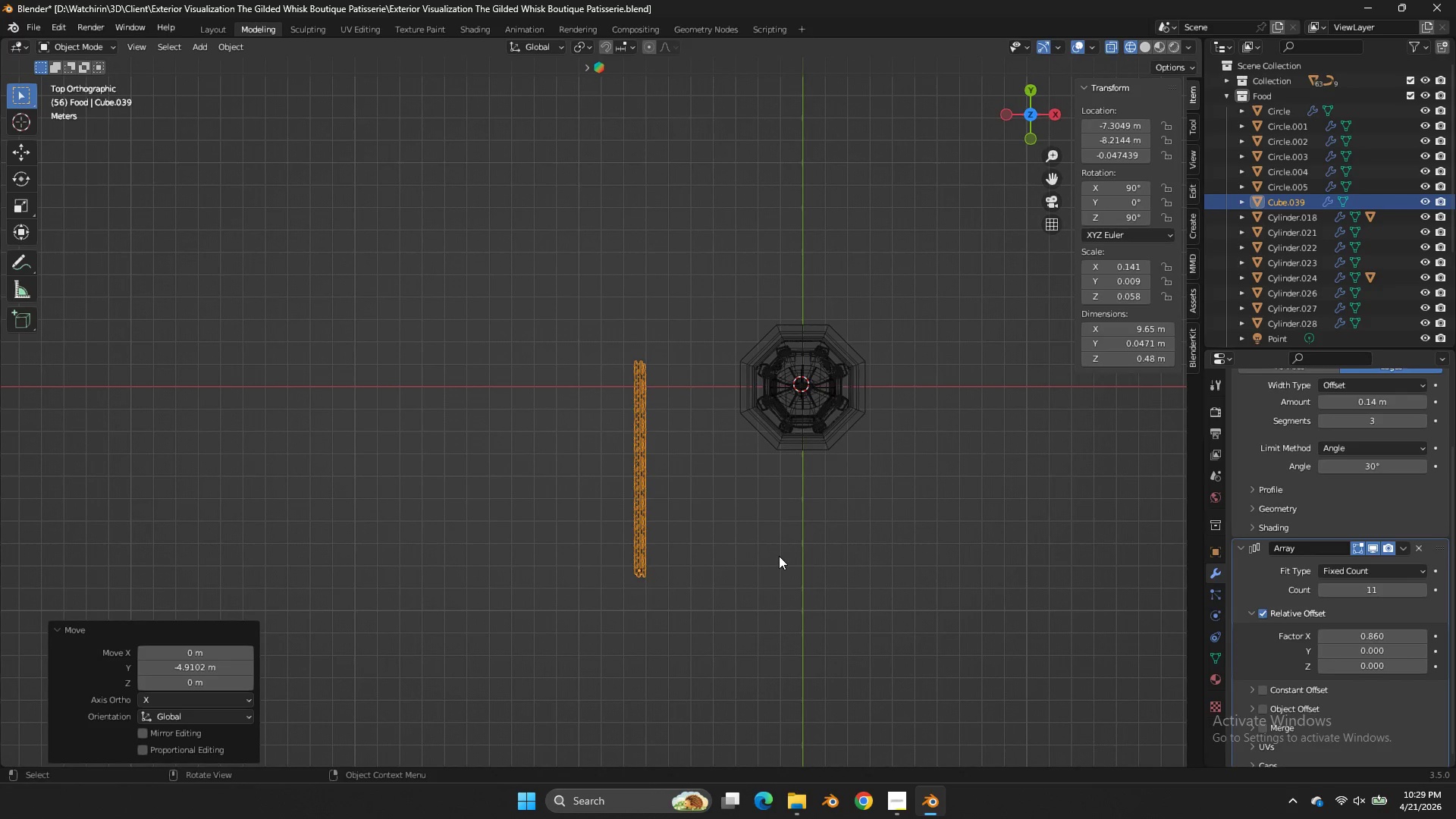 
key(G)
 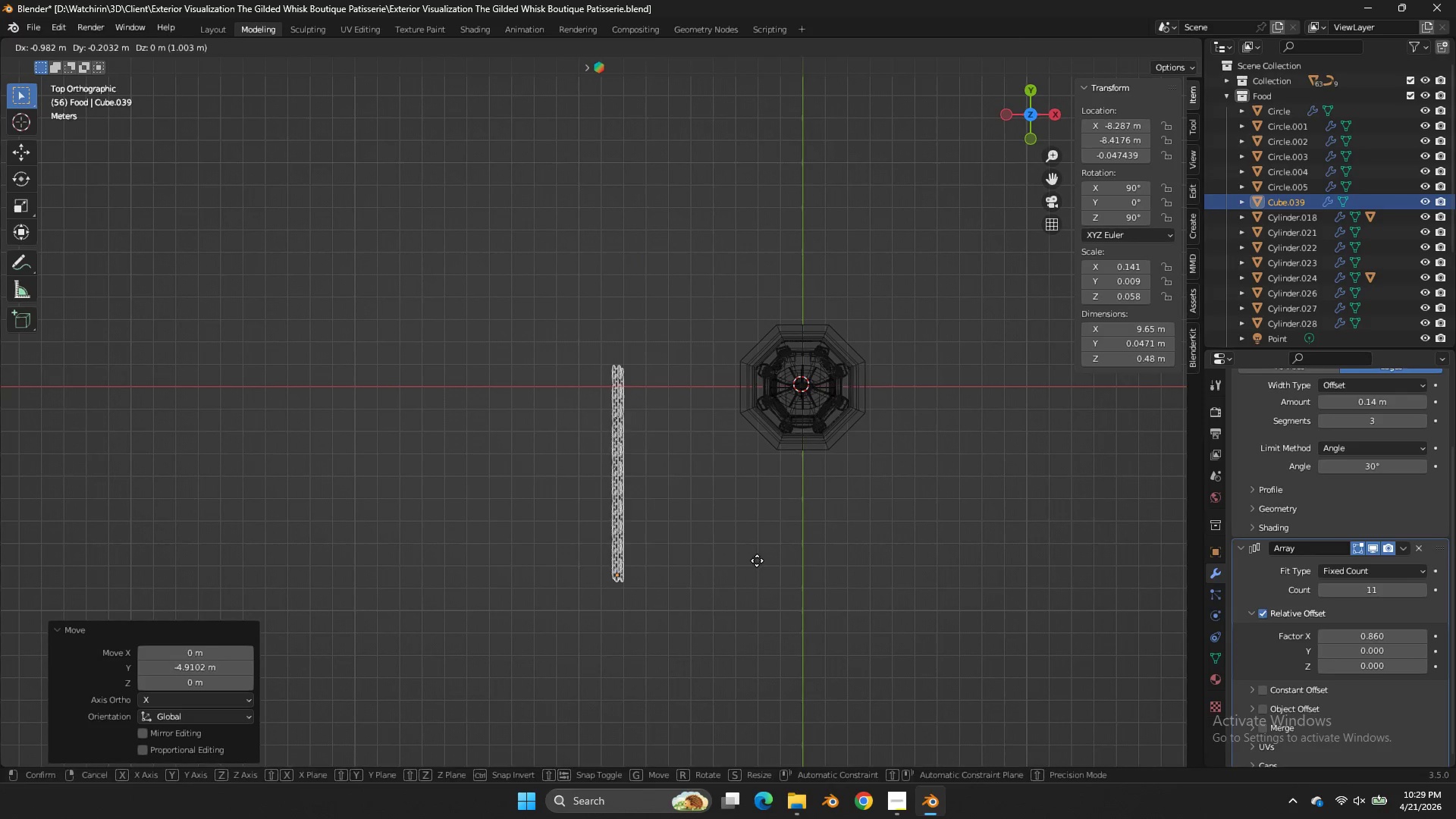 
left_click([757, 560])
 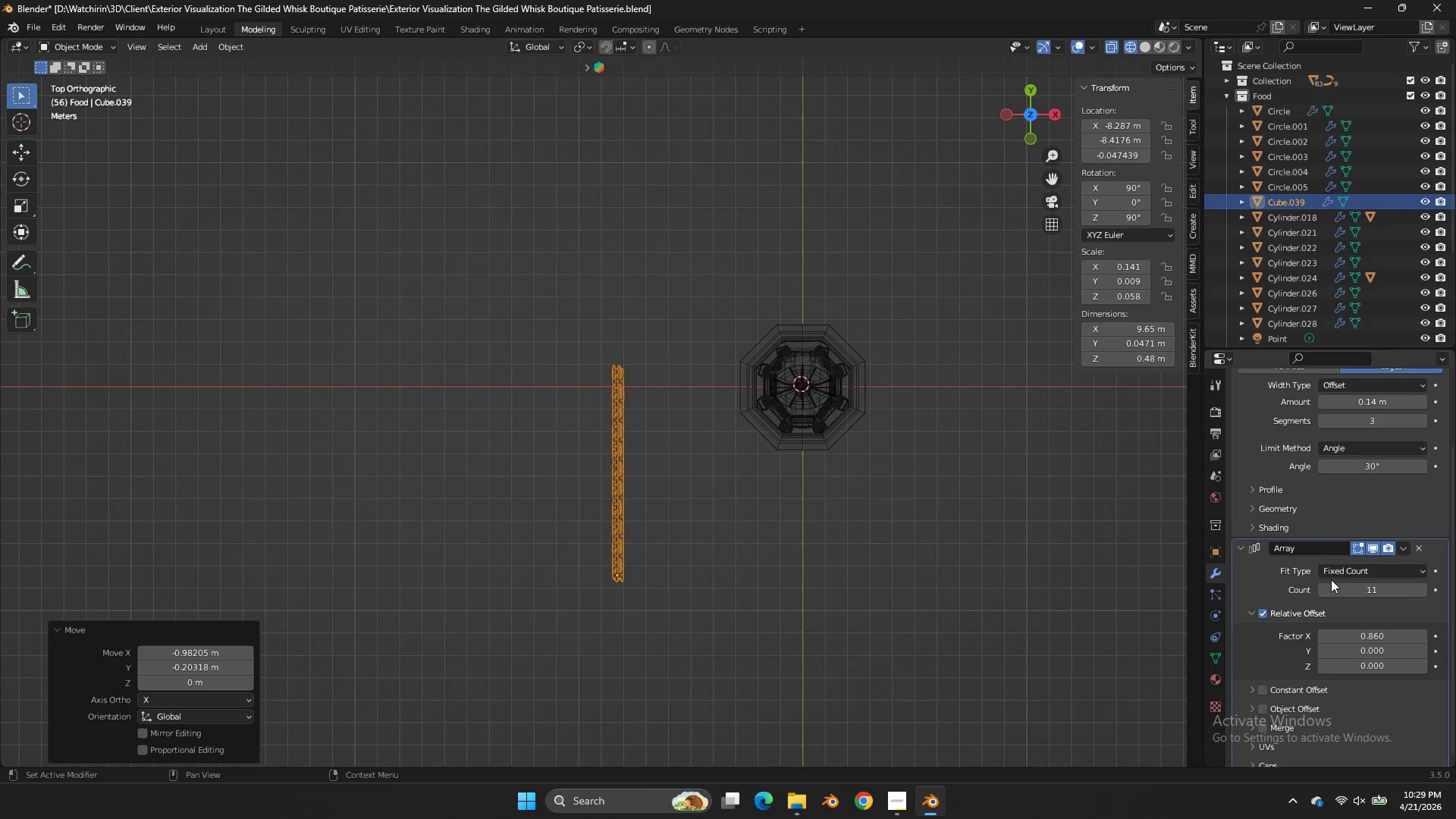 
scroll: coordinate [1311, 570], scroll_direction: up, amount: 1.0
 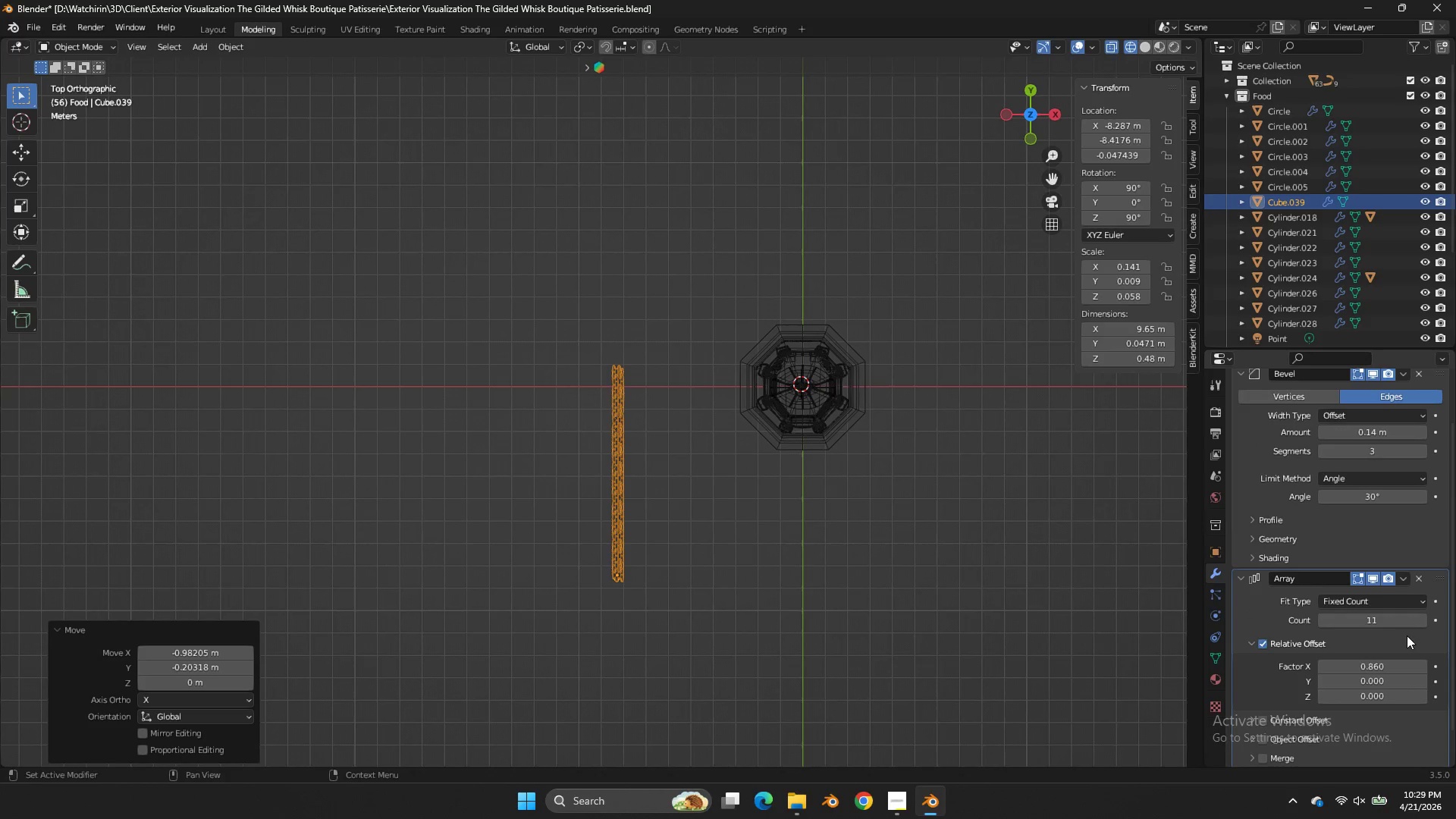 
double_click([1422, 620])
 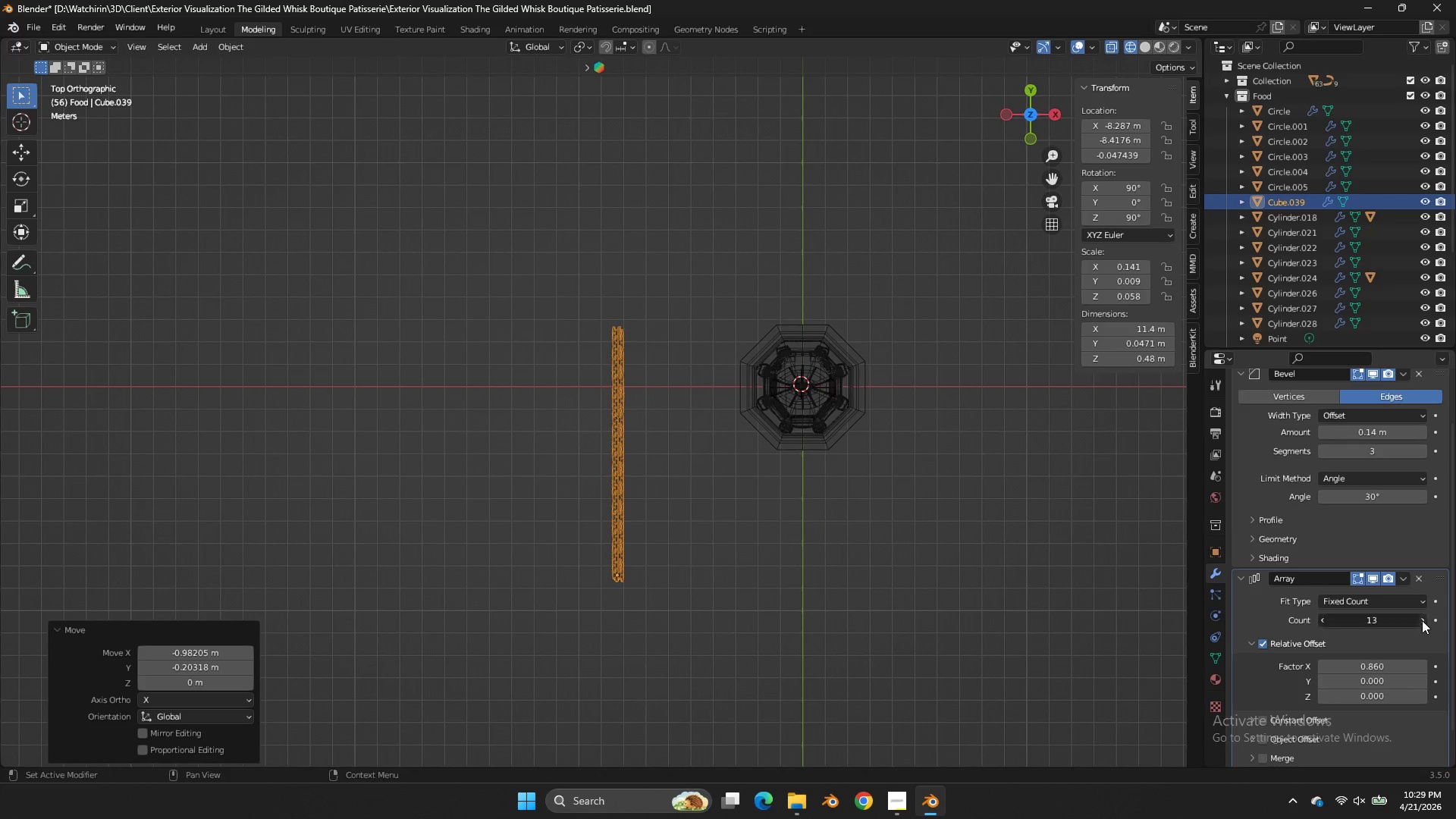 
triple_click([1422, 620])
 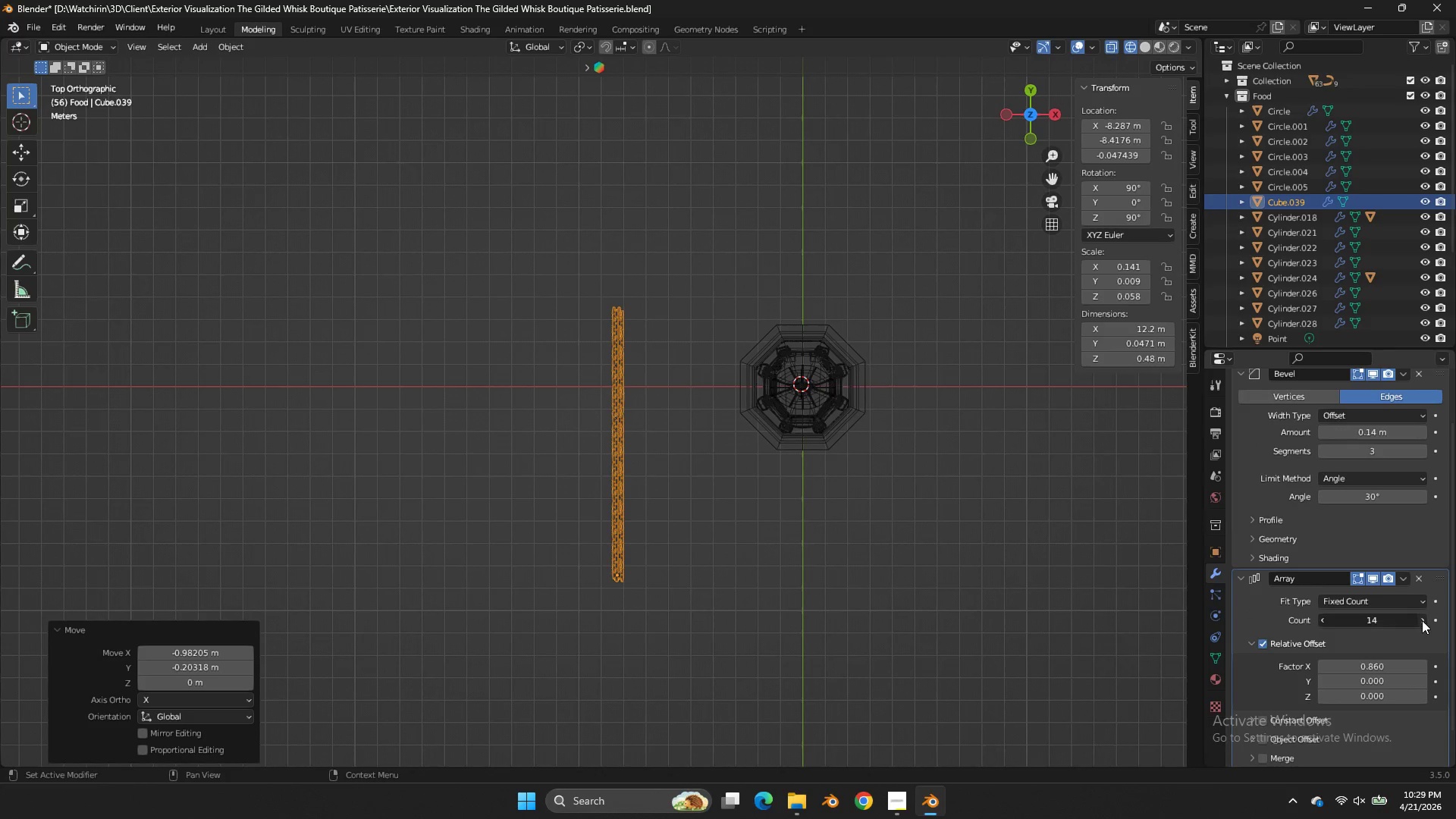 
triple_click([1422, 620])
 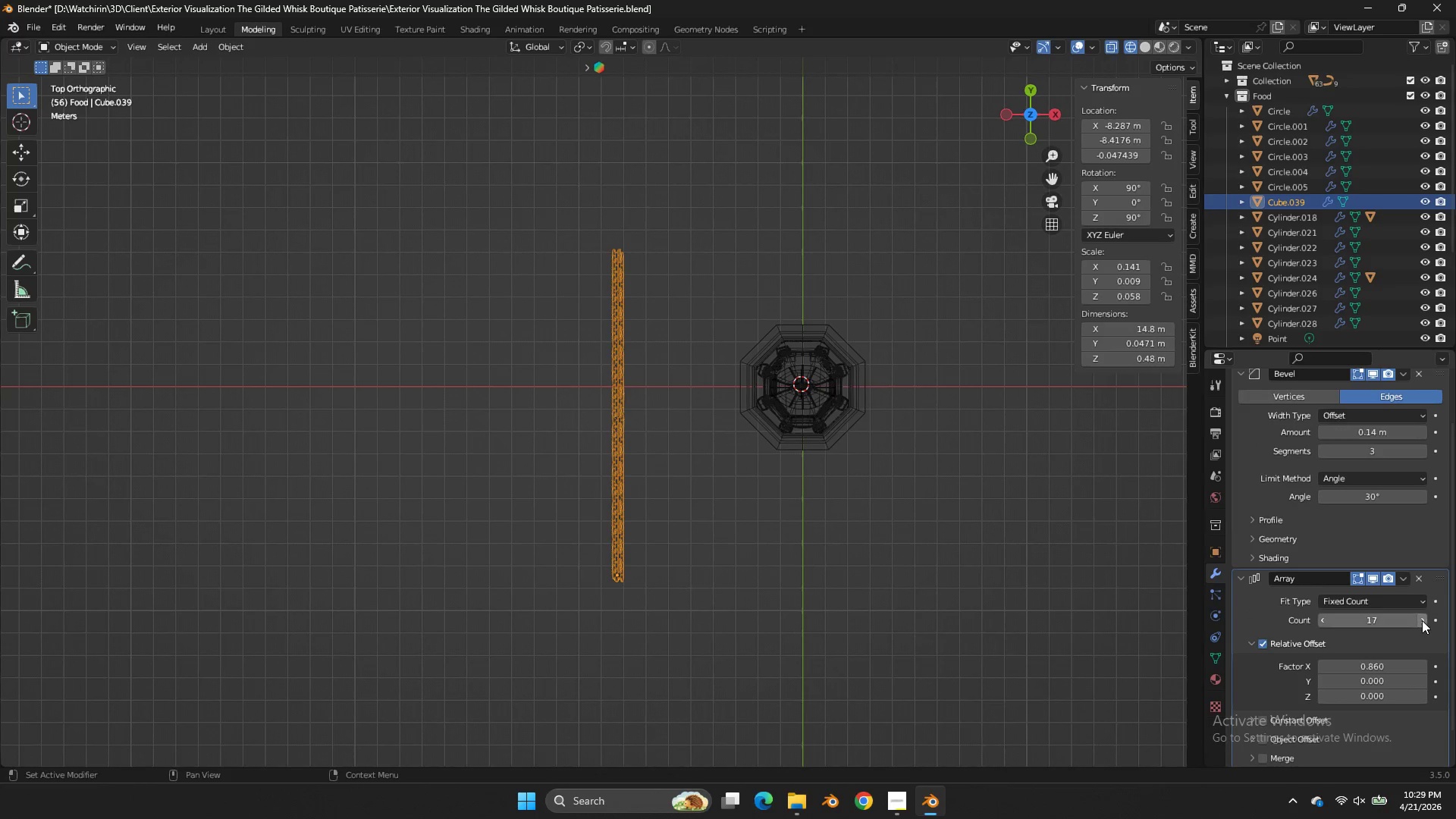 
triple_click([1422, 620])
 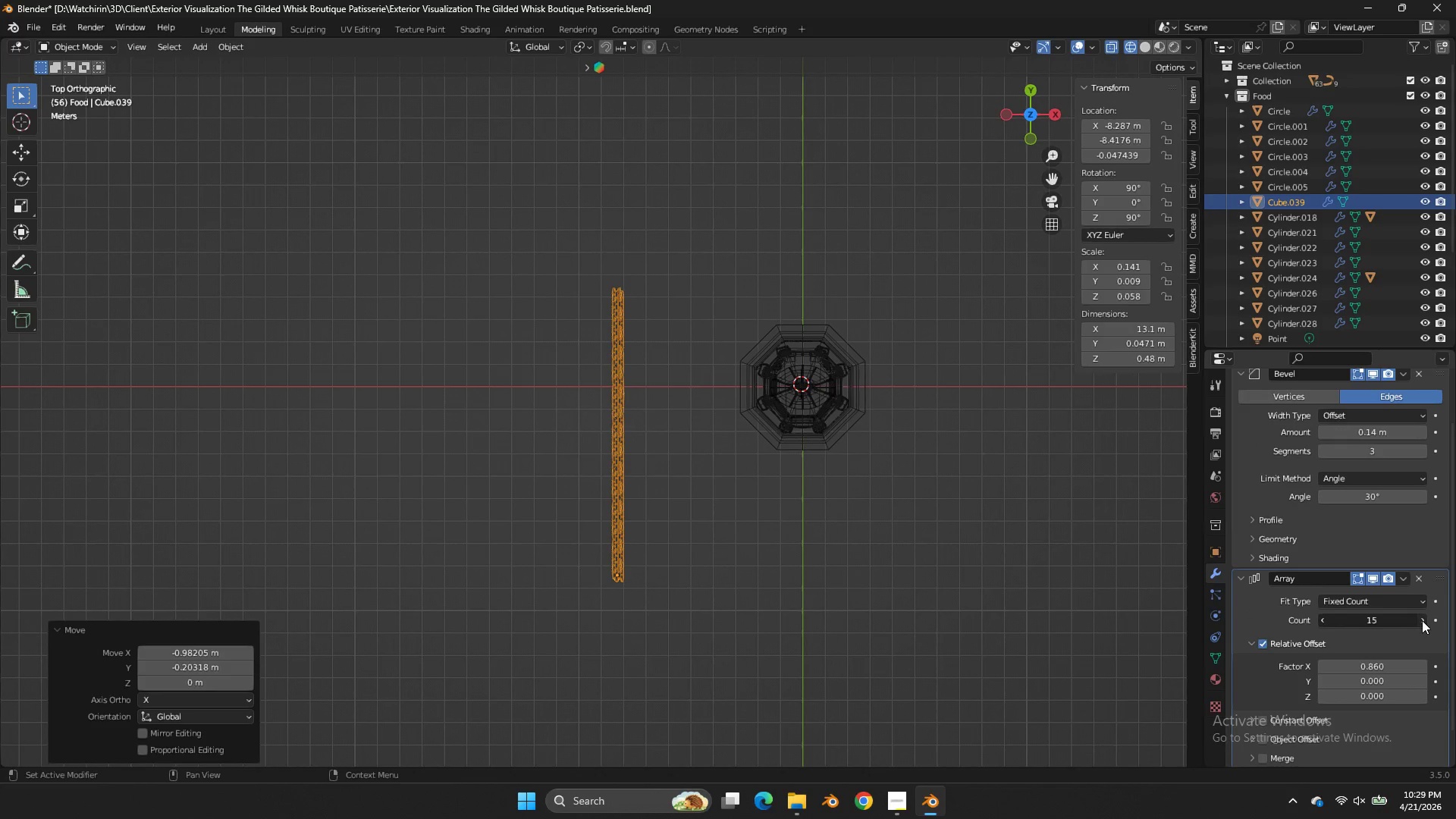 
triple_click([1422, 620])
 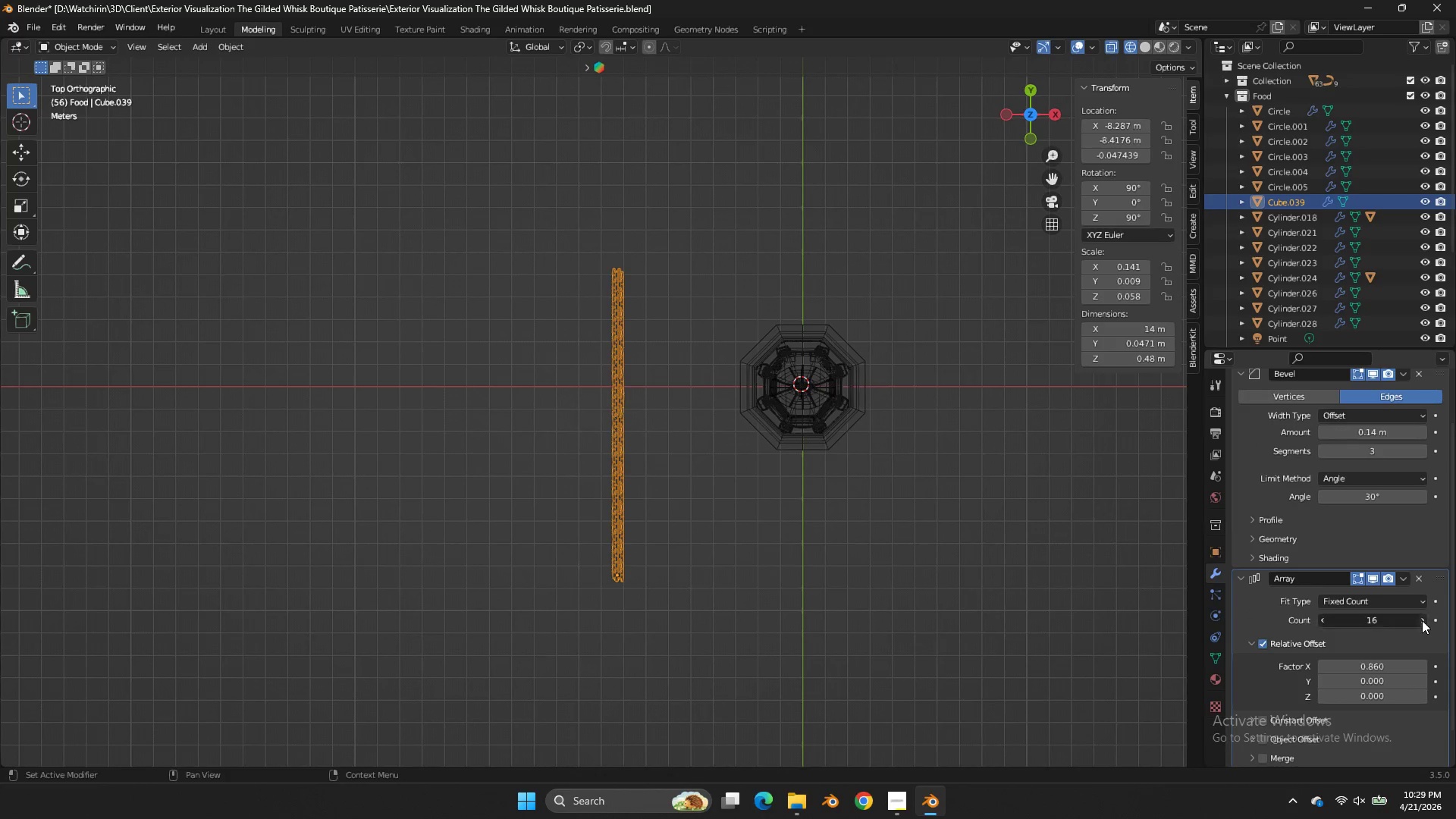 
triple_click([1422, 620])
 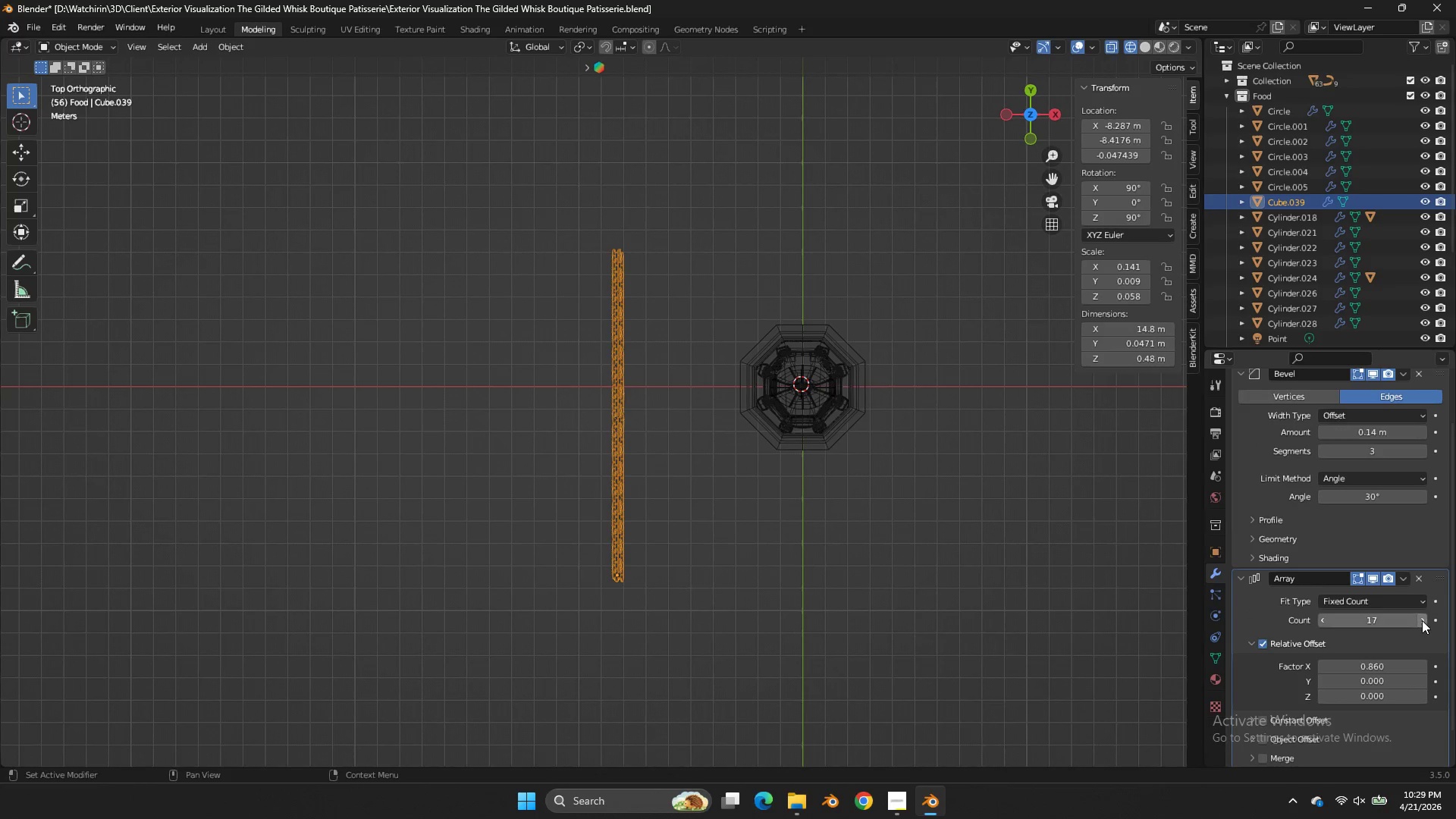 
triple_click([1422, 620])
 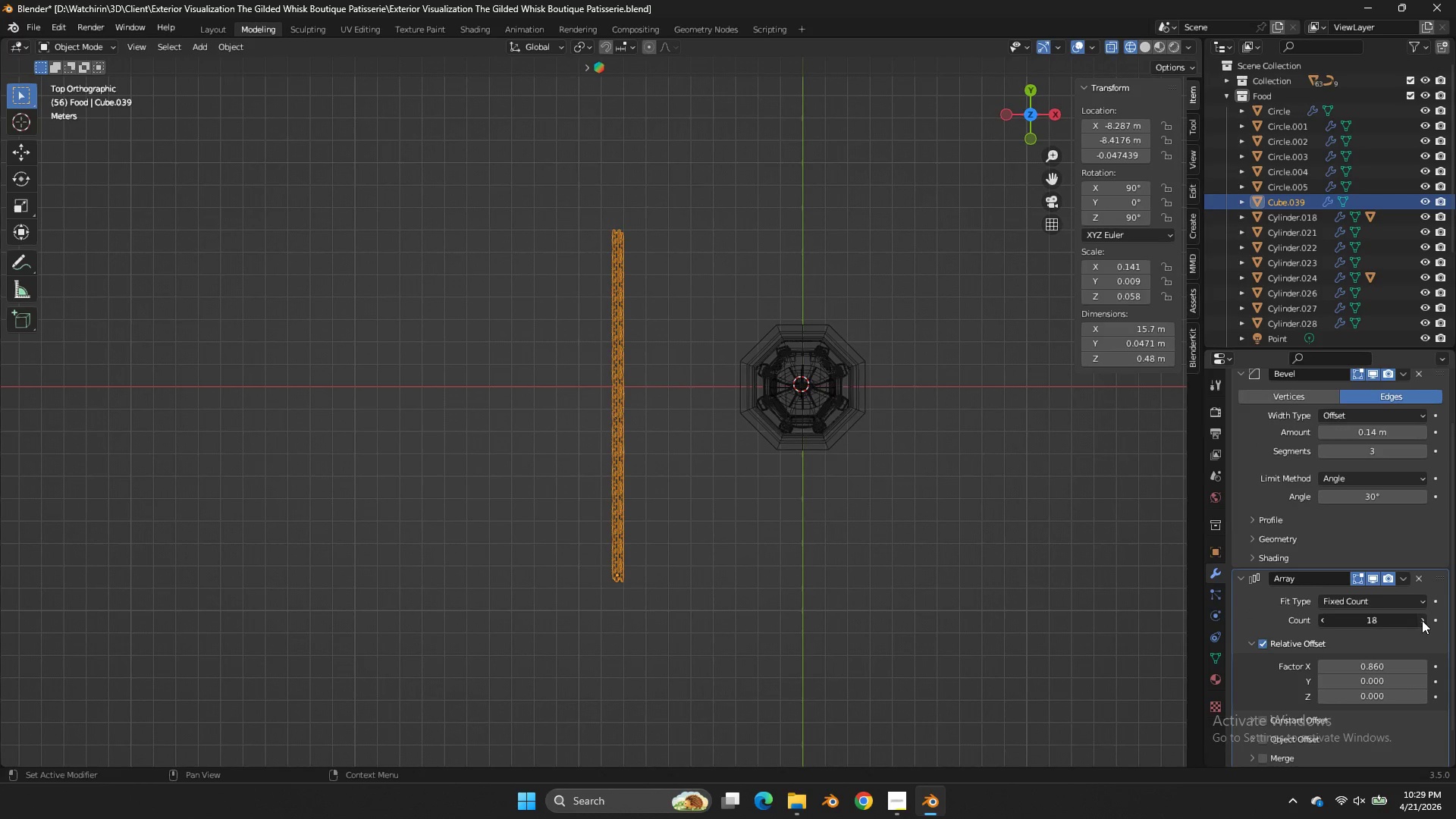 
triple_click([1422, 620])
 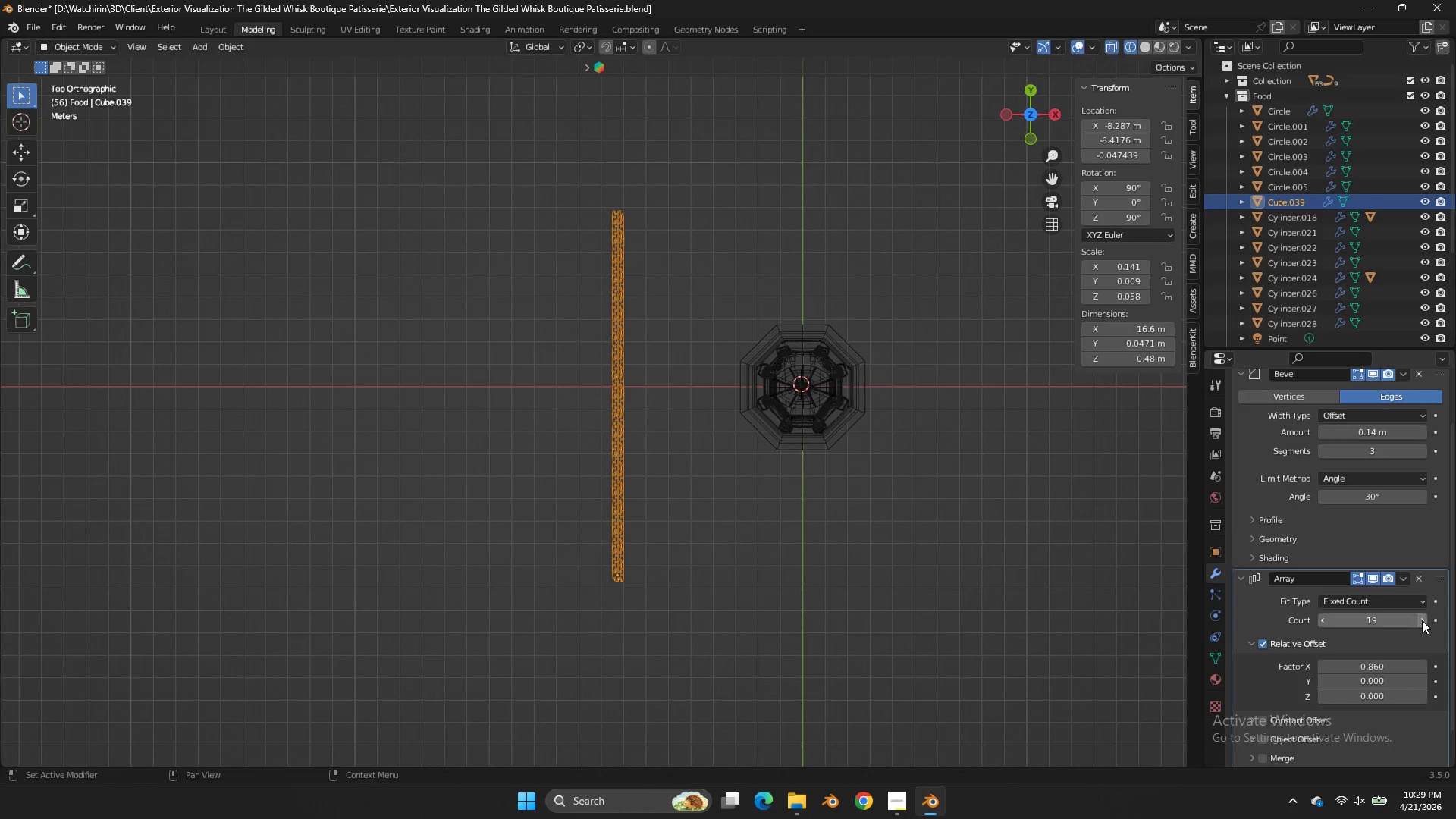 
triple_click([1422, 620])
 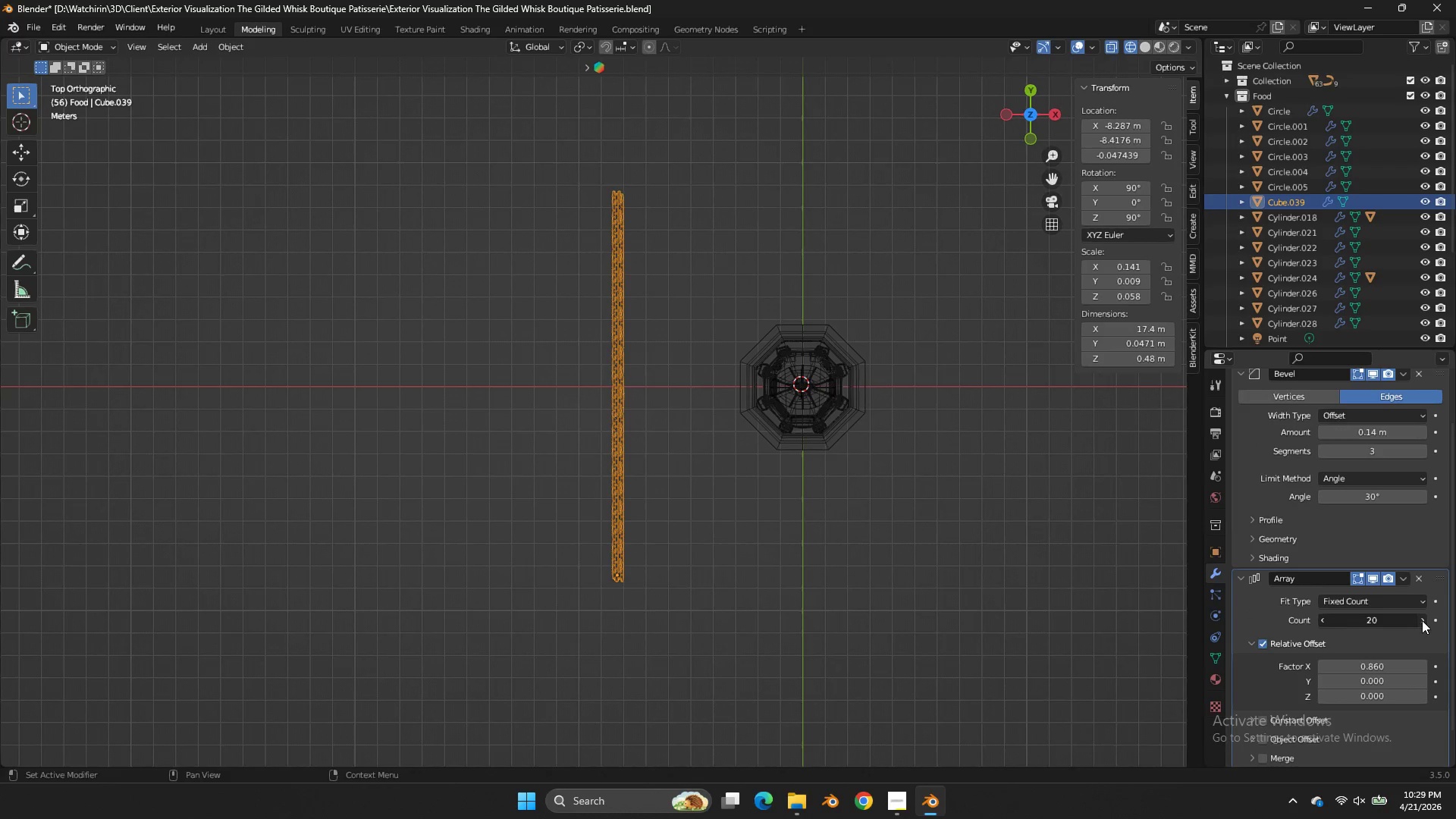 
triple_click([1422, 620])
 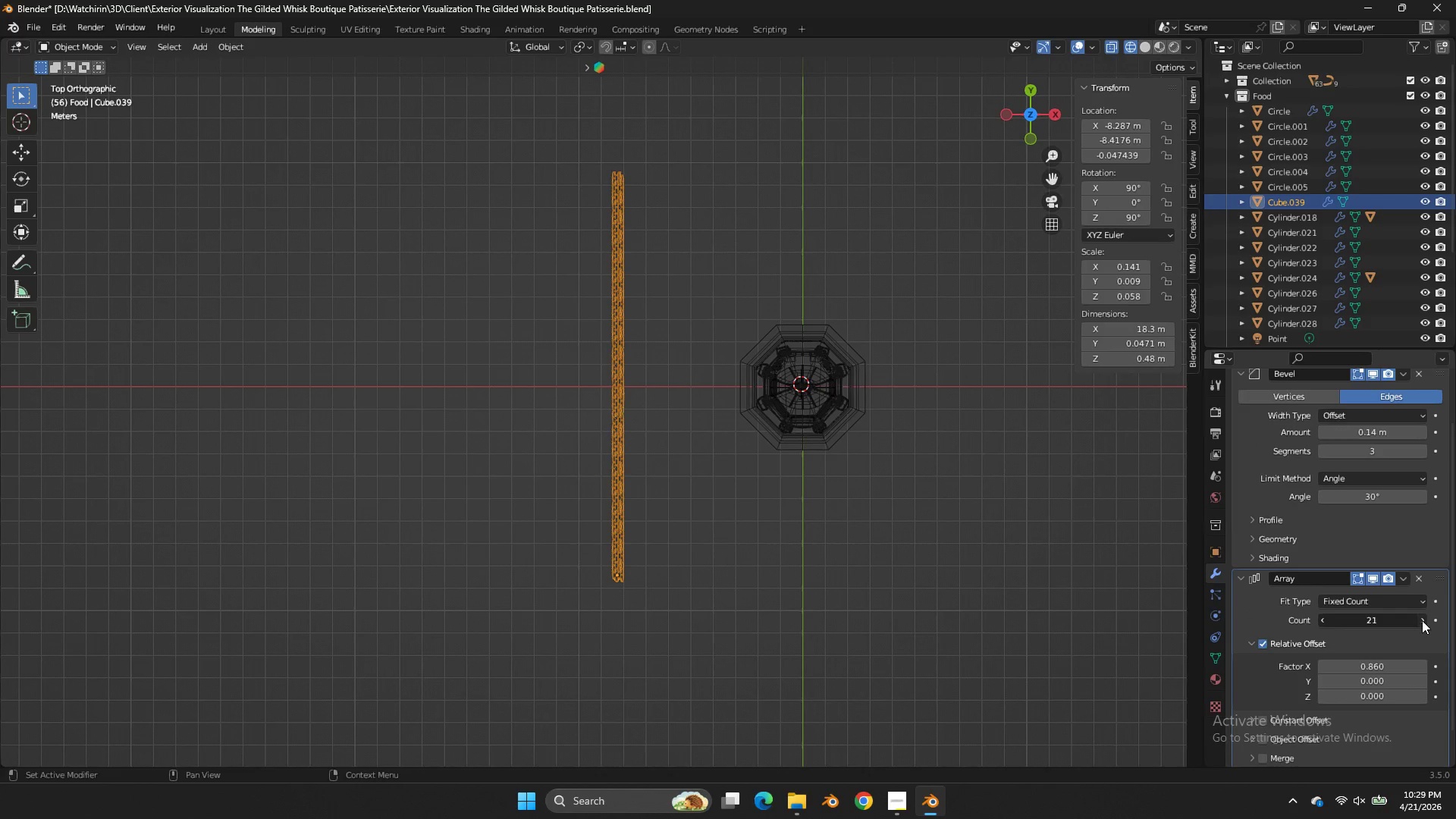 
triple_click([1422, 620])
 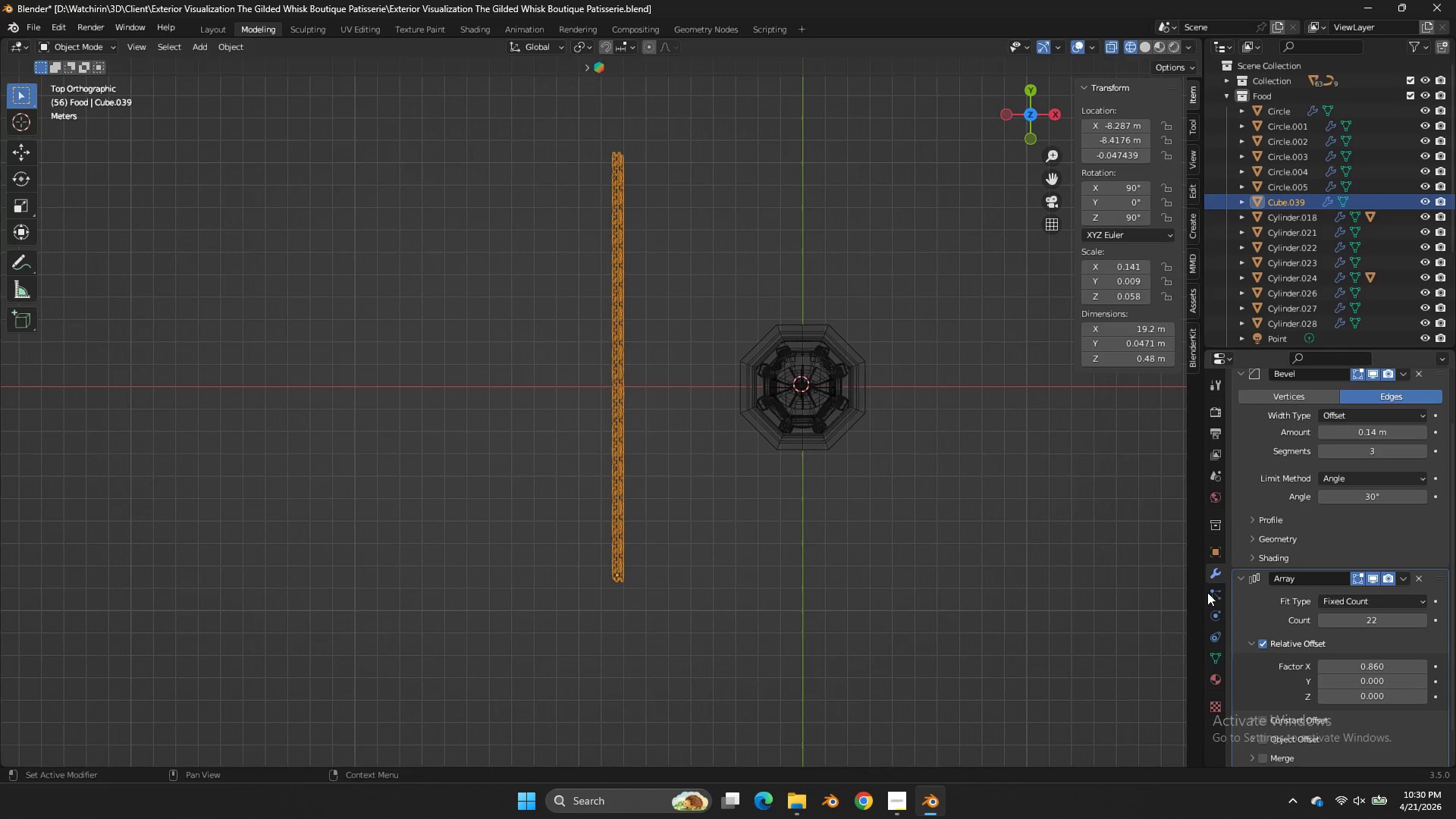 
key(G)
 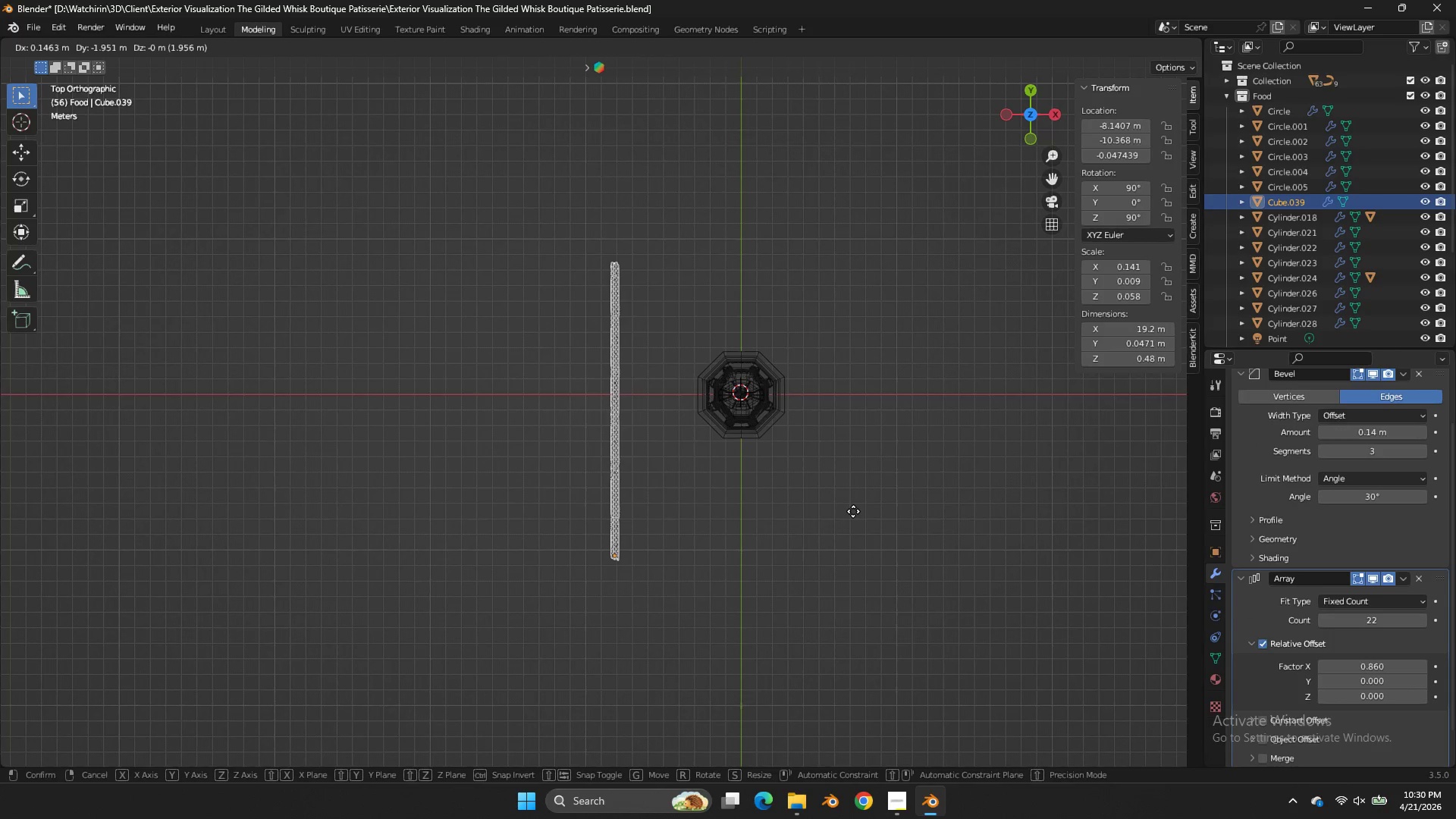 
scroll: coordinate [937, 507], scroll_direction: down, amount: 2.0
 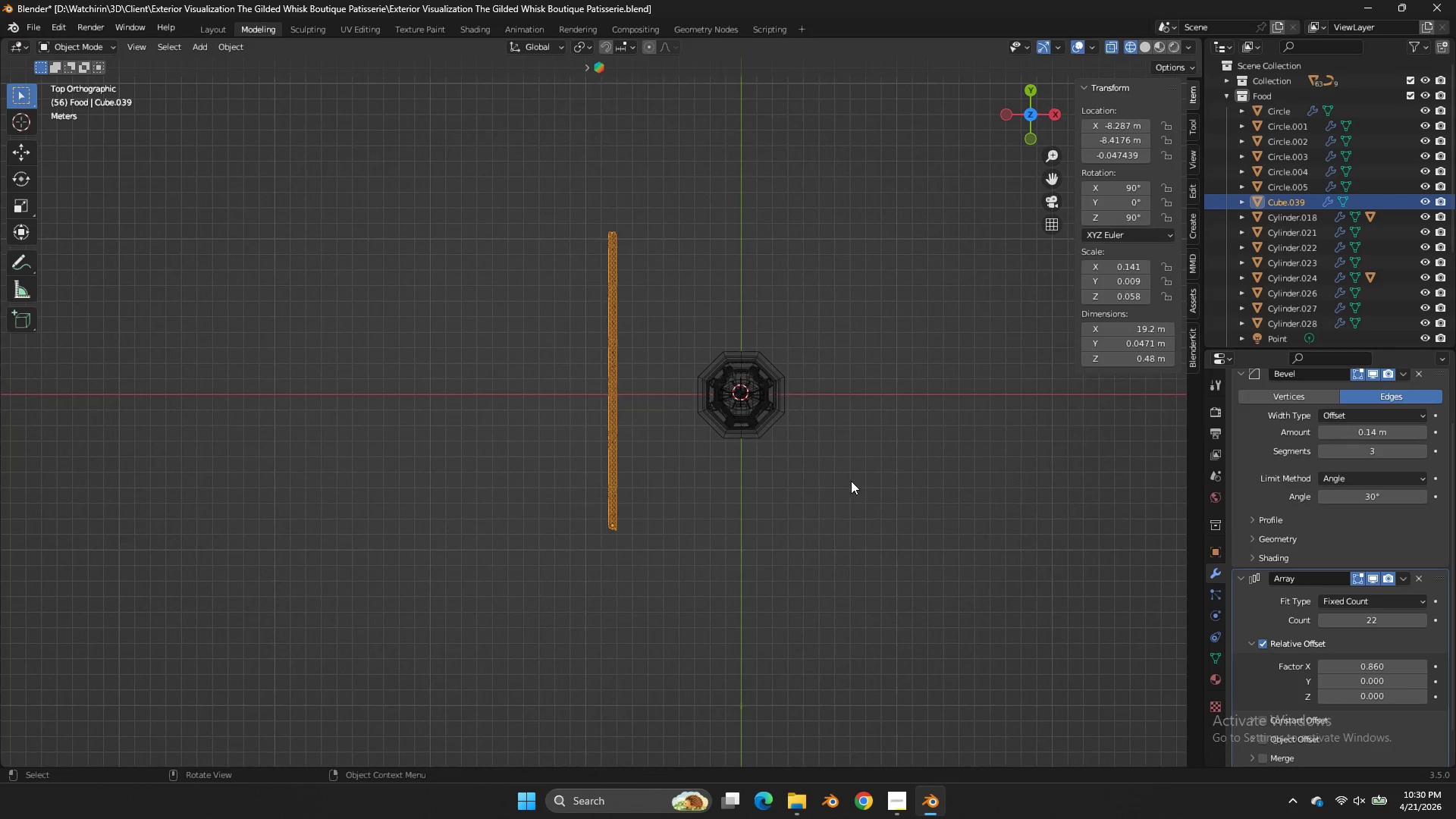 
key(Y)
 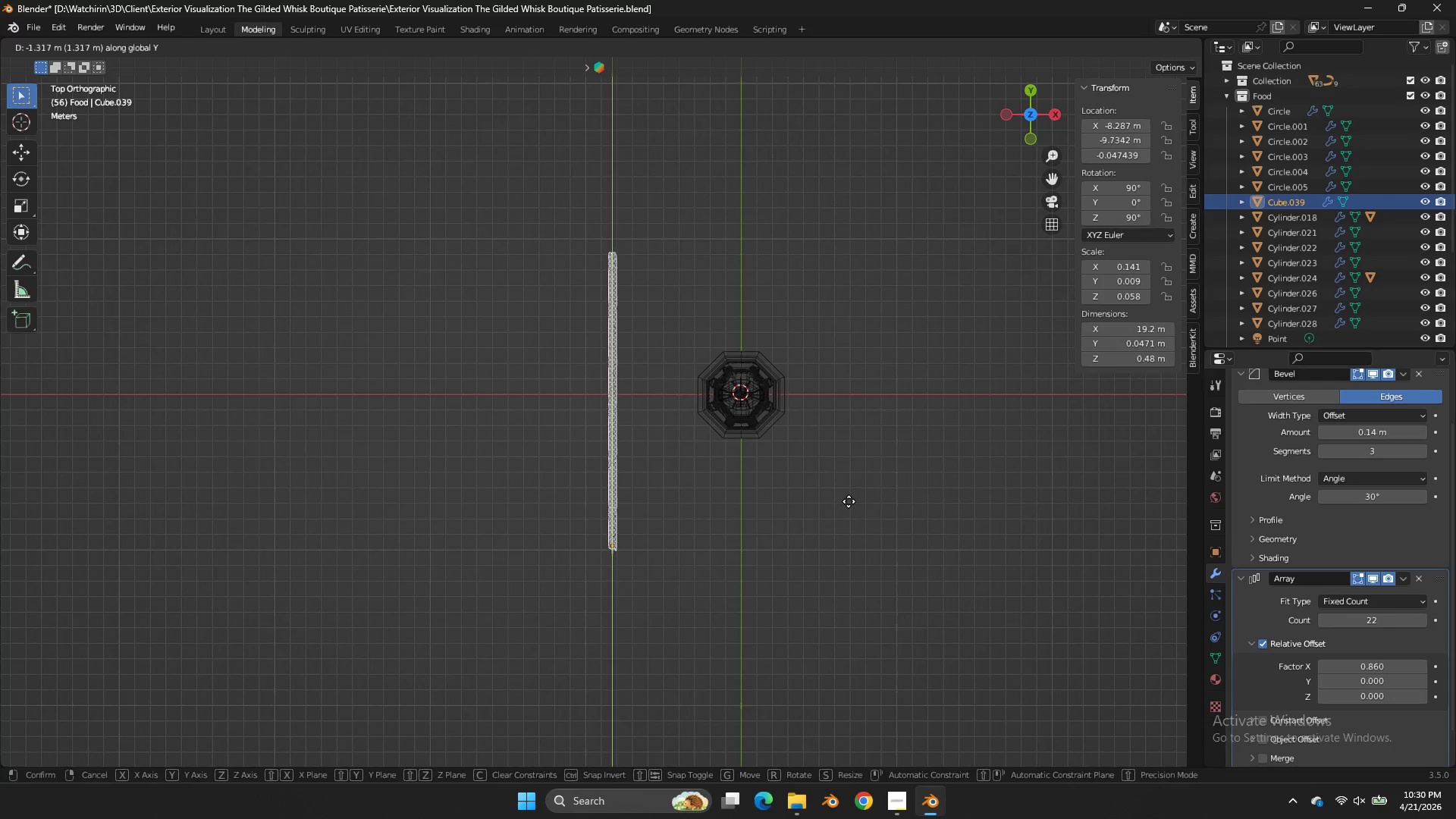 
left_click([849, 501])
 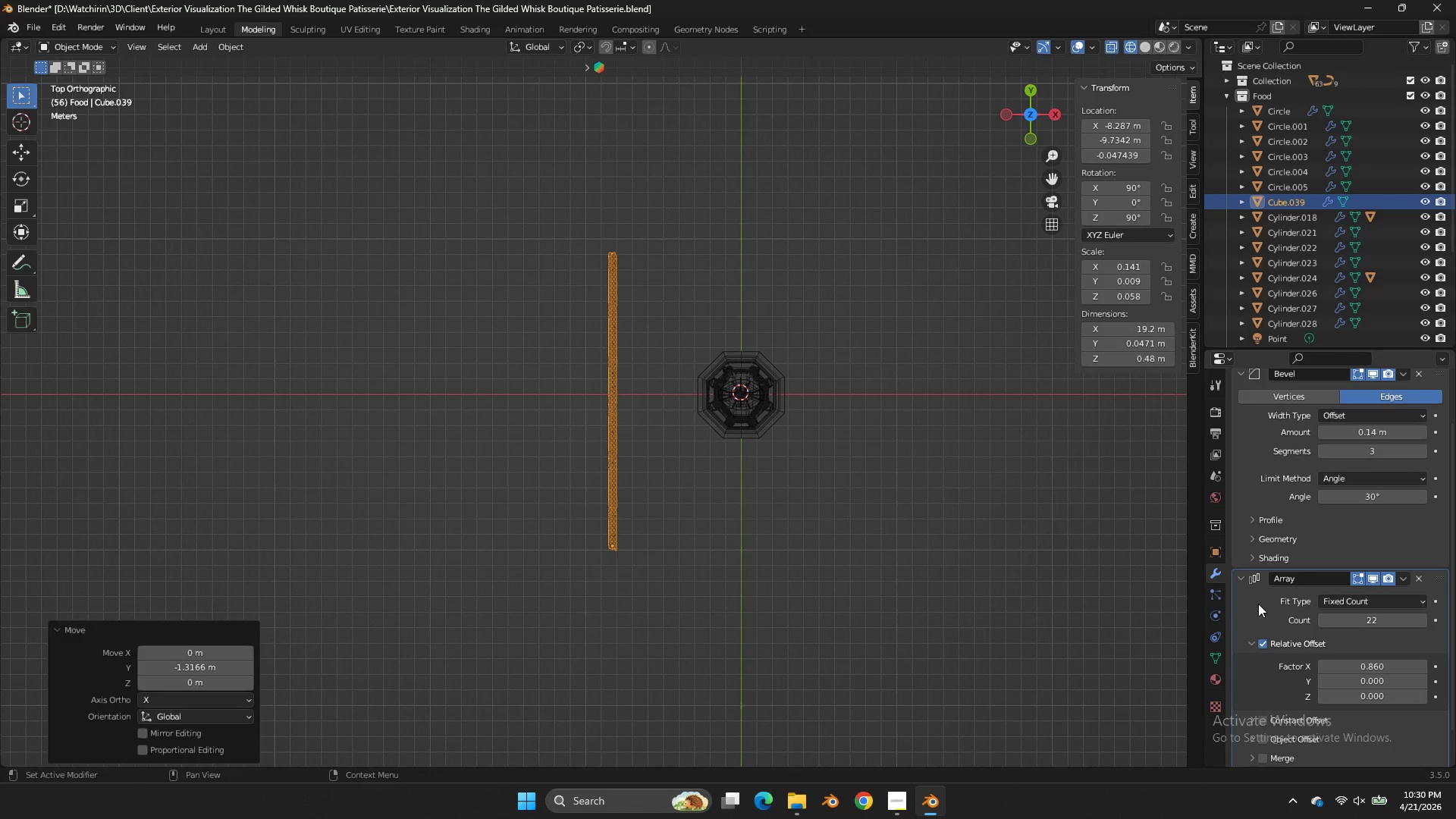 
left_click([1256, 604])
 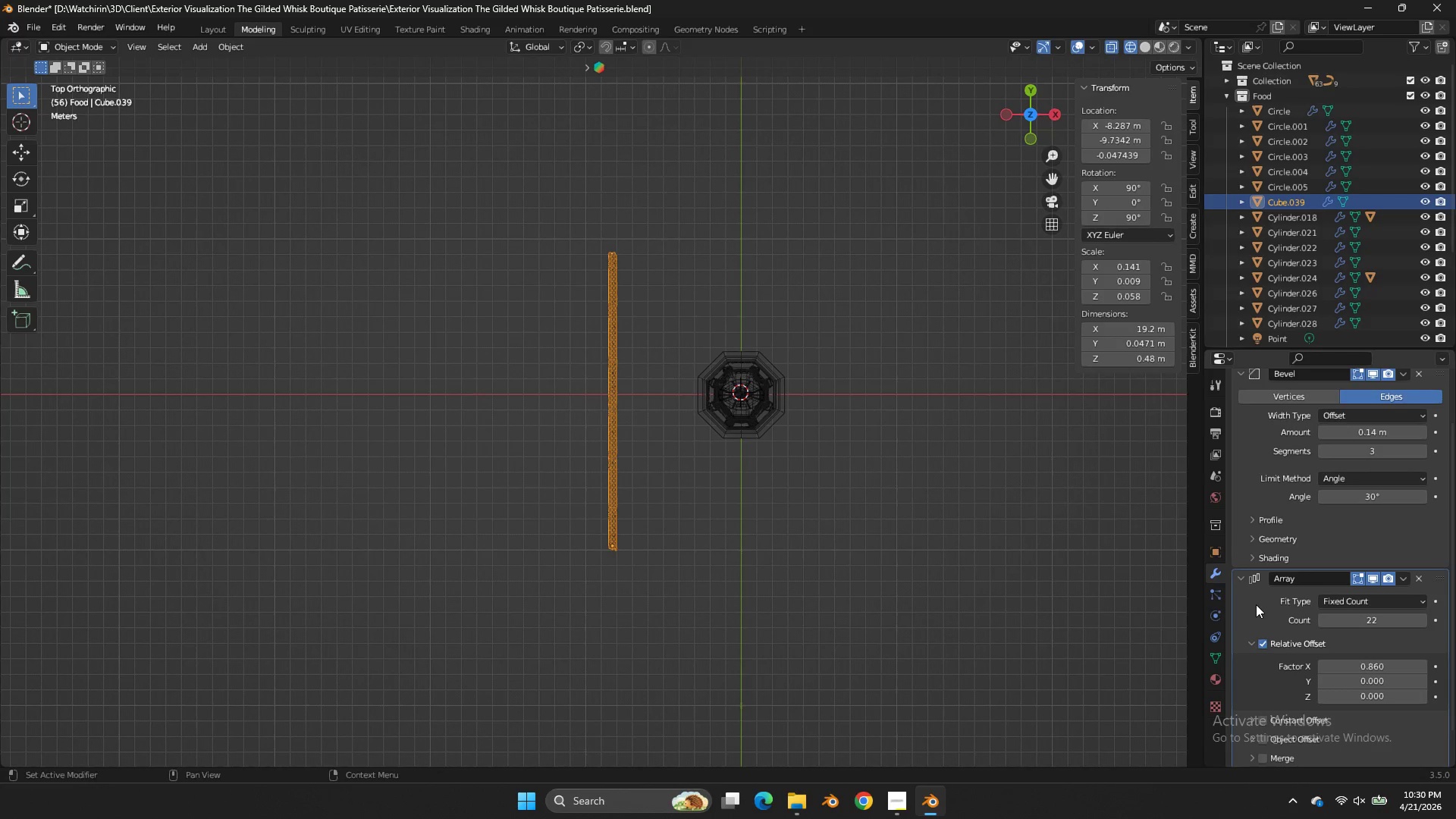 
key(Shift+ShiftLeft)
 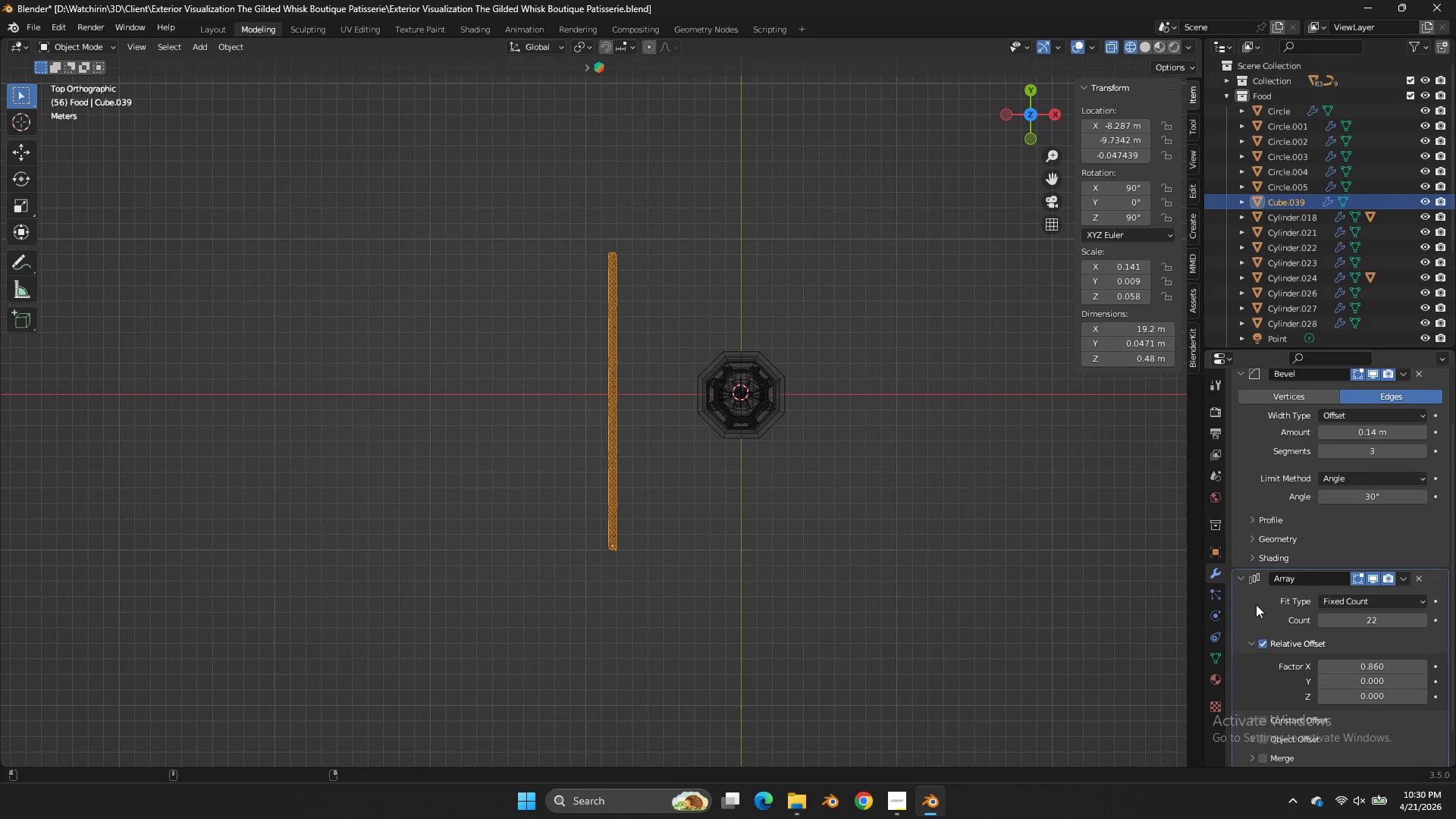 
key(Shift+D)
 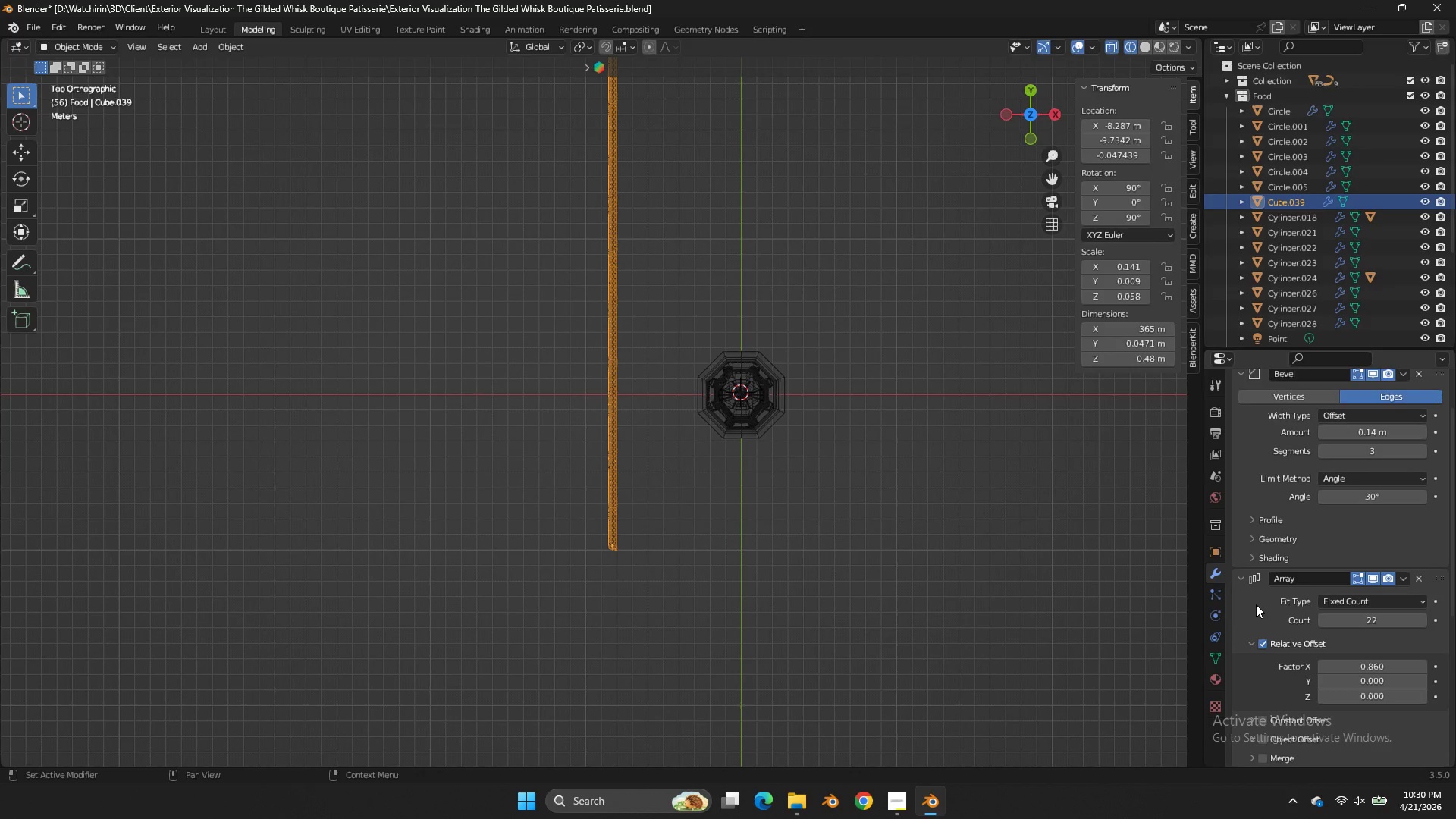 
scroll: coordinate [1256, 604], scroll_direction: down, amount: 4.0
 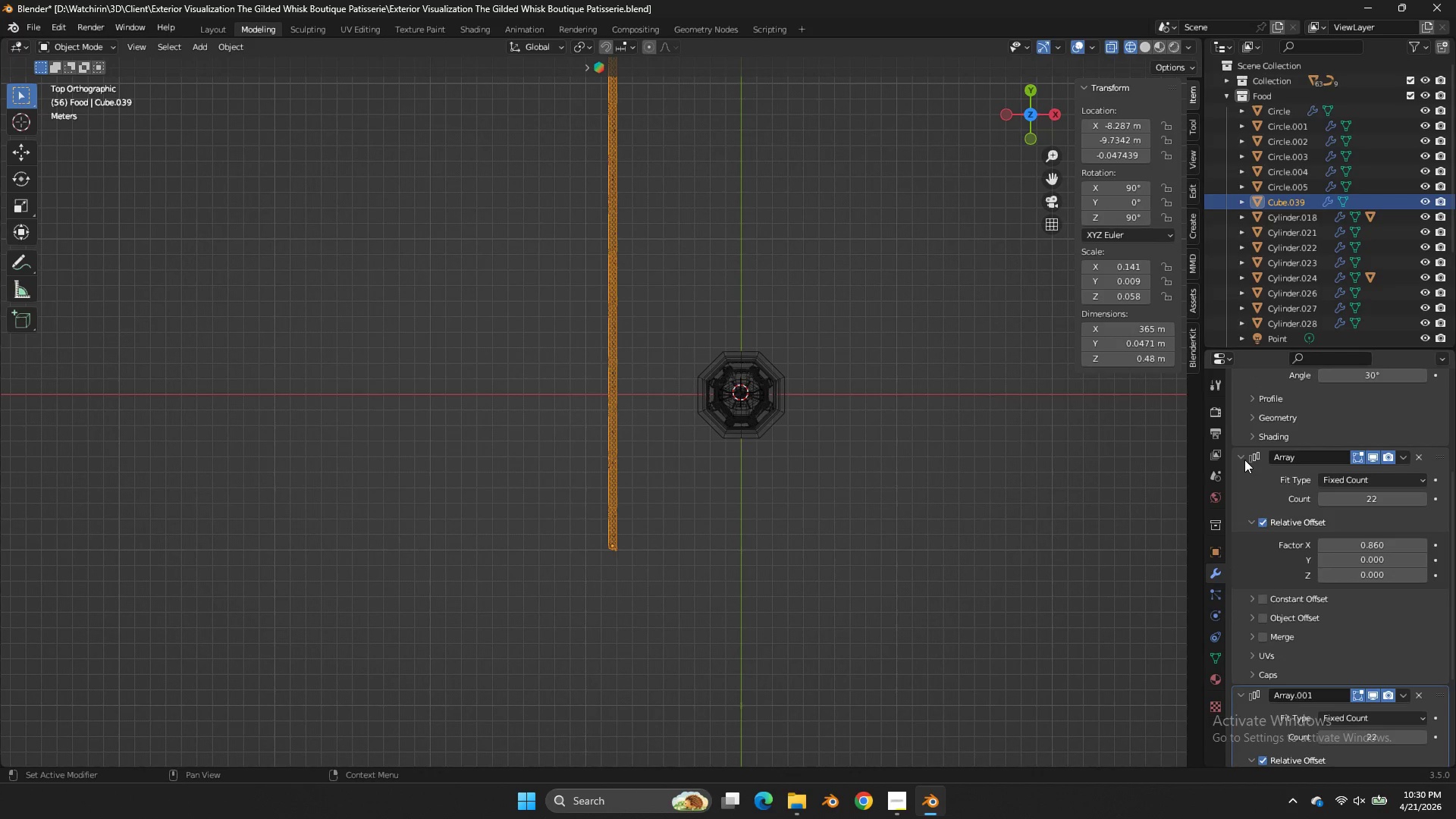 
left_click([1244, 459])
 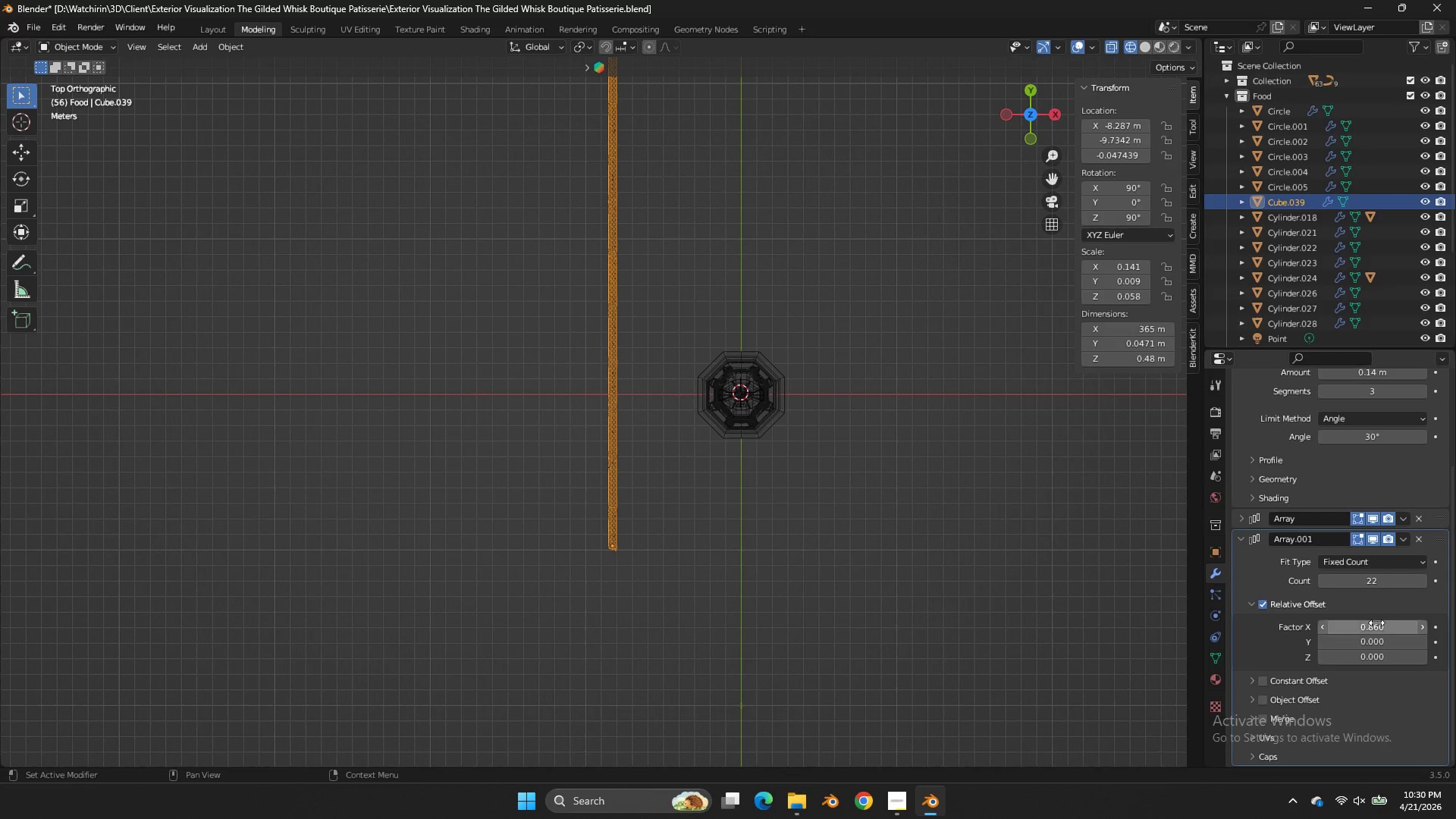 
double_click([1376, 623])
 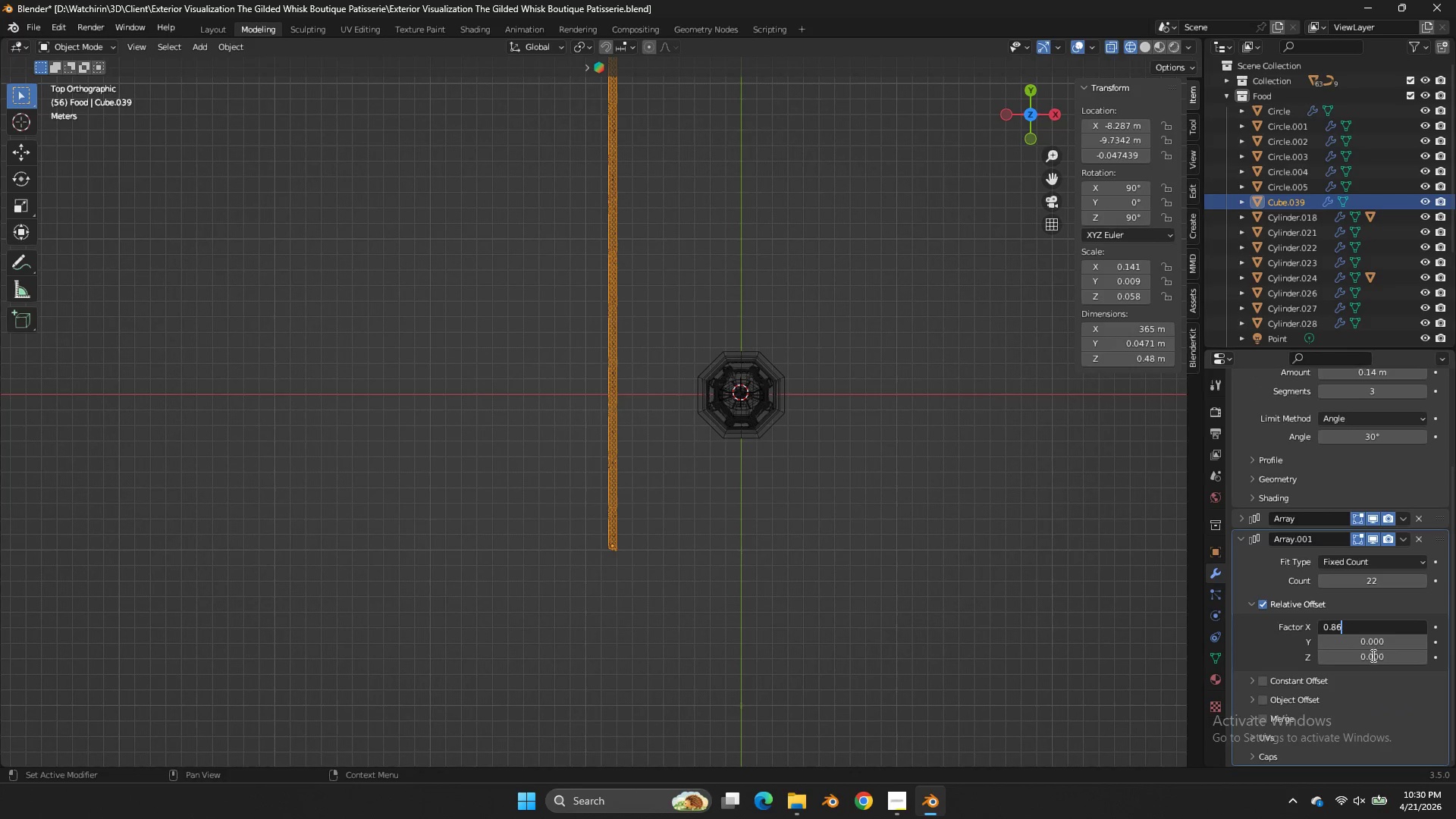 
left_click([1372, 656])
 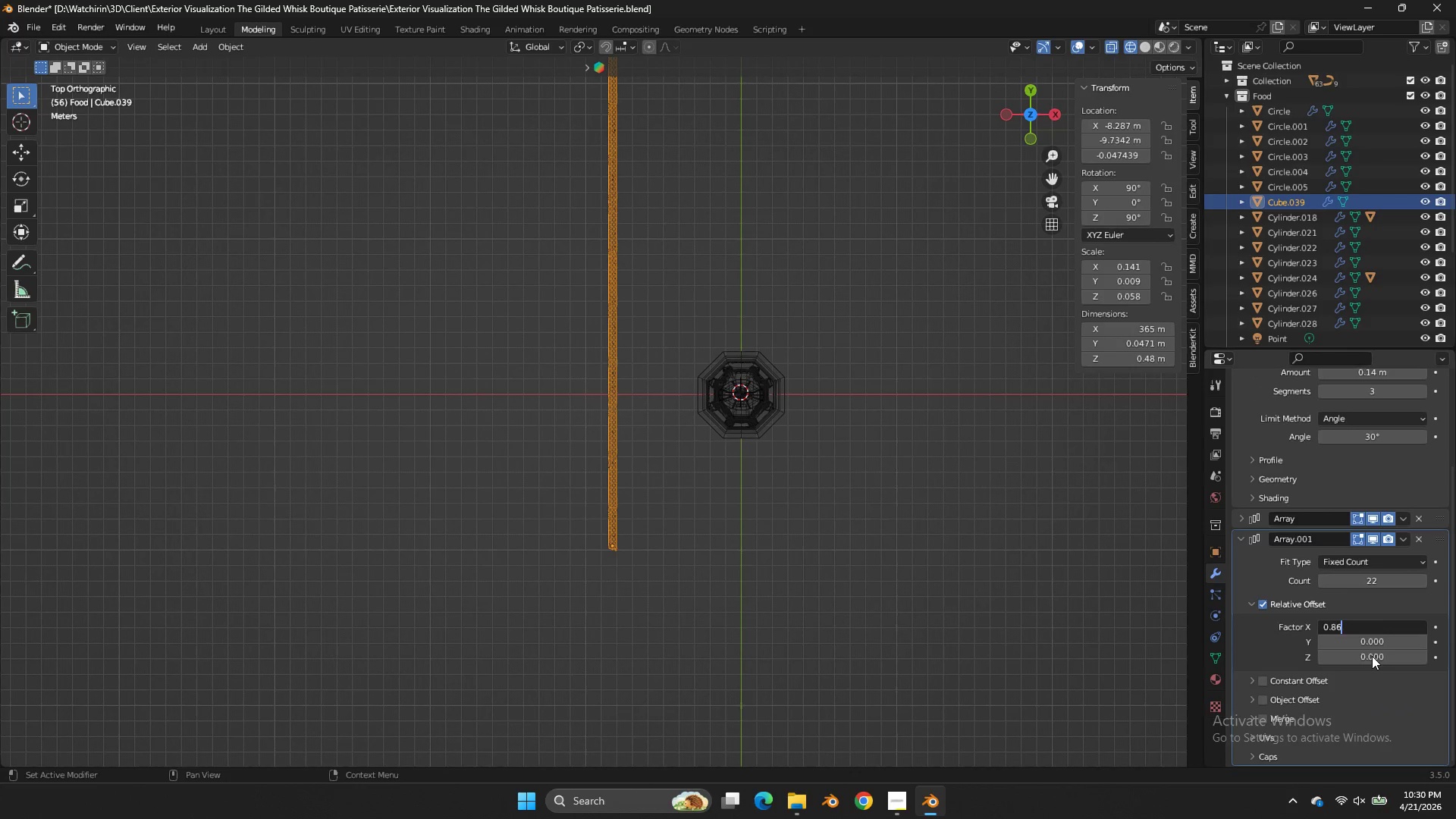 
key(1)
 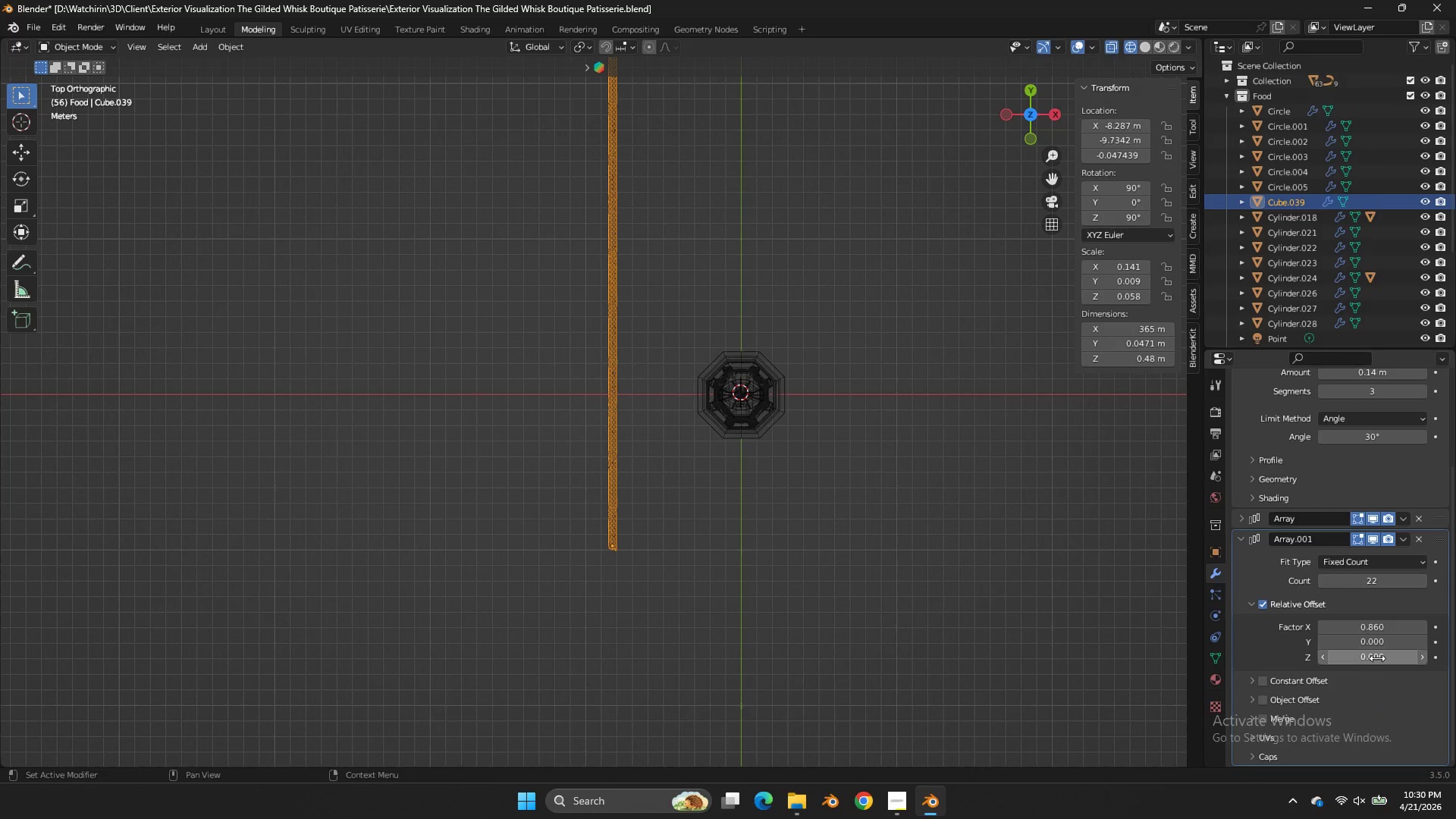 
left_click([1377, 658])
 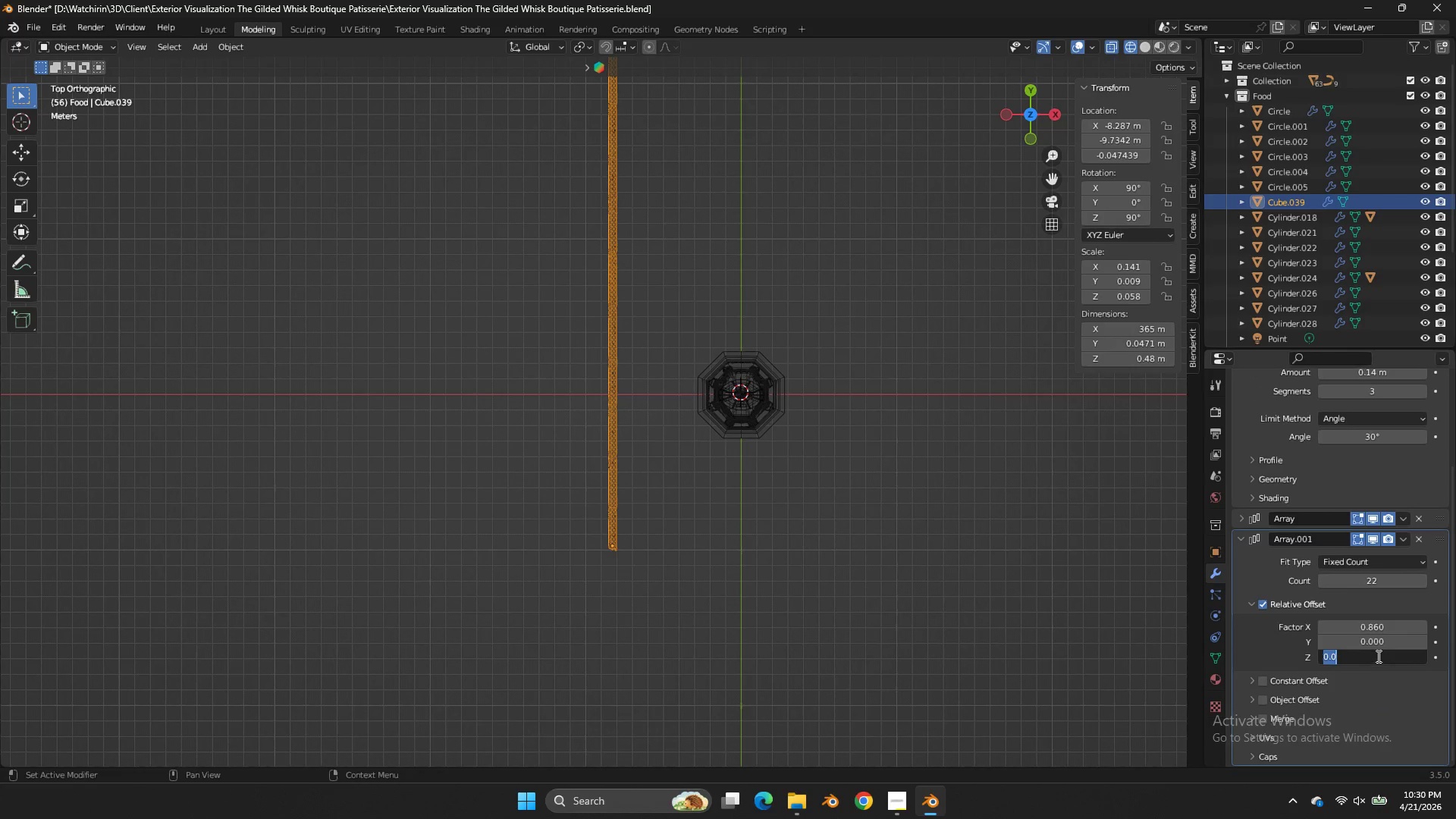 
key(1)
 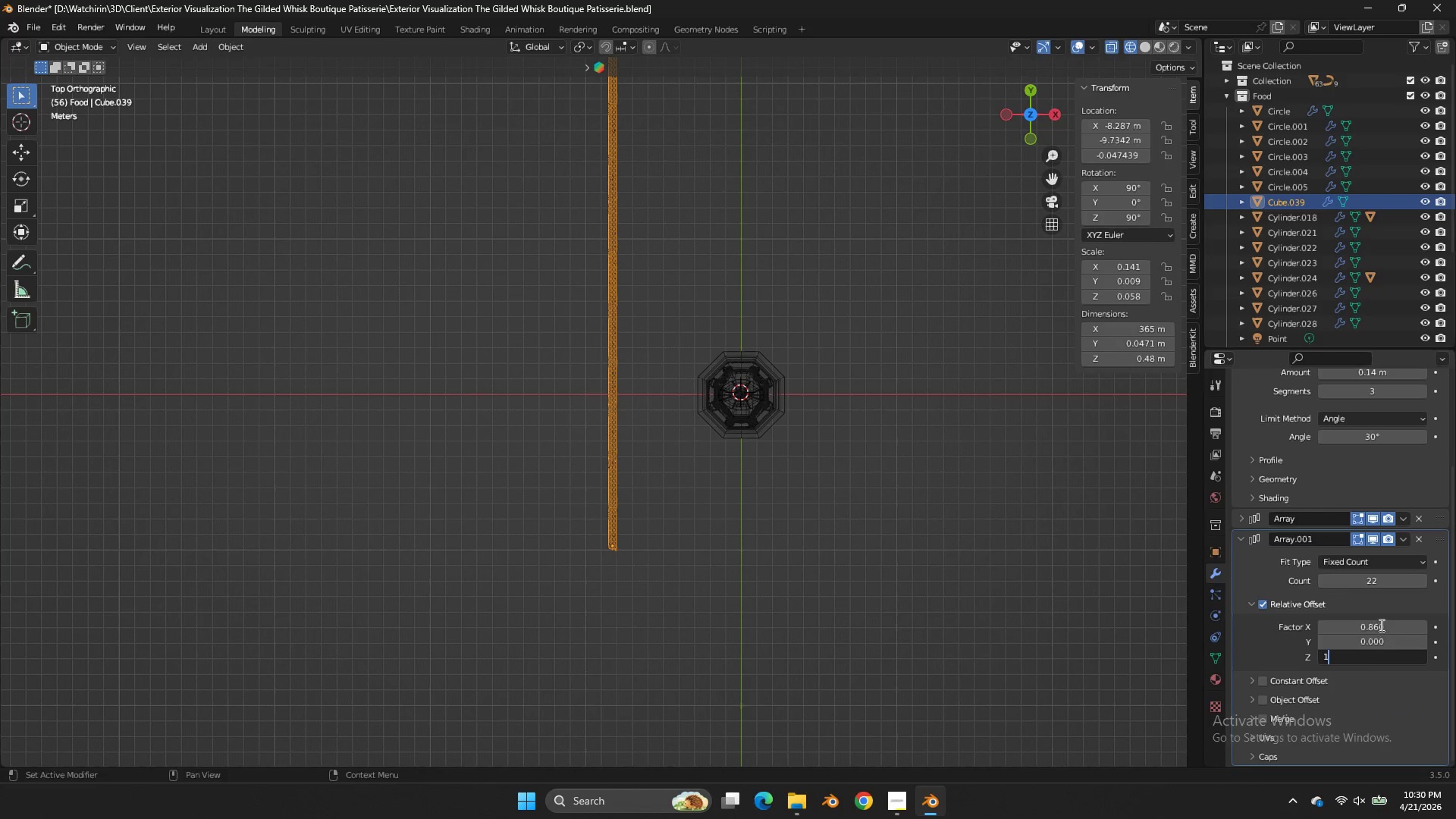 
left_click([1380, 625])
 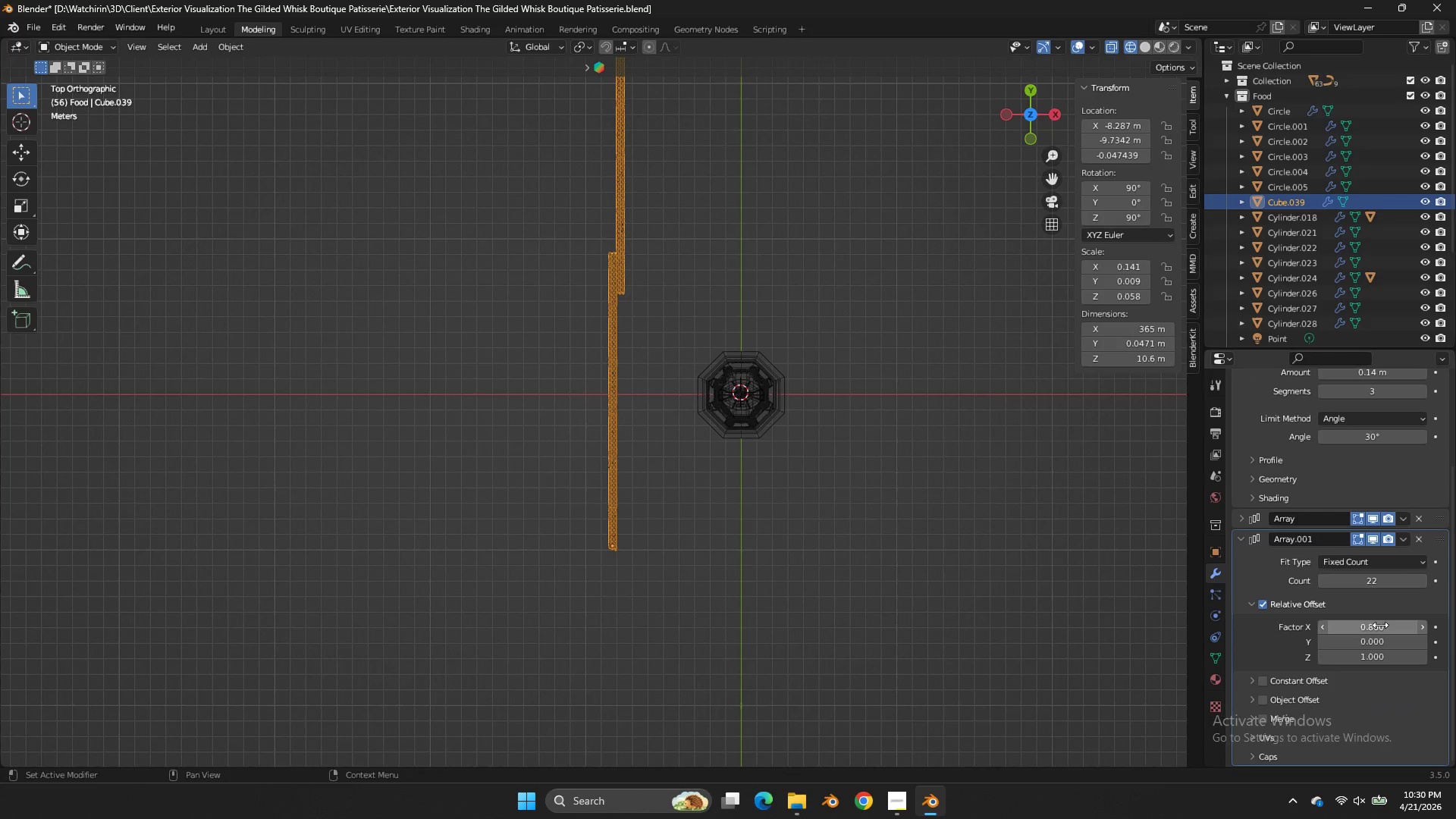 
double_click([1380, 625])
 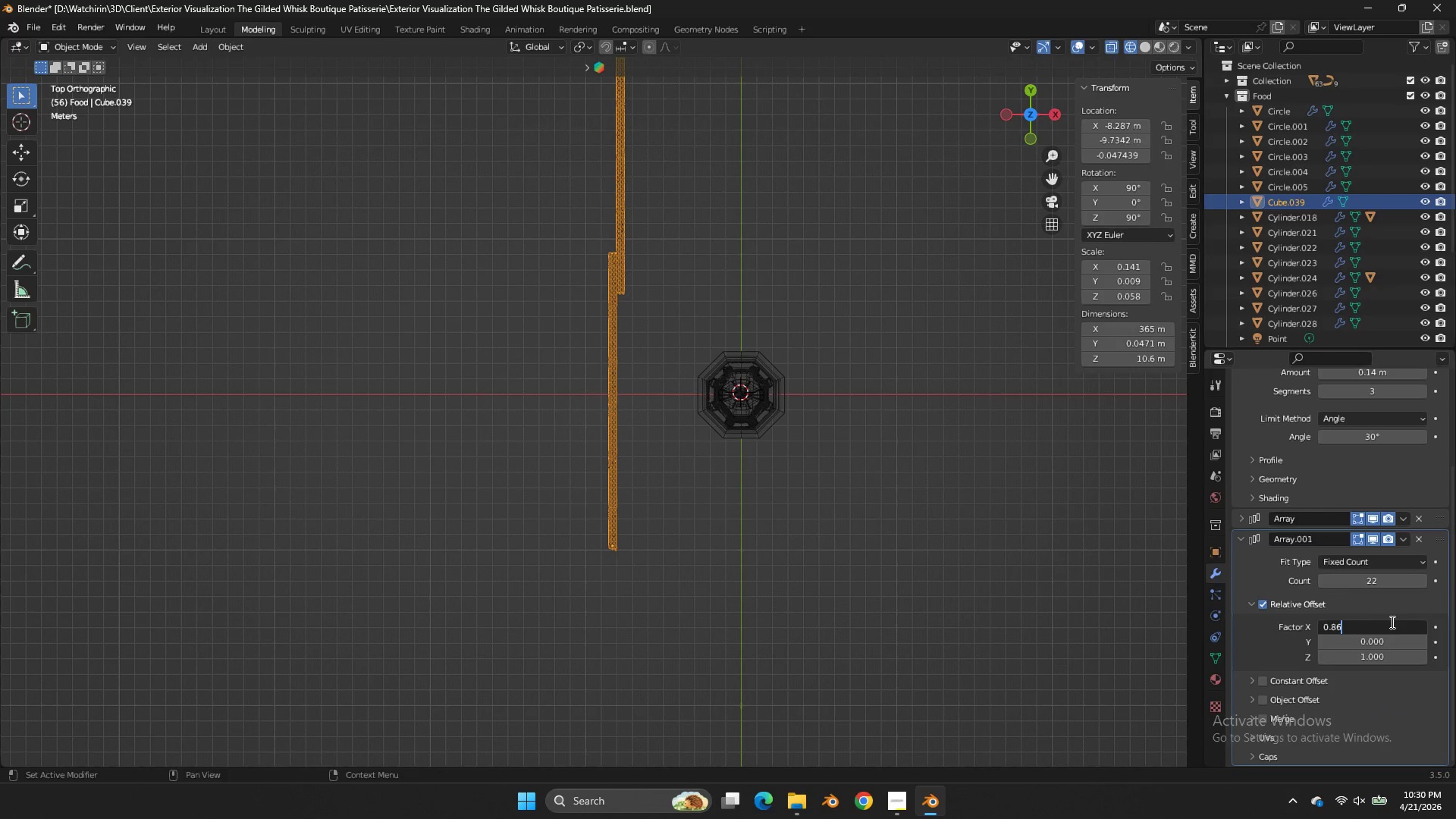 
left_click_drag(start_coordinate=[1394, 622], to_coordinate=[1271, 624])
 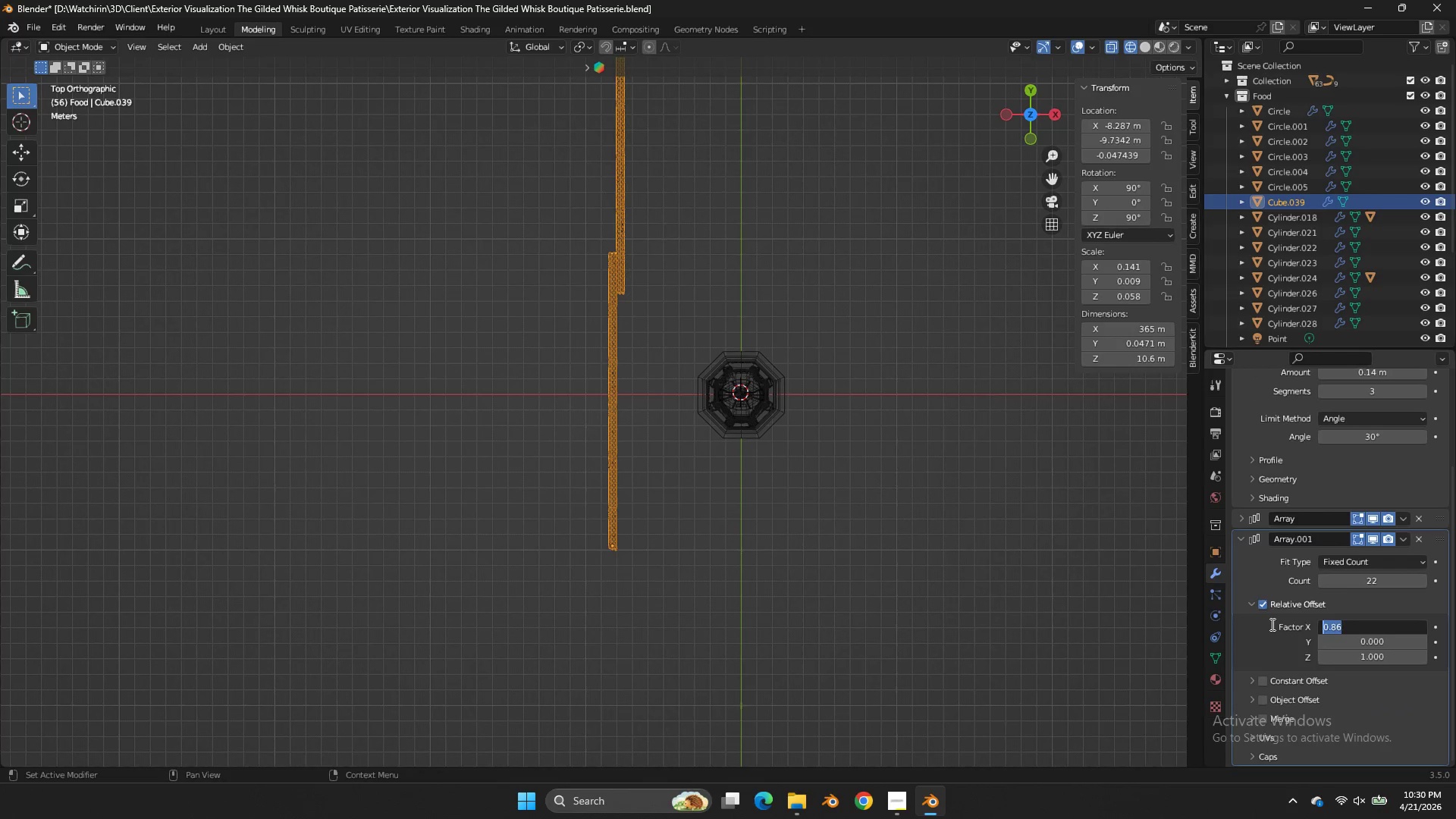 
key(0)
 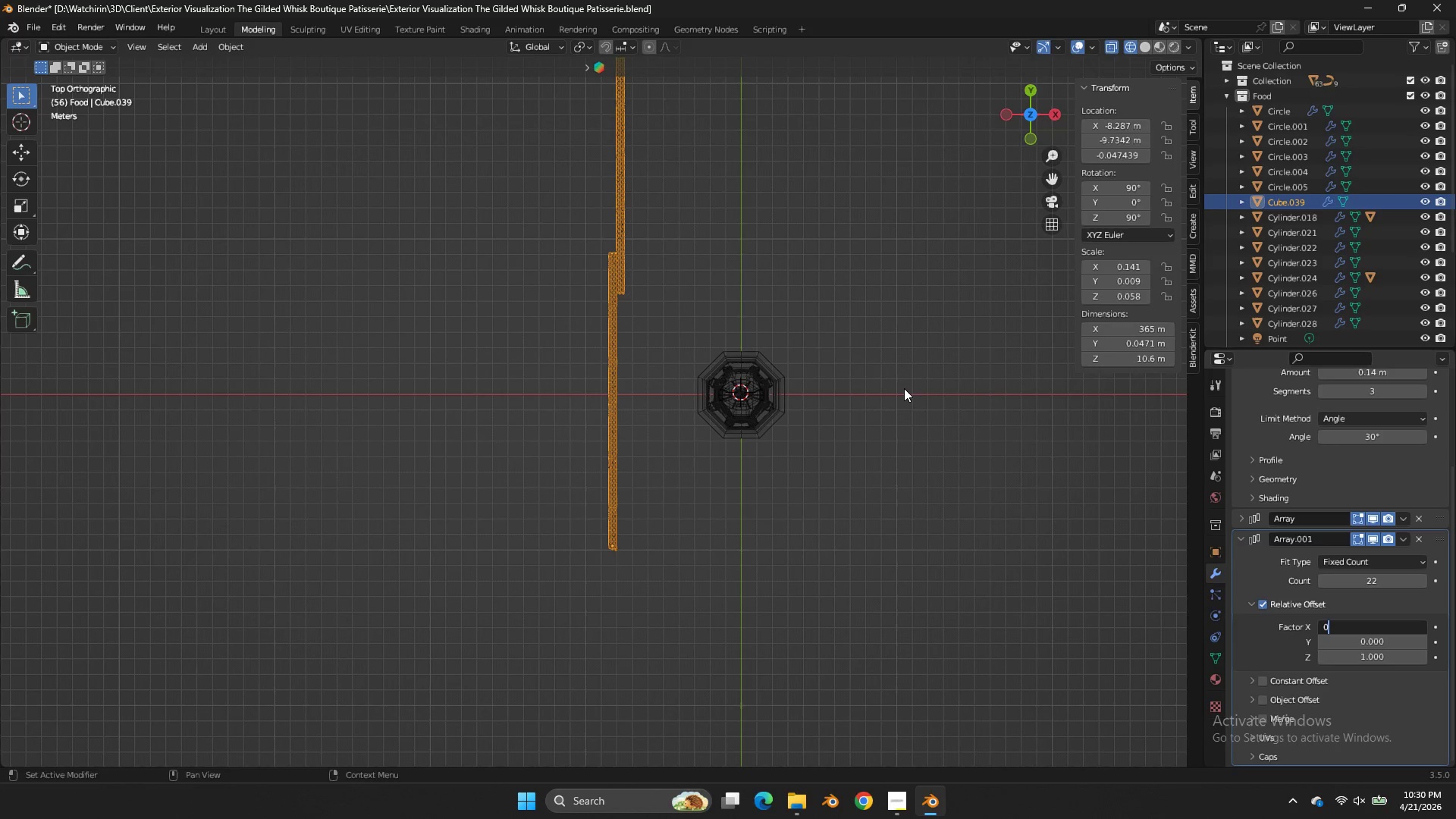 
left_click([904, 388])
 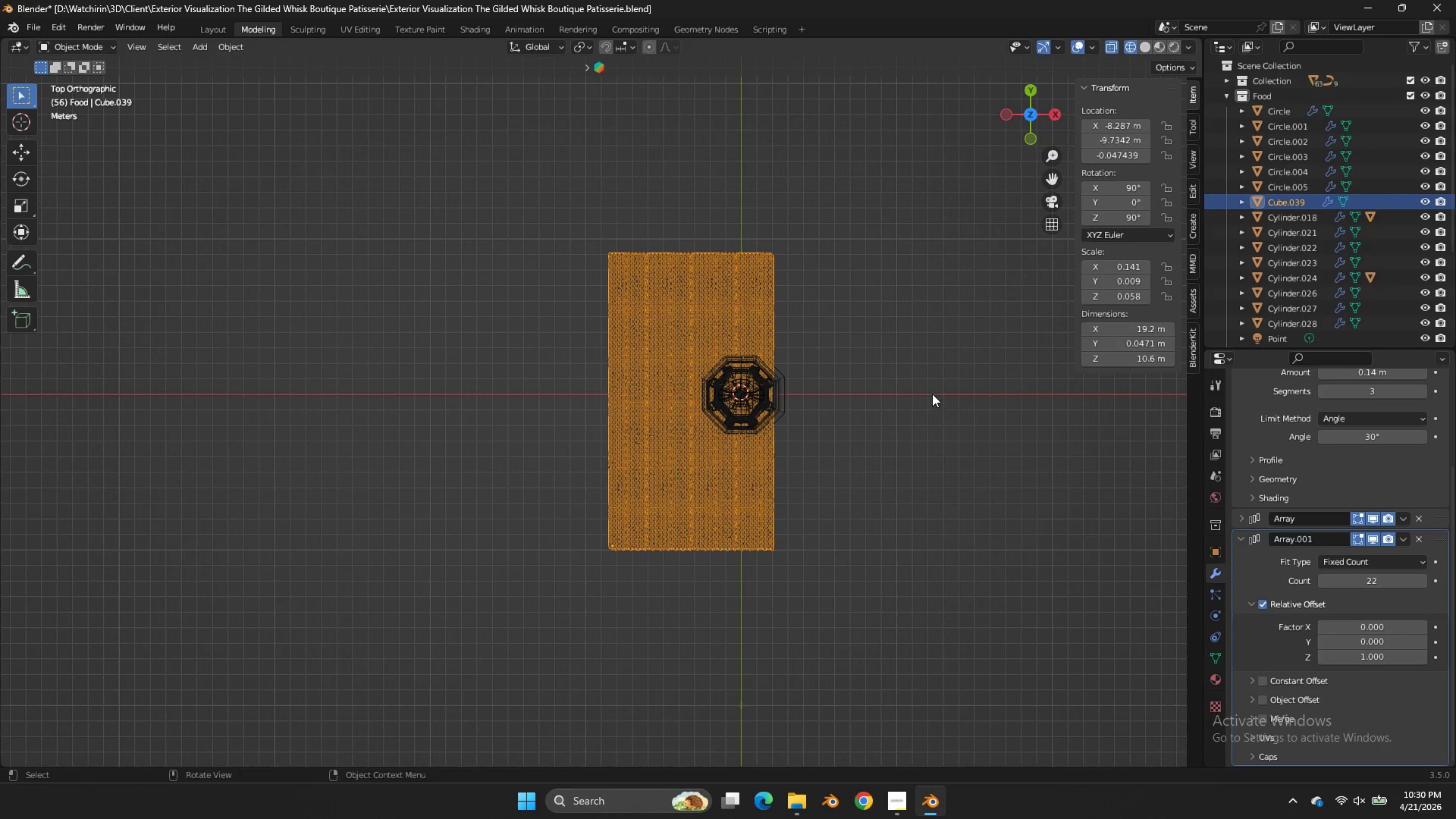 
double_click([930, 391])
 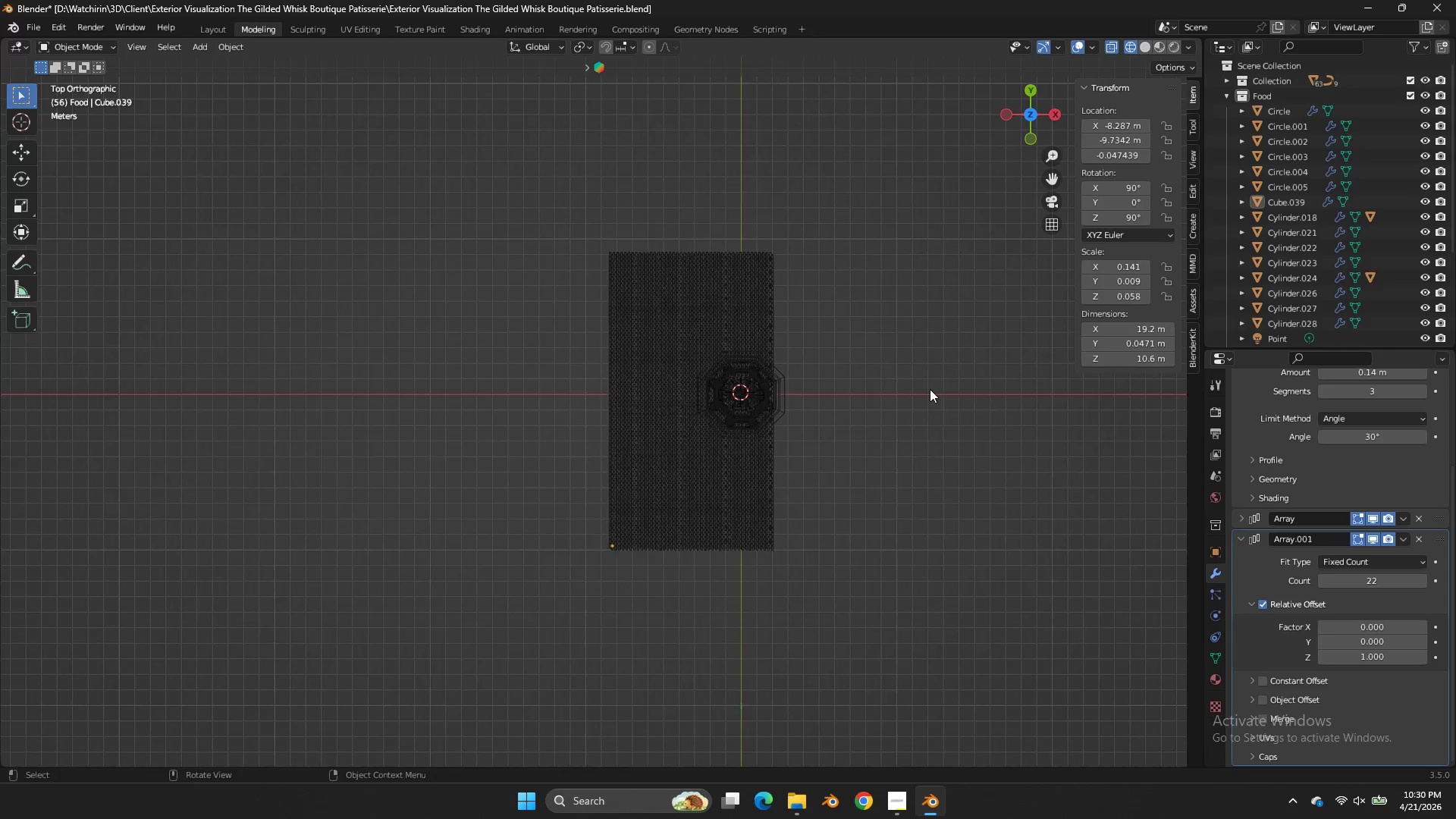 
key(Z)
 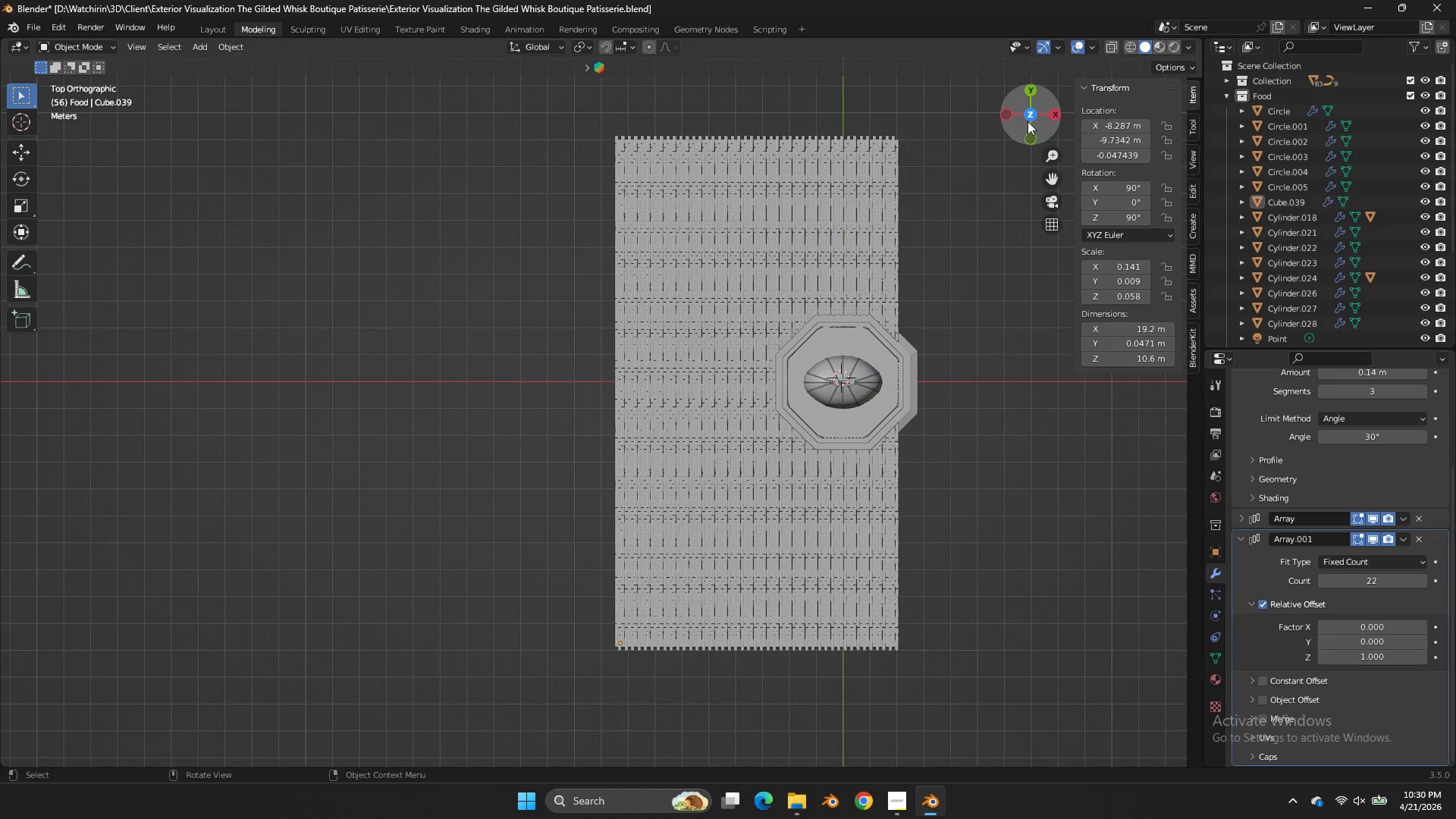 
scroll: coordinate [930, 388], scroll_direction: up, amount: 3.0
 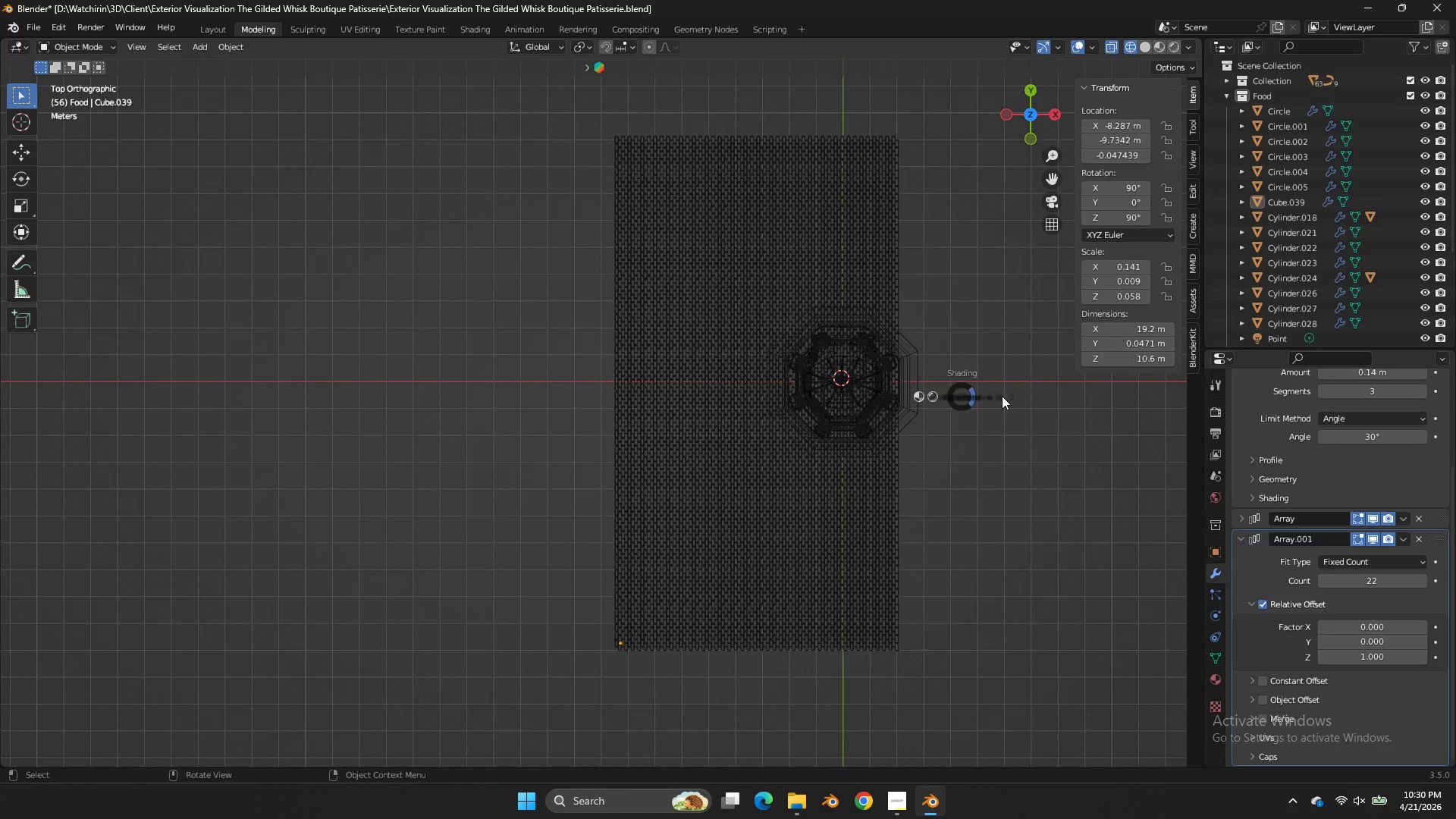 
left_click_drag(start_coordinate=[1028, 110], to_coordinate=[1053, 666])
 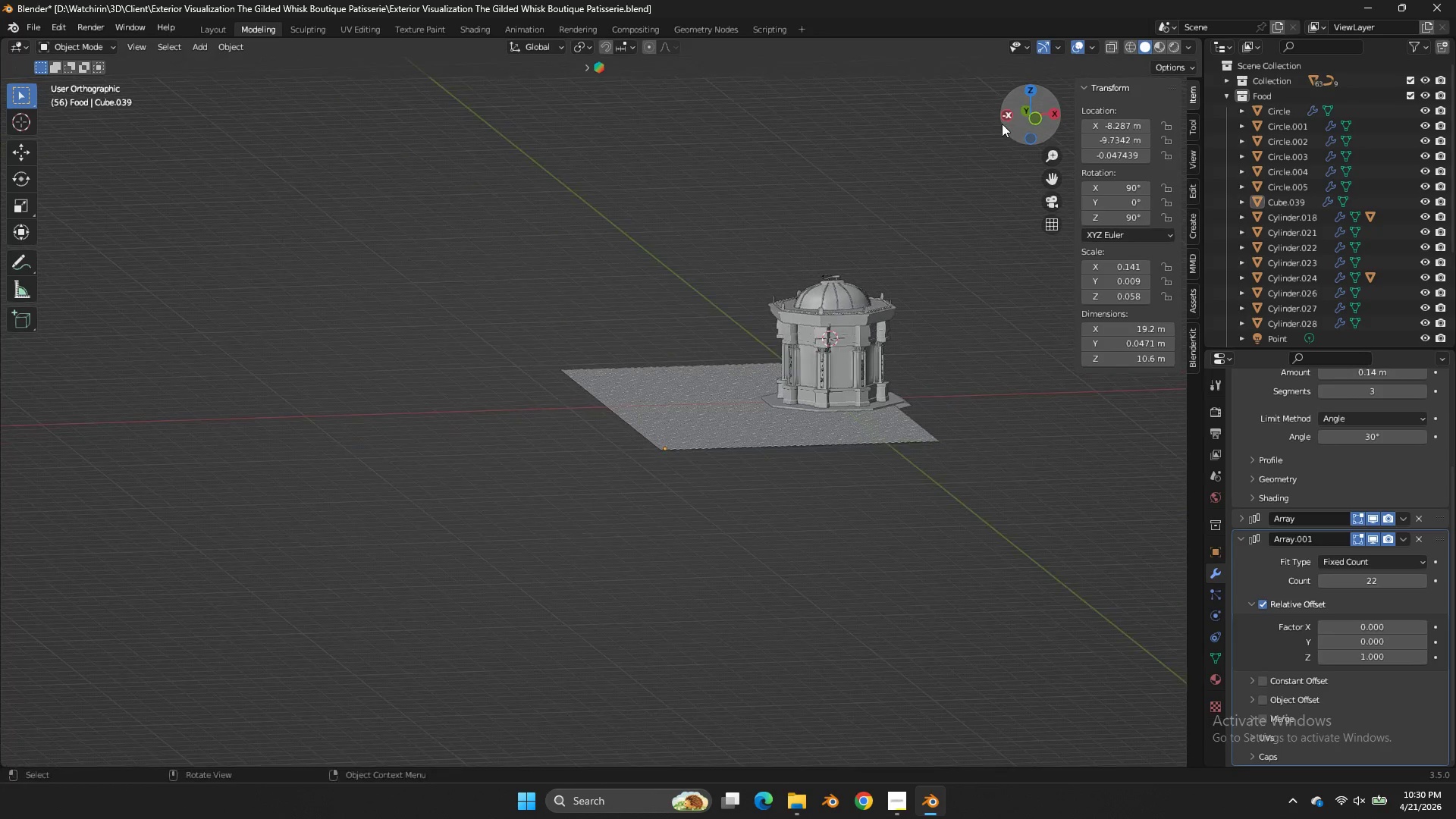 
left_click_drag(start_coordinate=[1031, 102], to_coordinate=[1028, 103])
 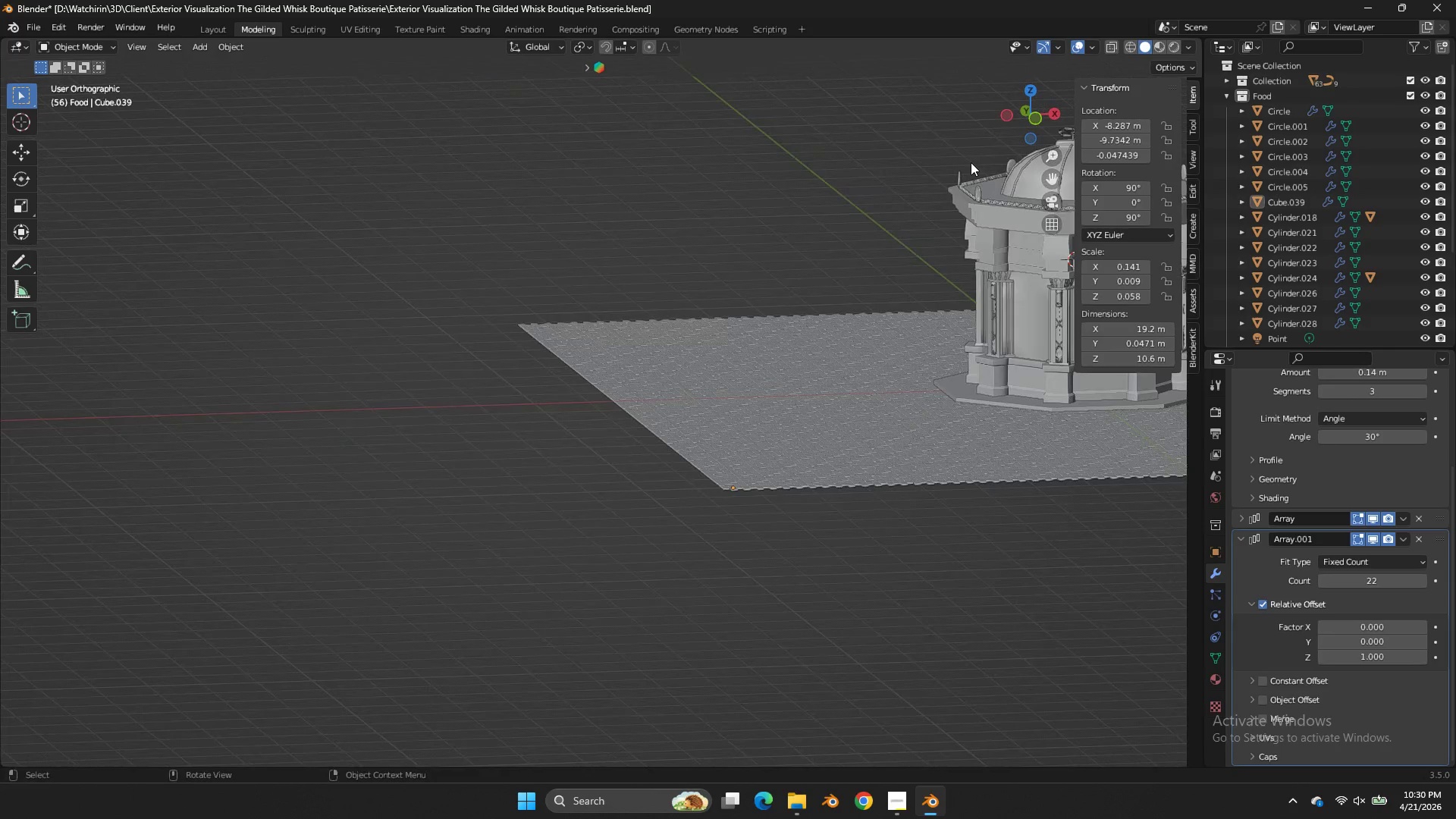 
scroll: coordinate [971, 162], scroll_direction: up, amount: 4.0
 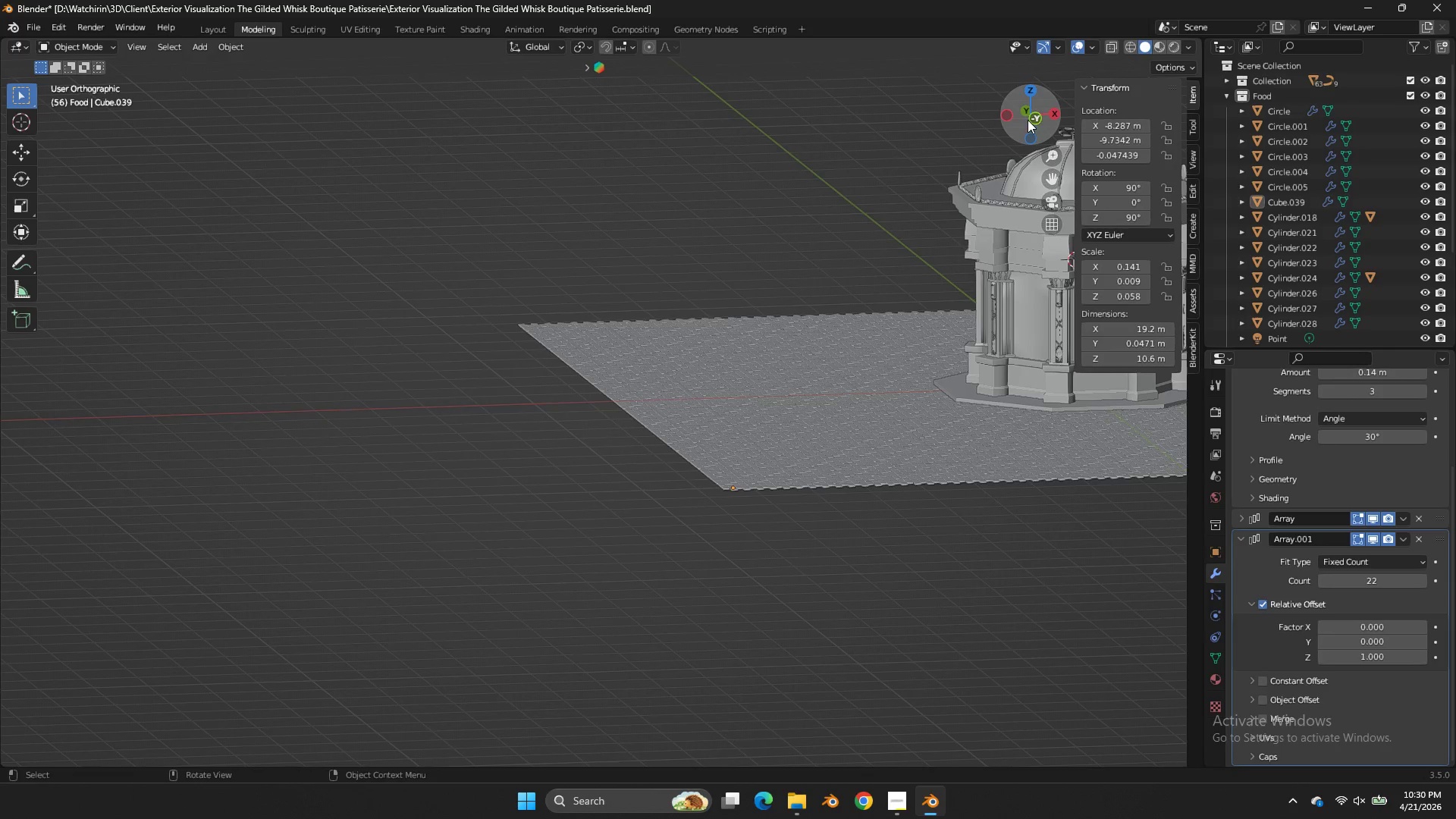 
left_click([1034, 120])
 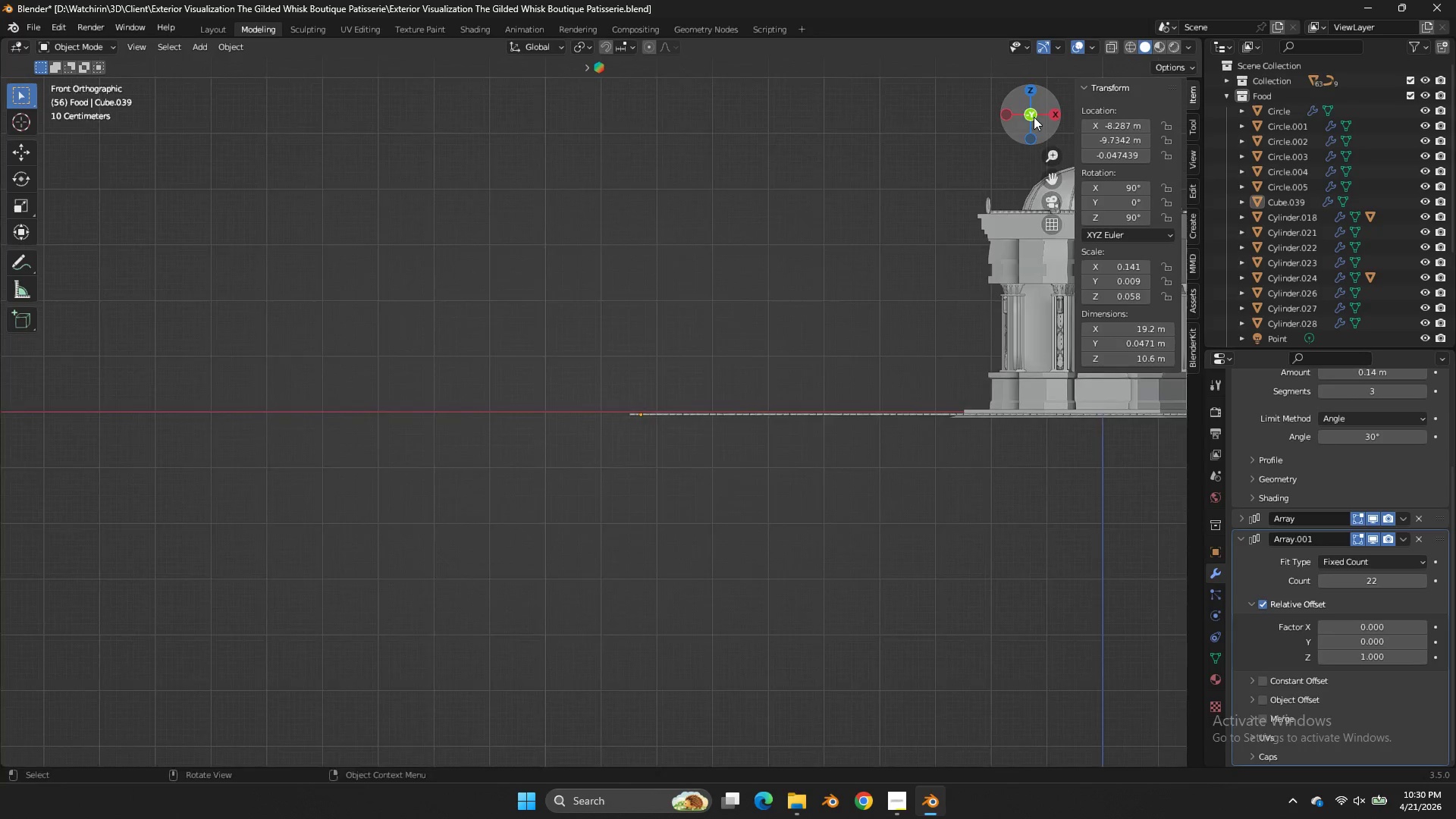 
left_click_drag(start_coordinate=[1034, 117], to_coordinate=[975, 198])
 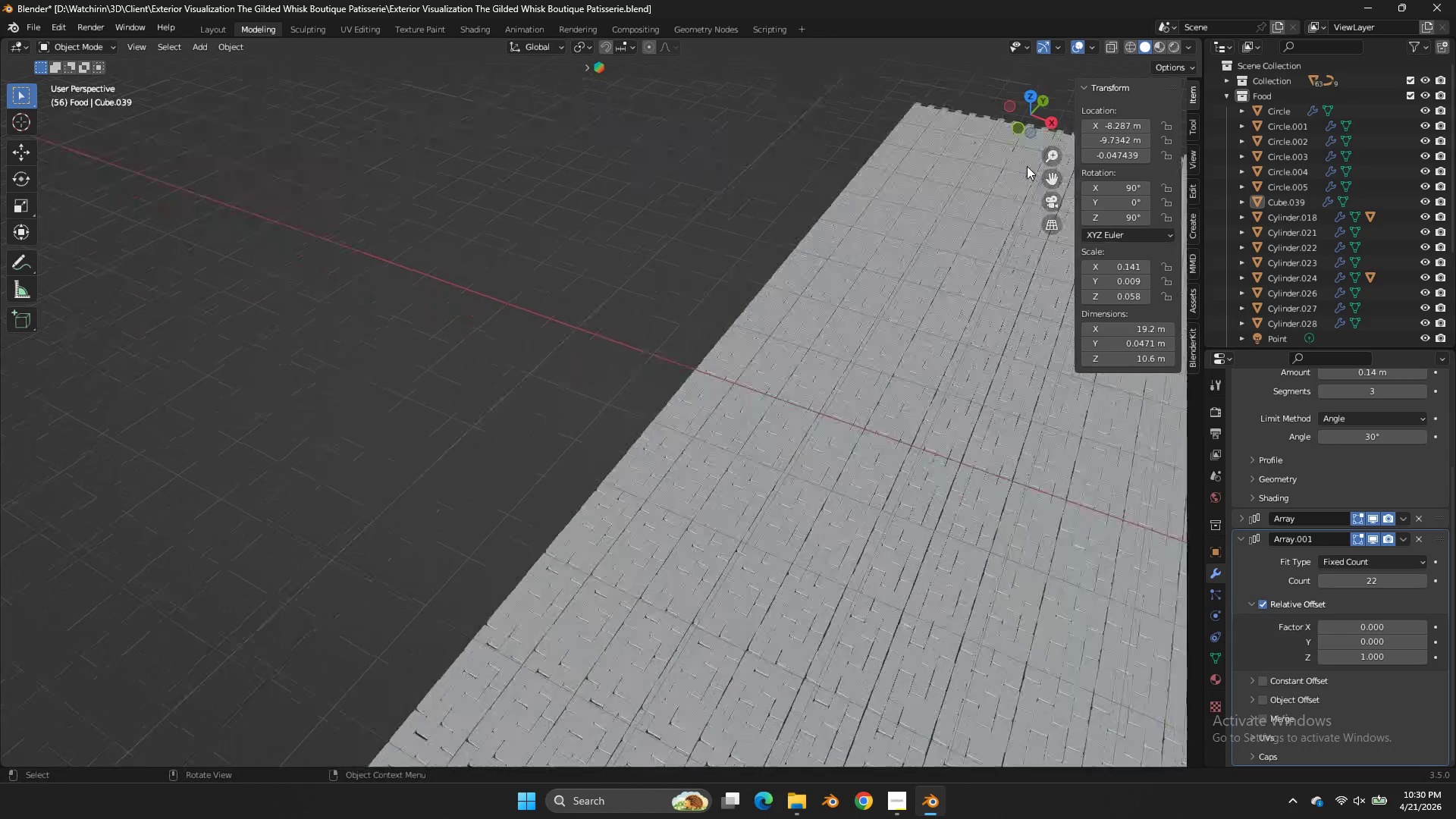 
left_click([862, 369])
 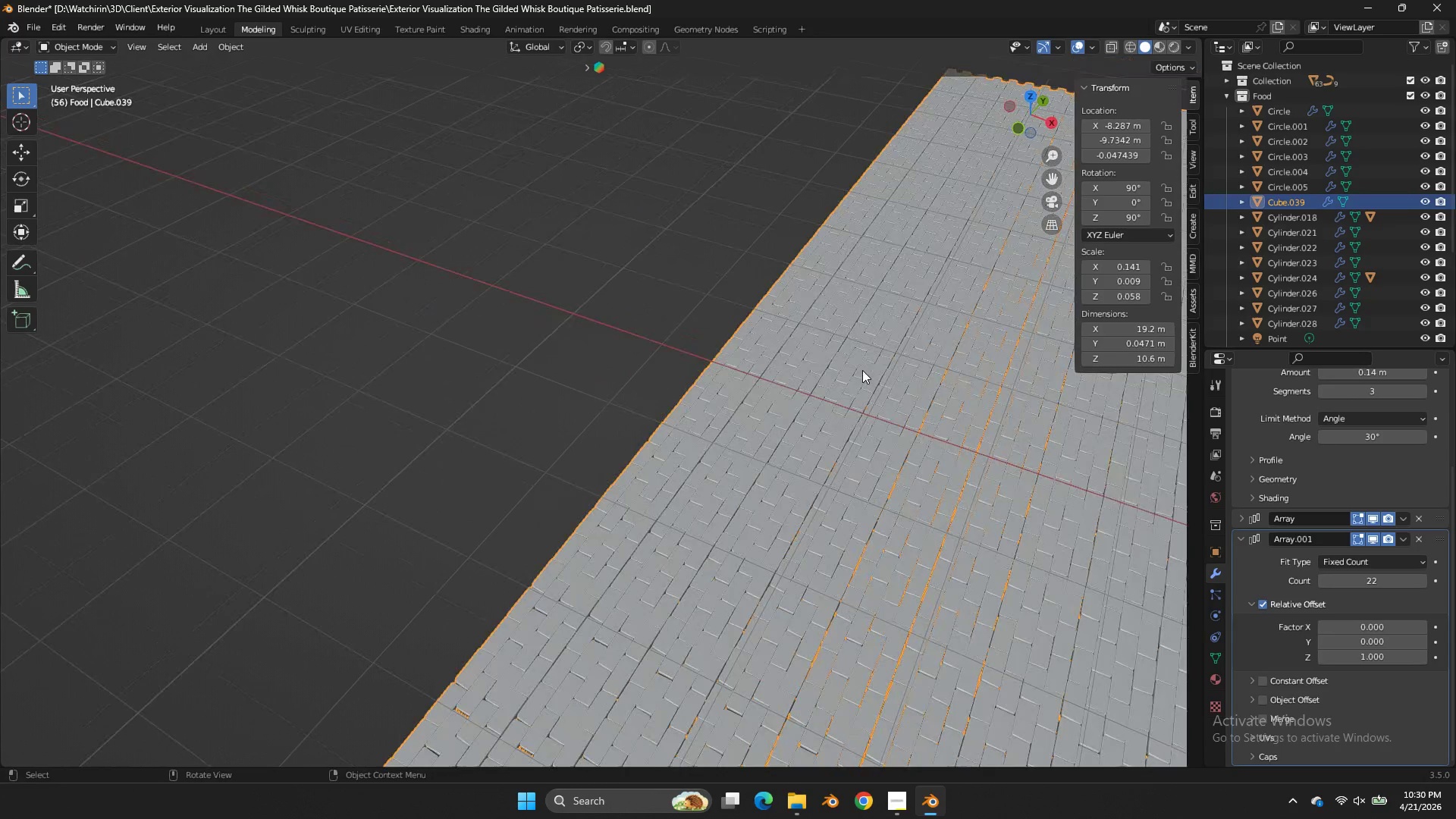 
scroll: coordinate [1027, 167], scroll_direction: up, amount: 5.0
 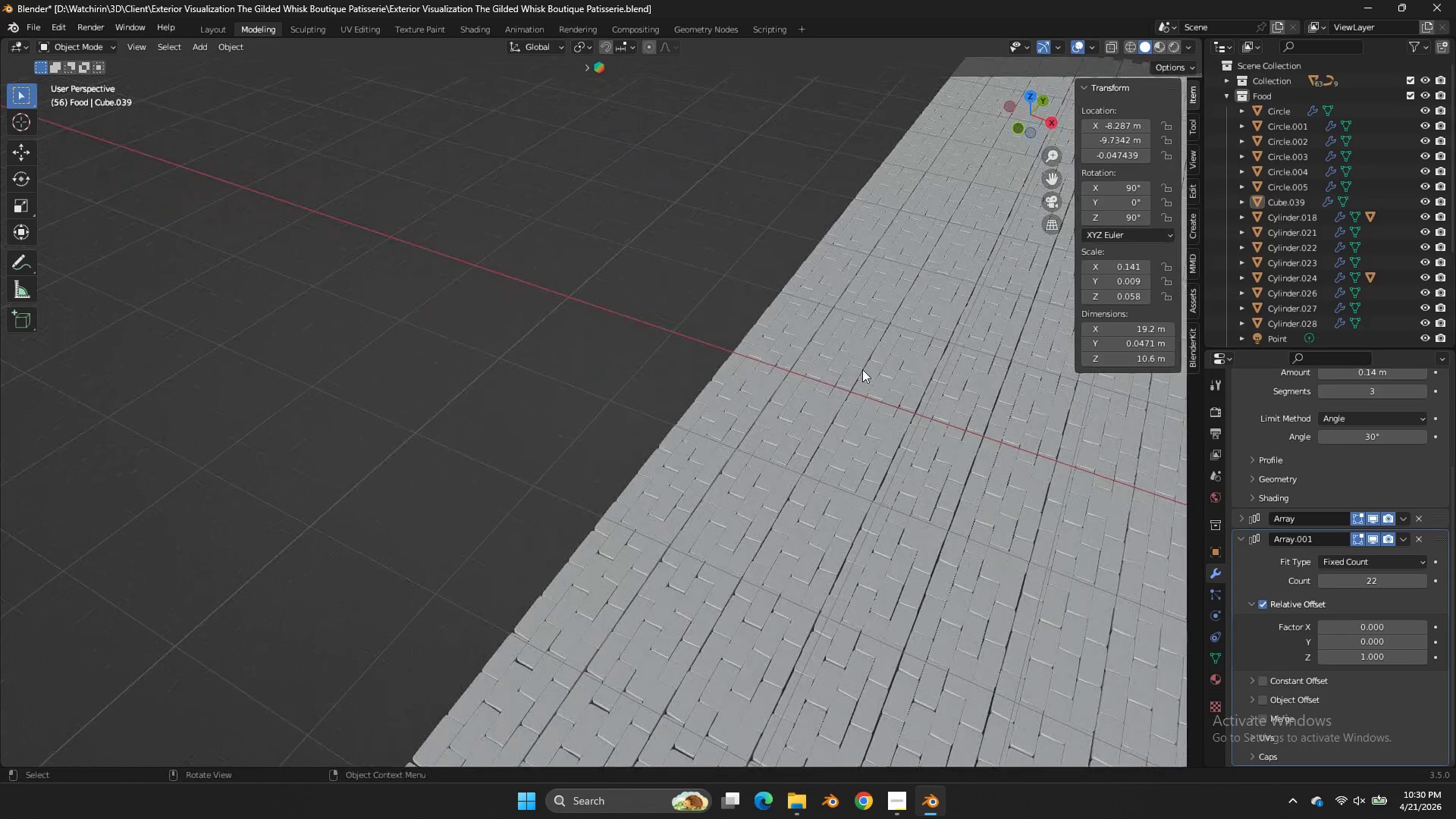 
scroll: coordinate [871, 375], scroll_direction: down, amount: 8.0
 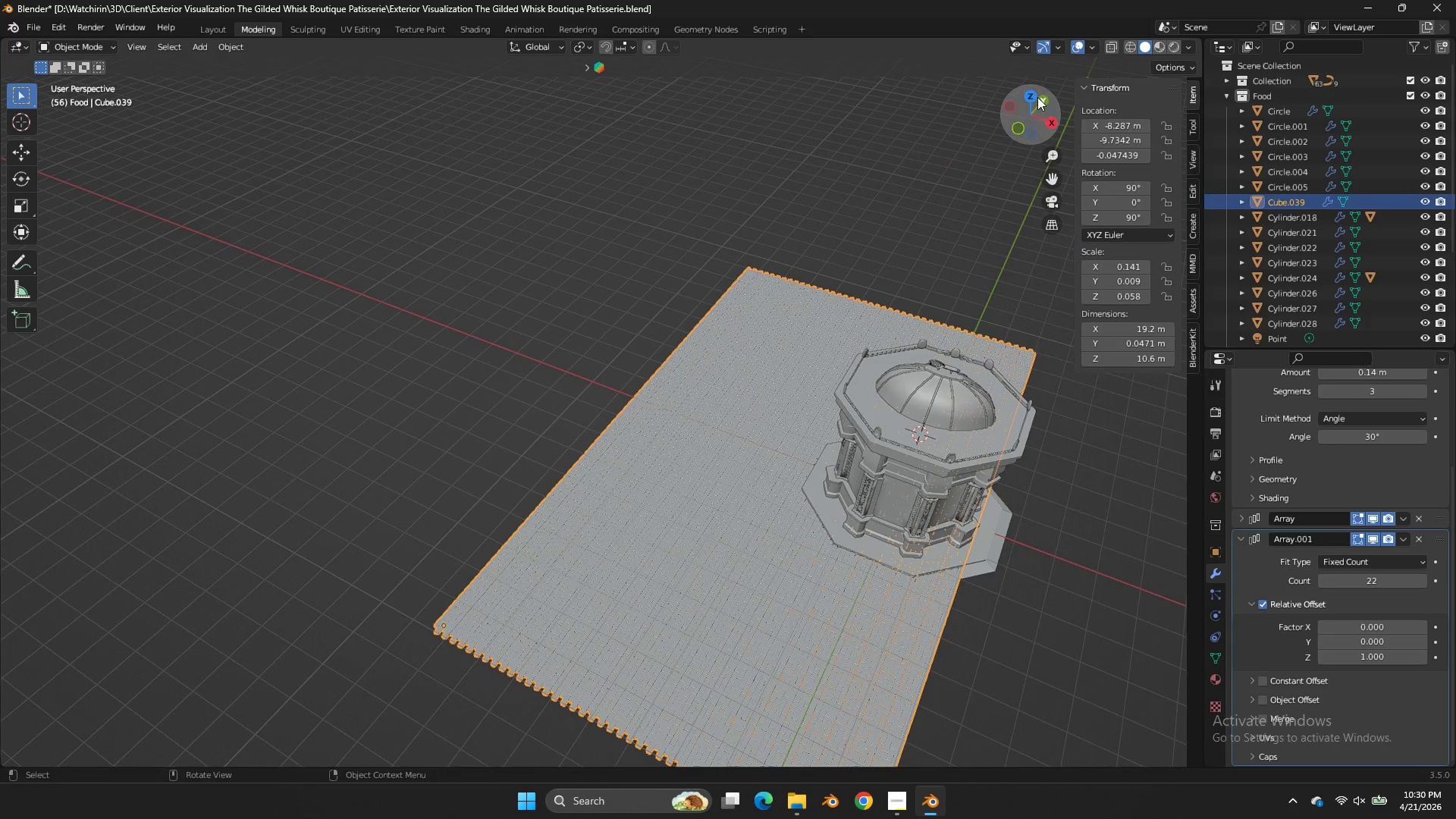 
left_click([1034, 96])
 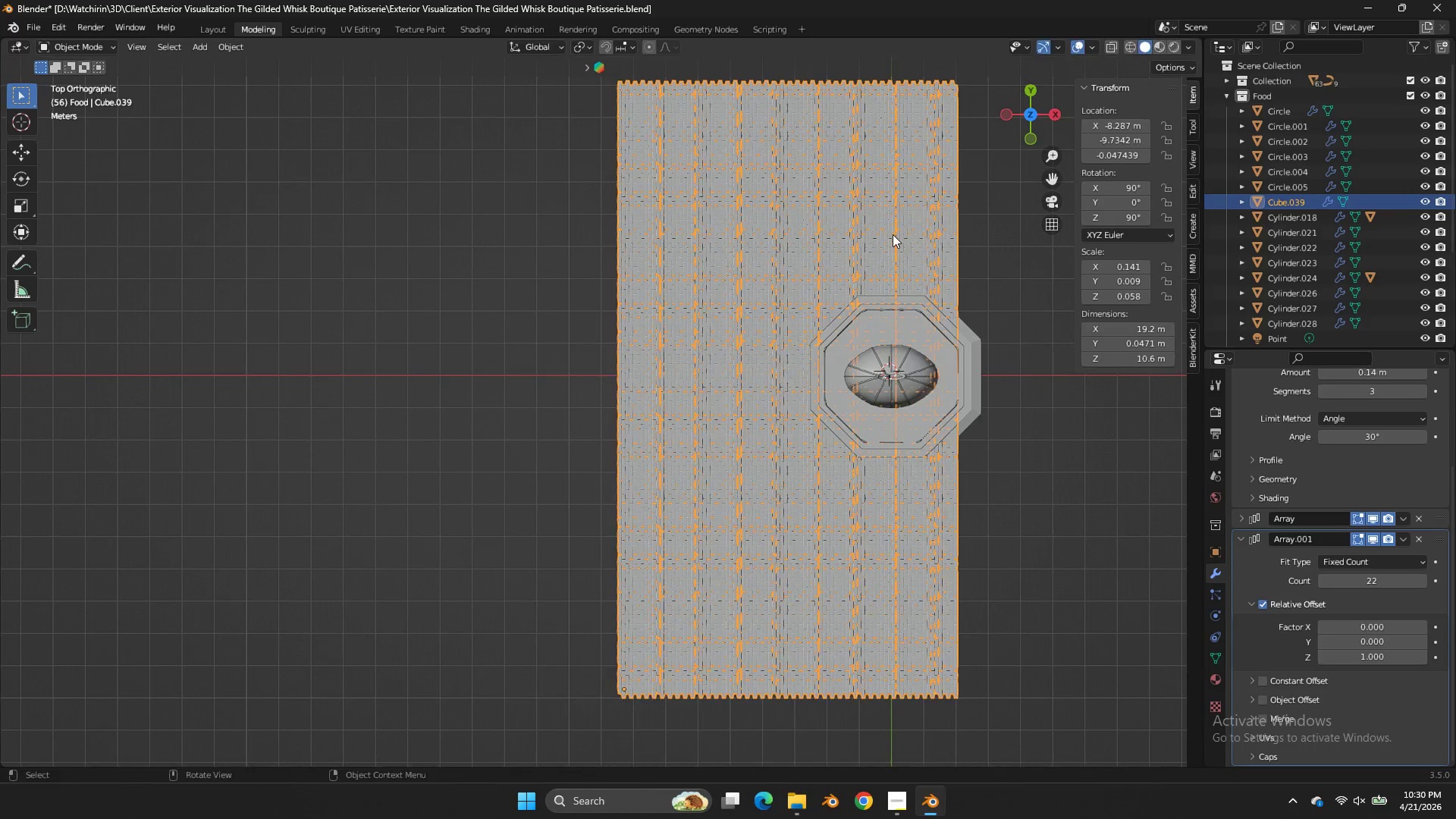 
key(G)
 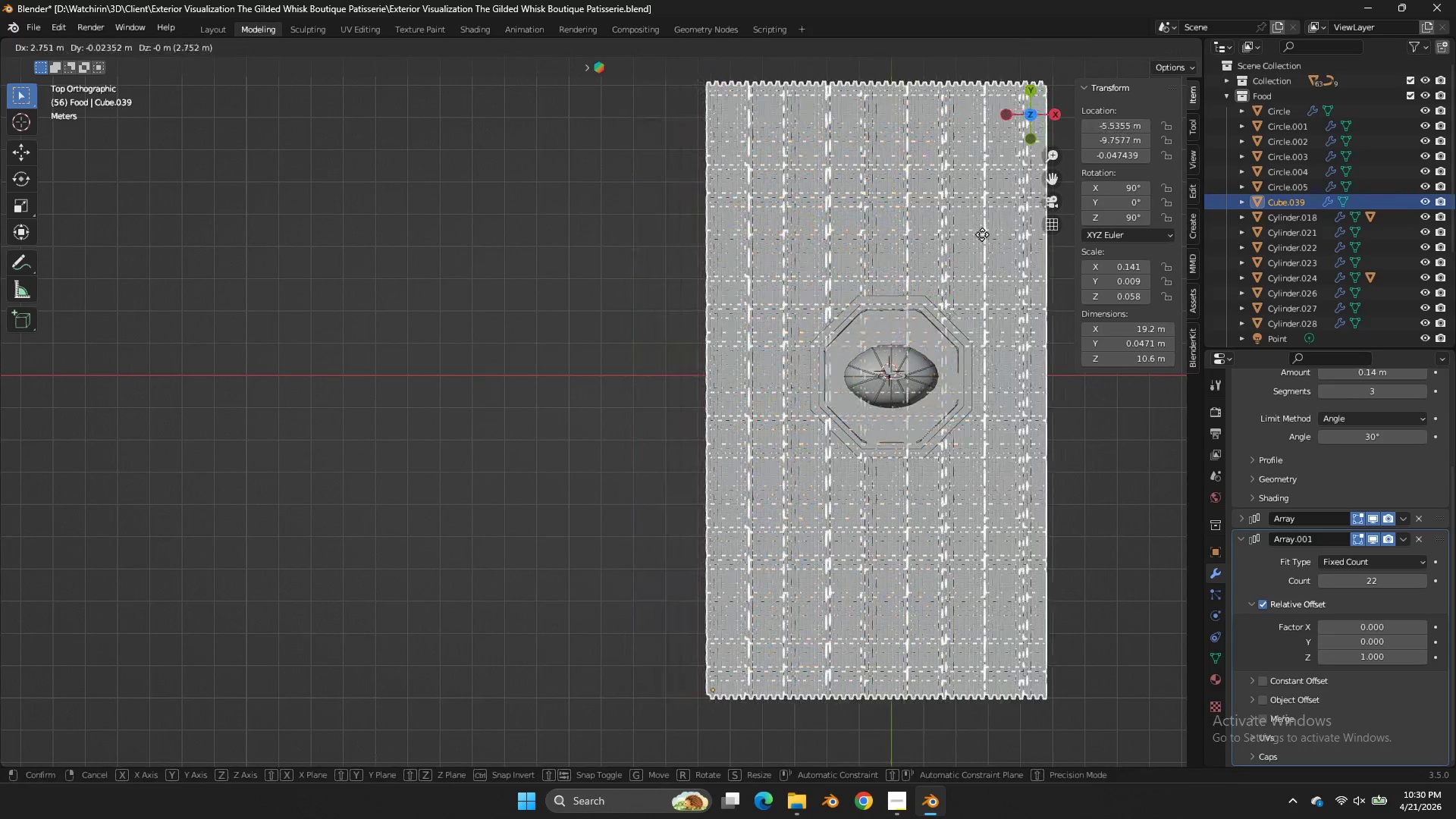 
left_click([982, 234])
 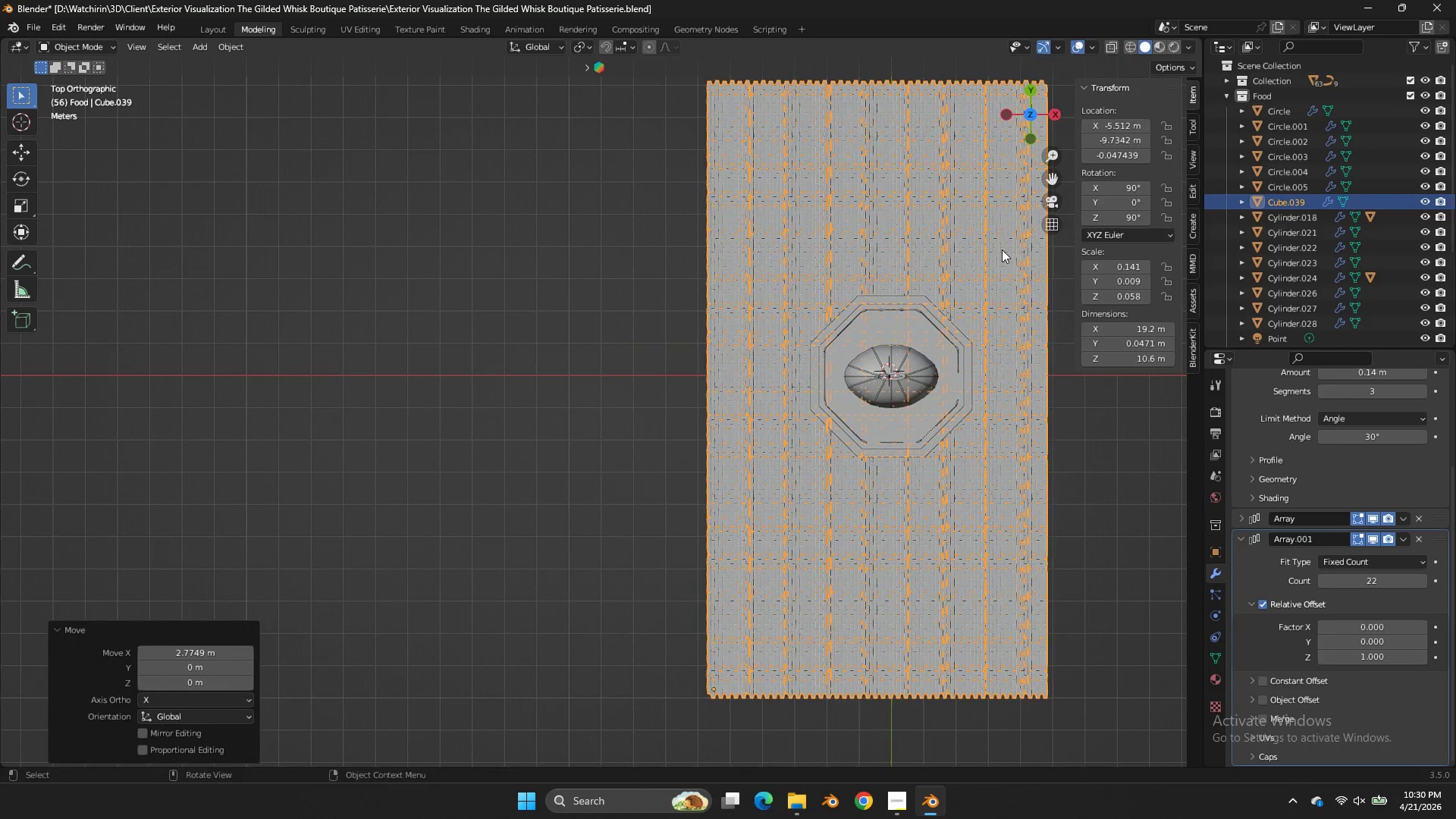 
key(S)
 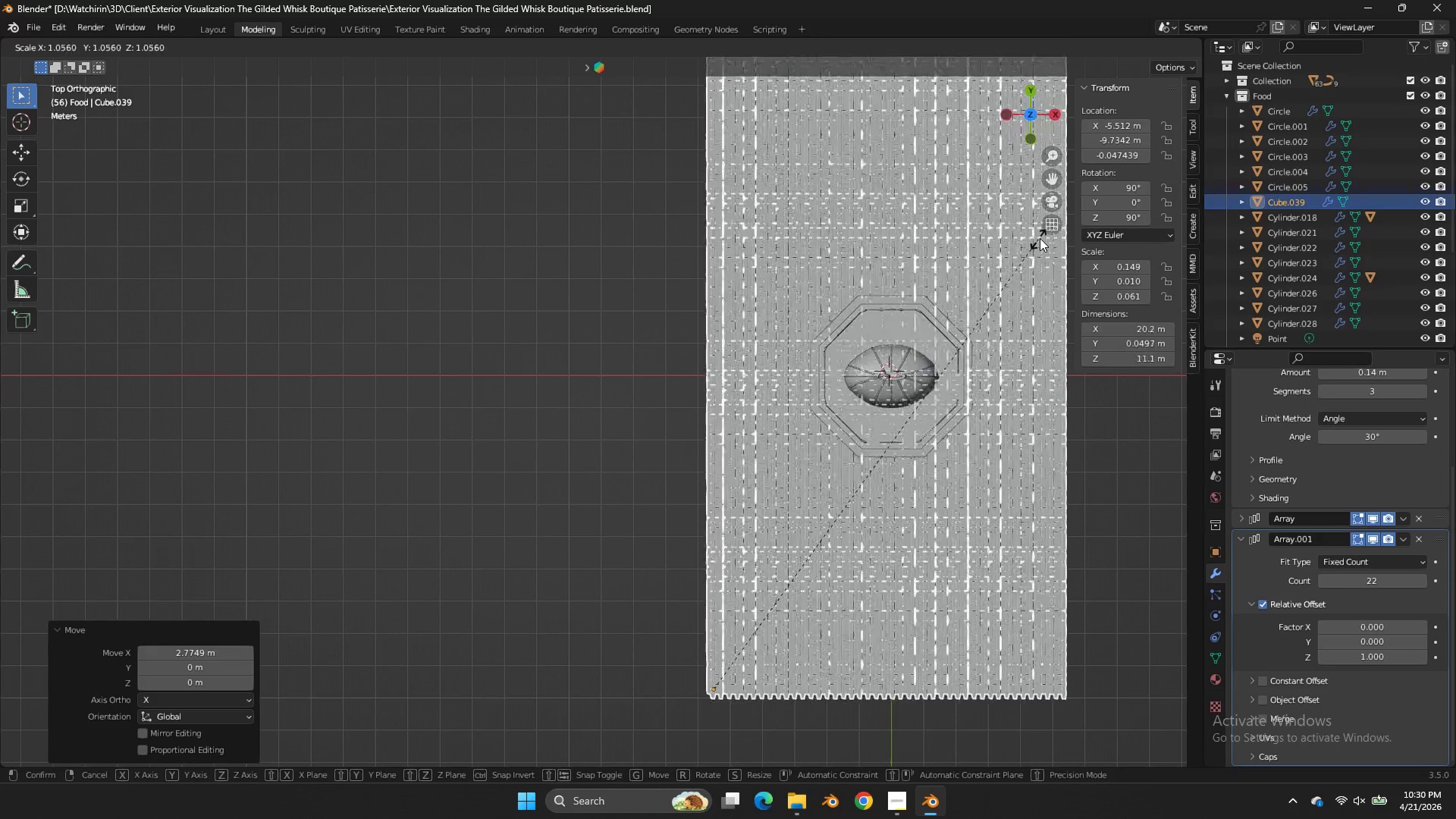 
double_click([1040, 238])
 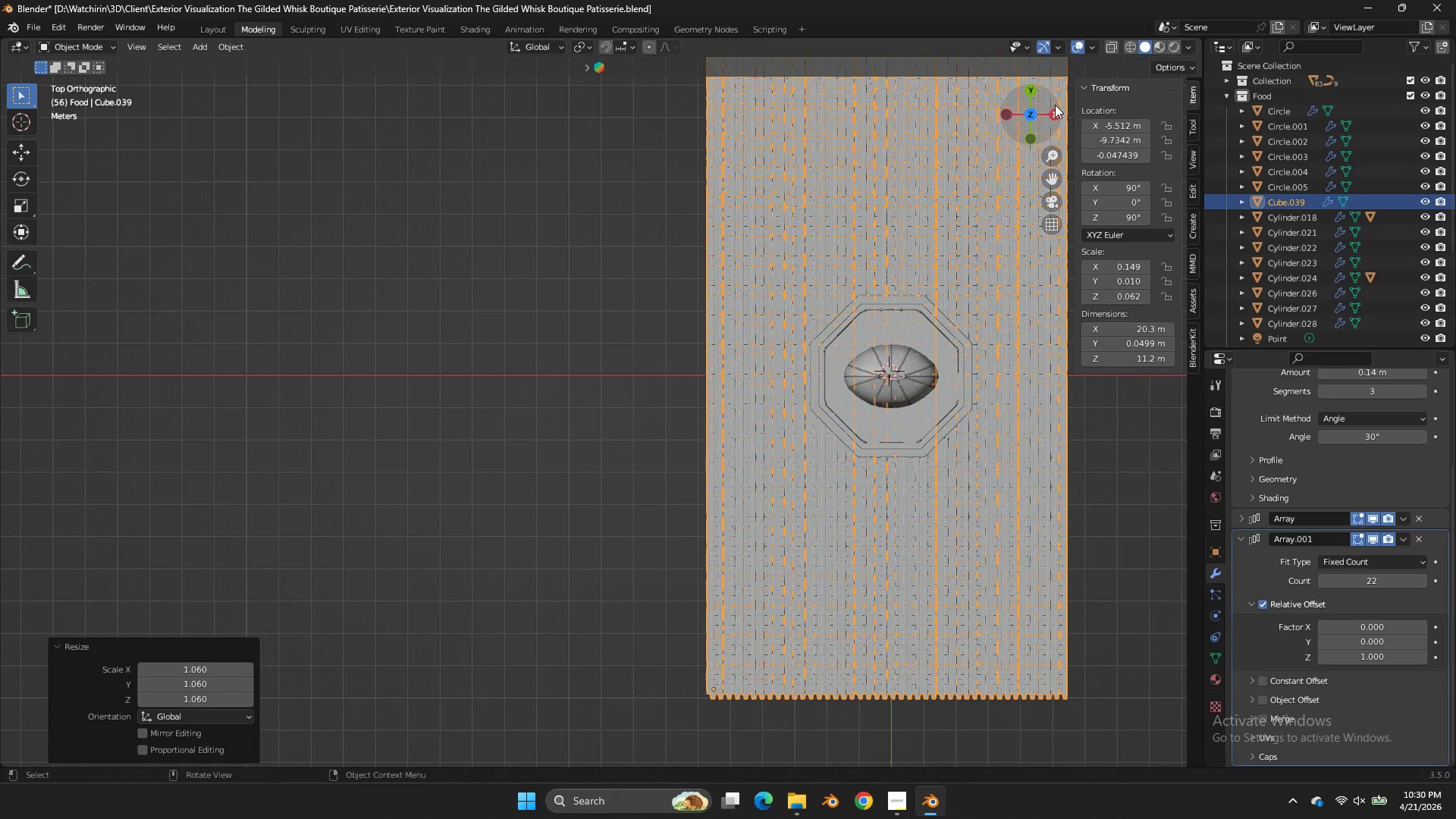 
triple_click([1054, 105])
 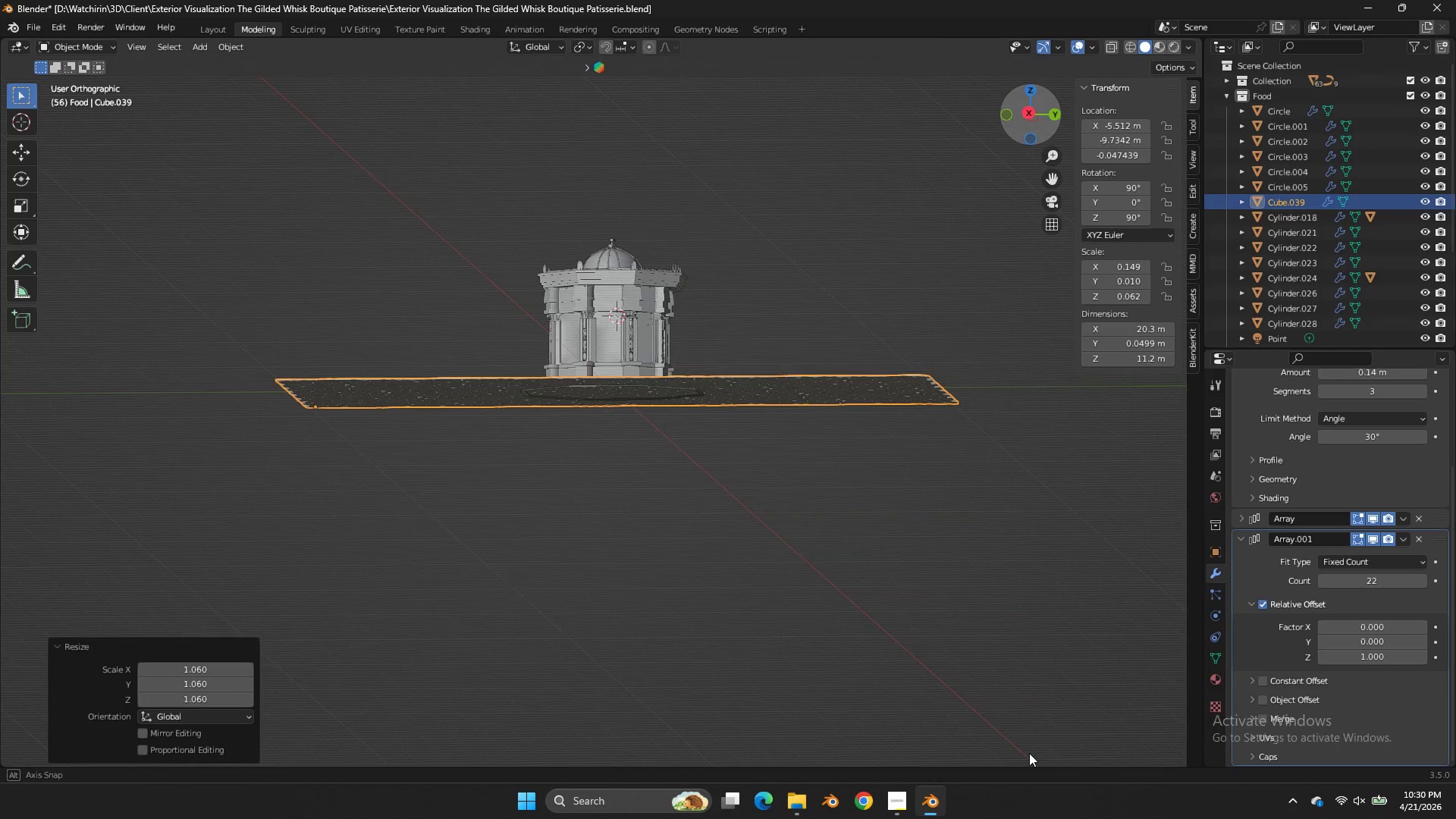 
left_click_drag(start_coordinate=[1047, 93], to_coordinate=[1025, 738])
 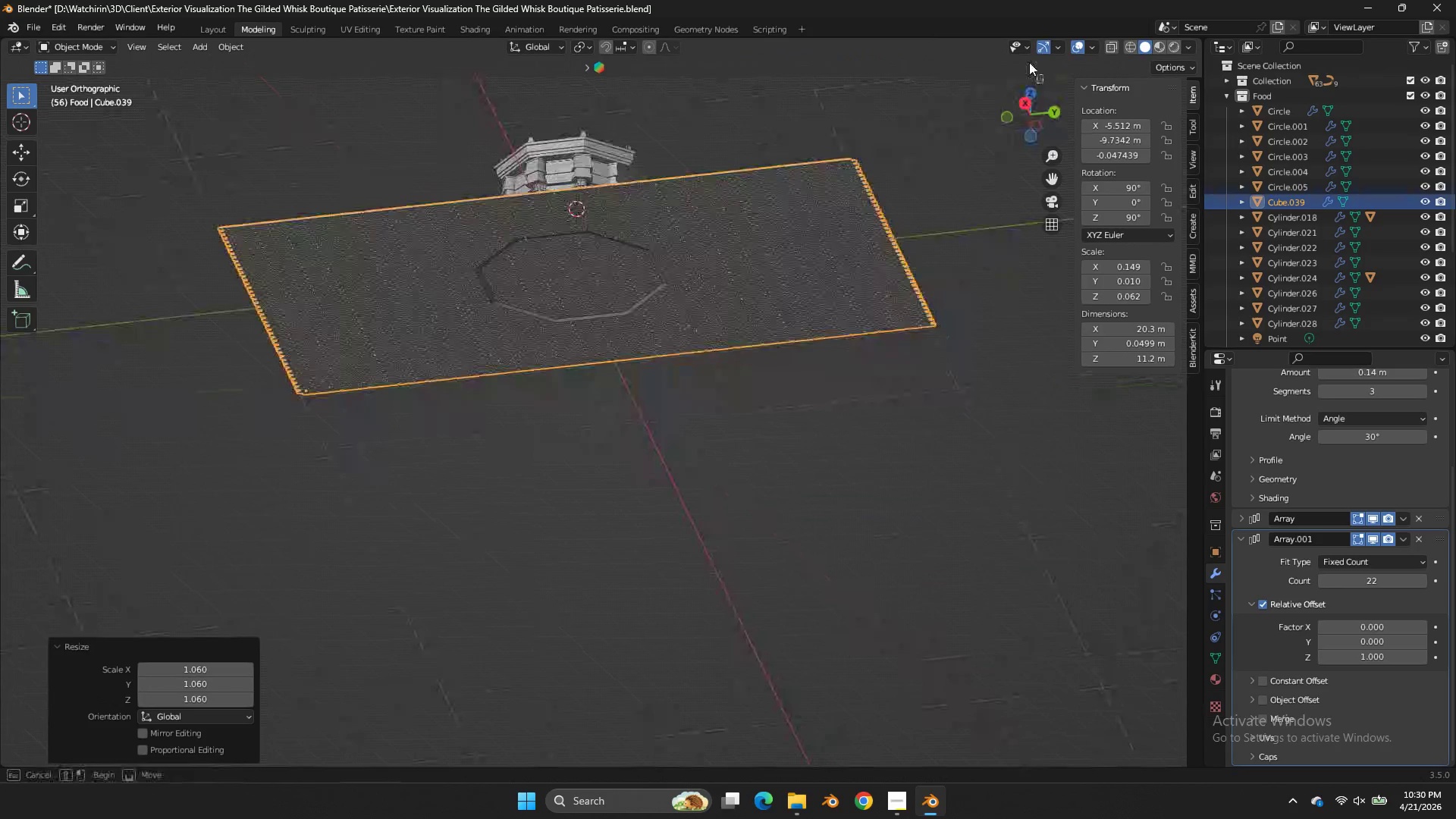 
left_click_drag(start_coordinate=[1043, 83], to_coordinate=[1048, 83])
 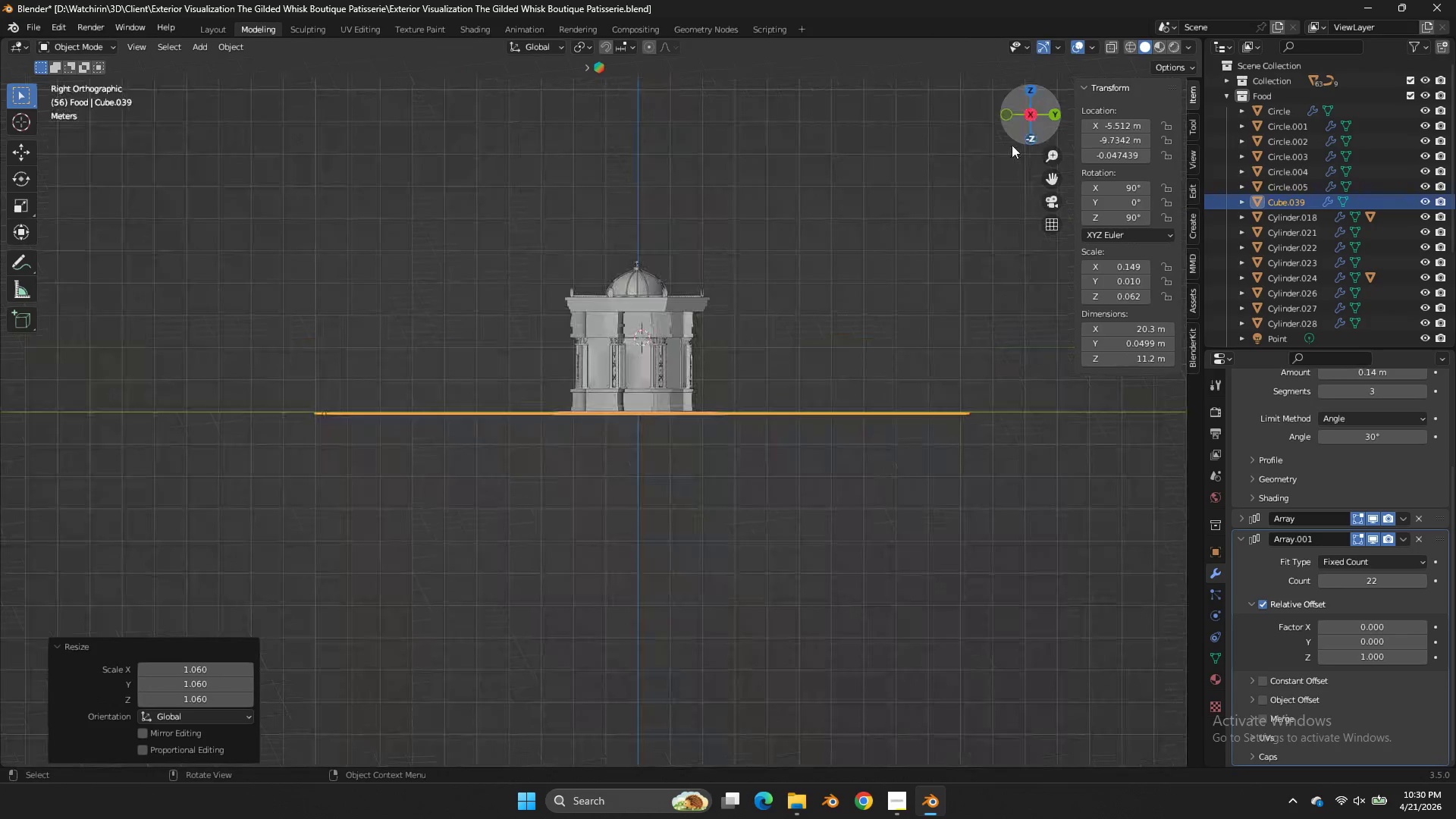 
key(Z)
 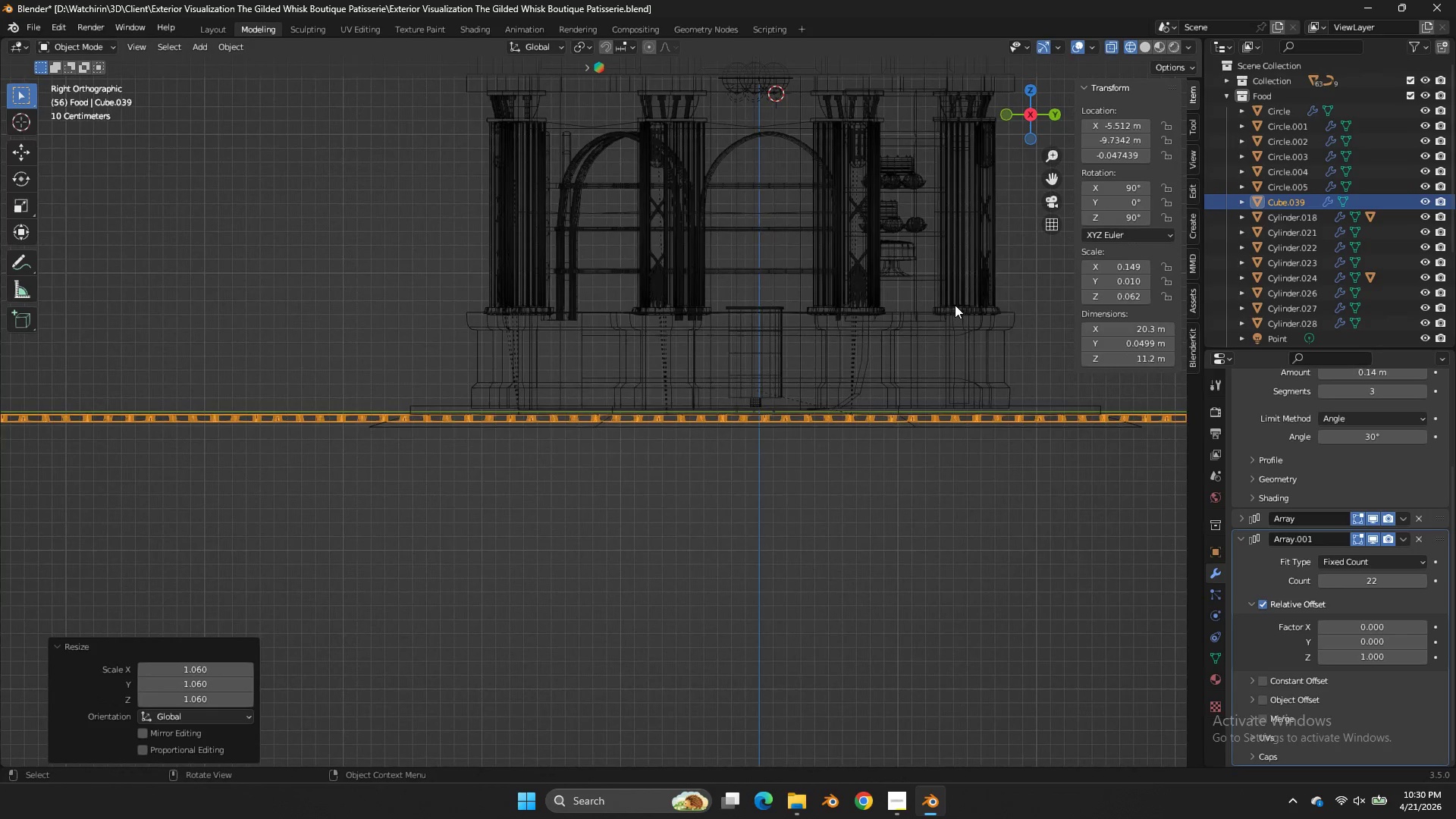 
scroll: coordinate [1011, 278], scroll_direction: up, amount: 8.0
 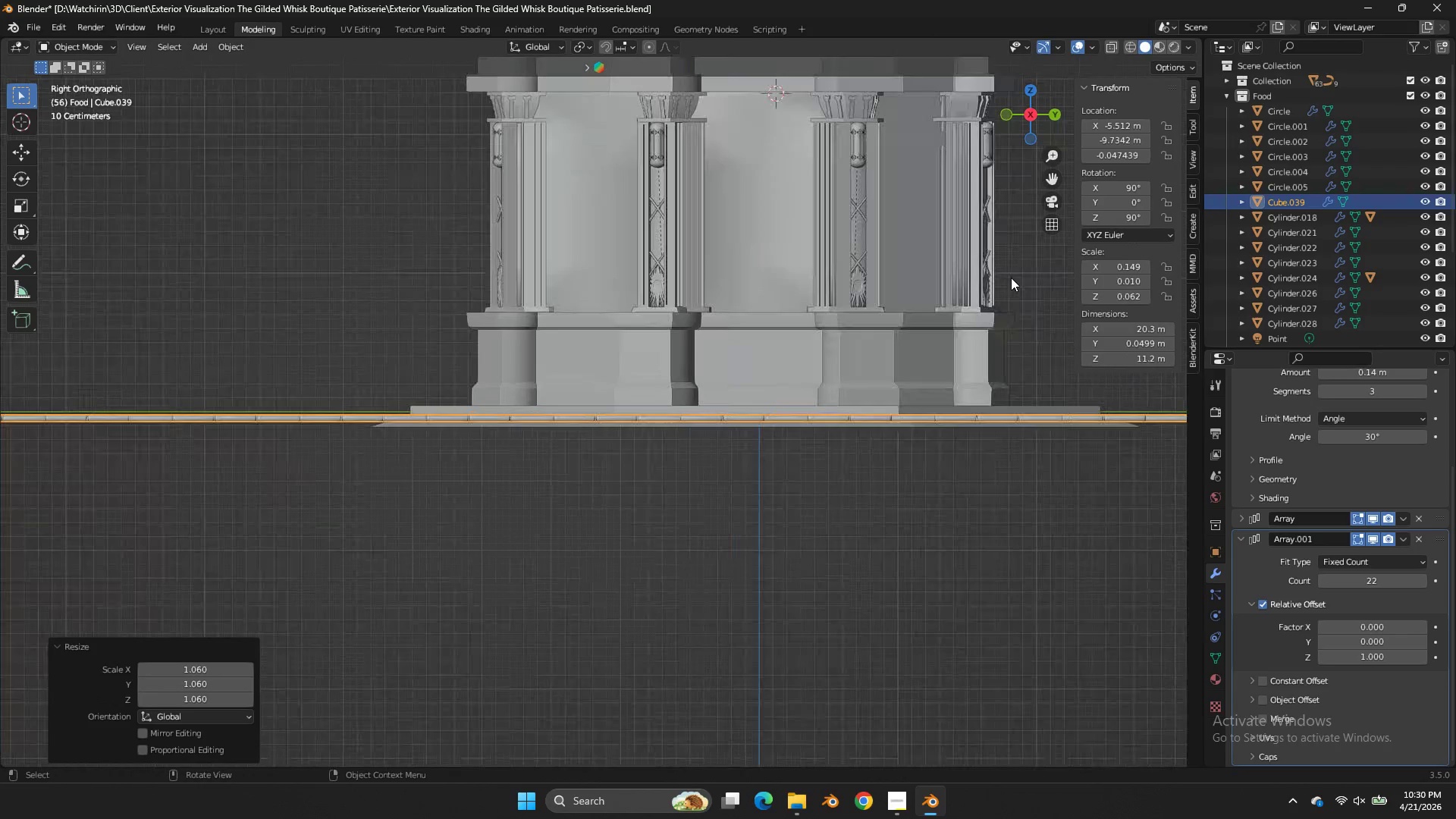 
type(sz)
 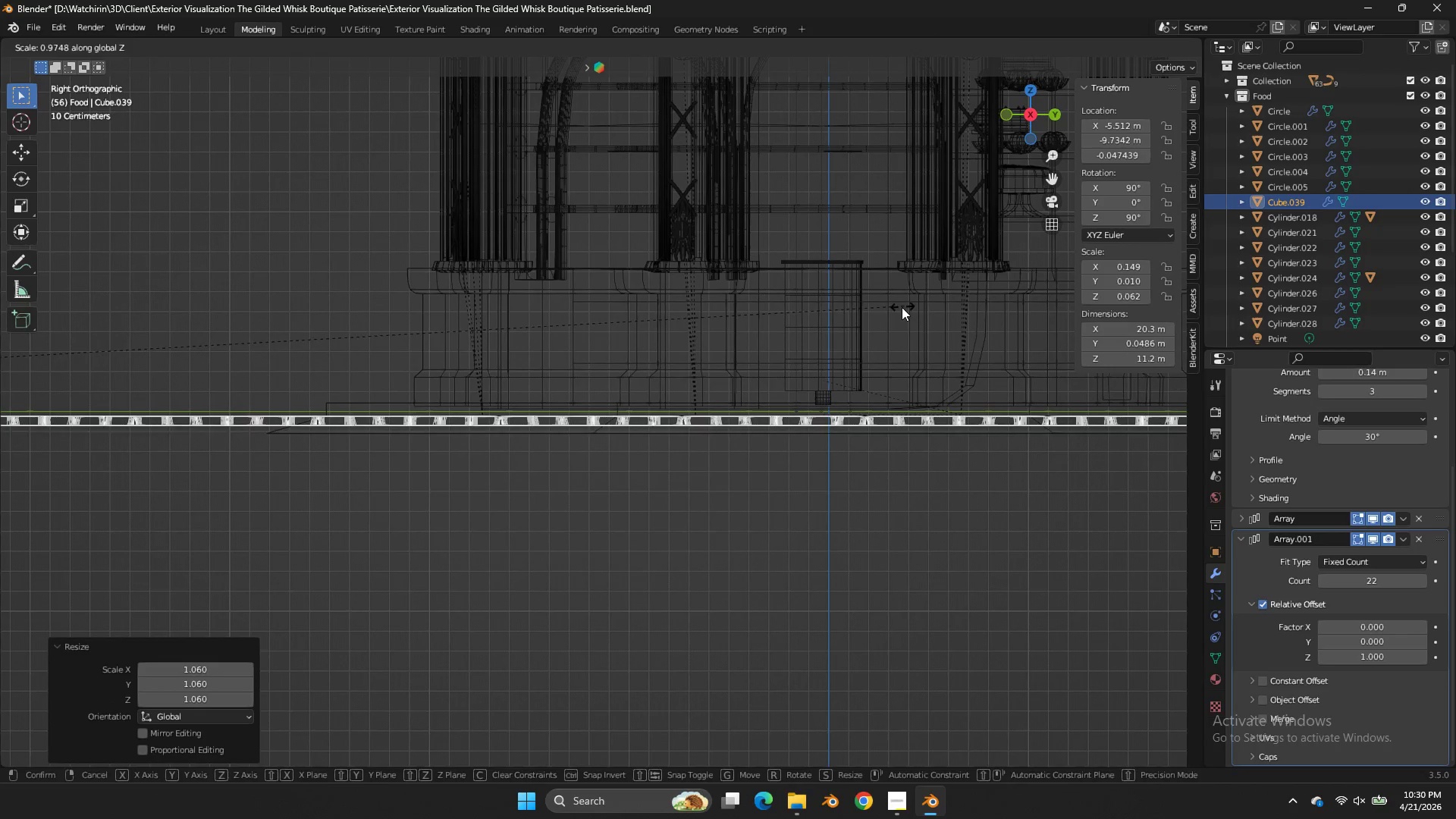 
scroll: coordinate [955, 305], scroll_direction: up, amount: 2.0
 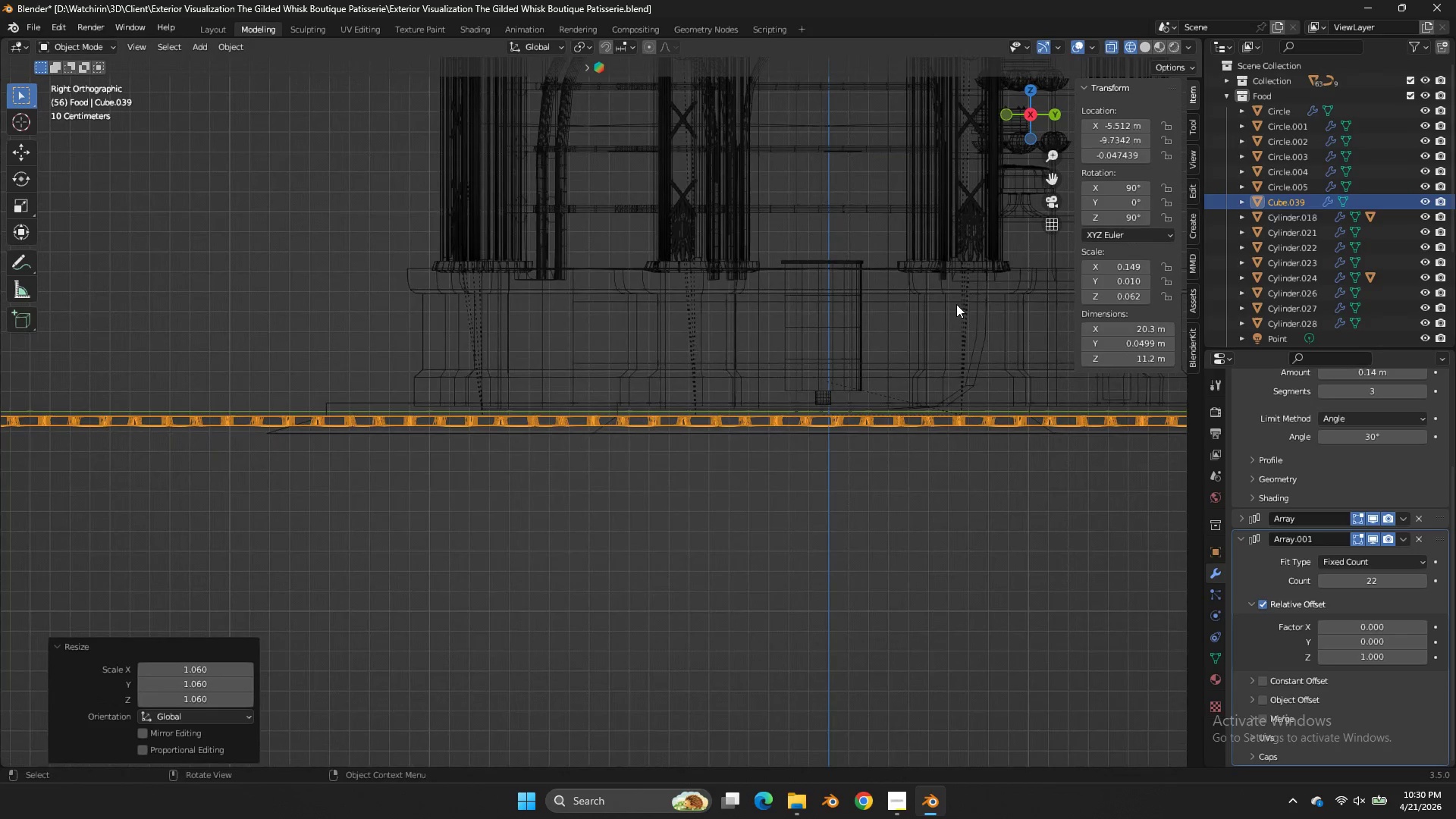 
left_click([902, 307])
 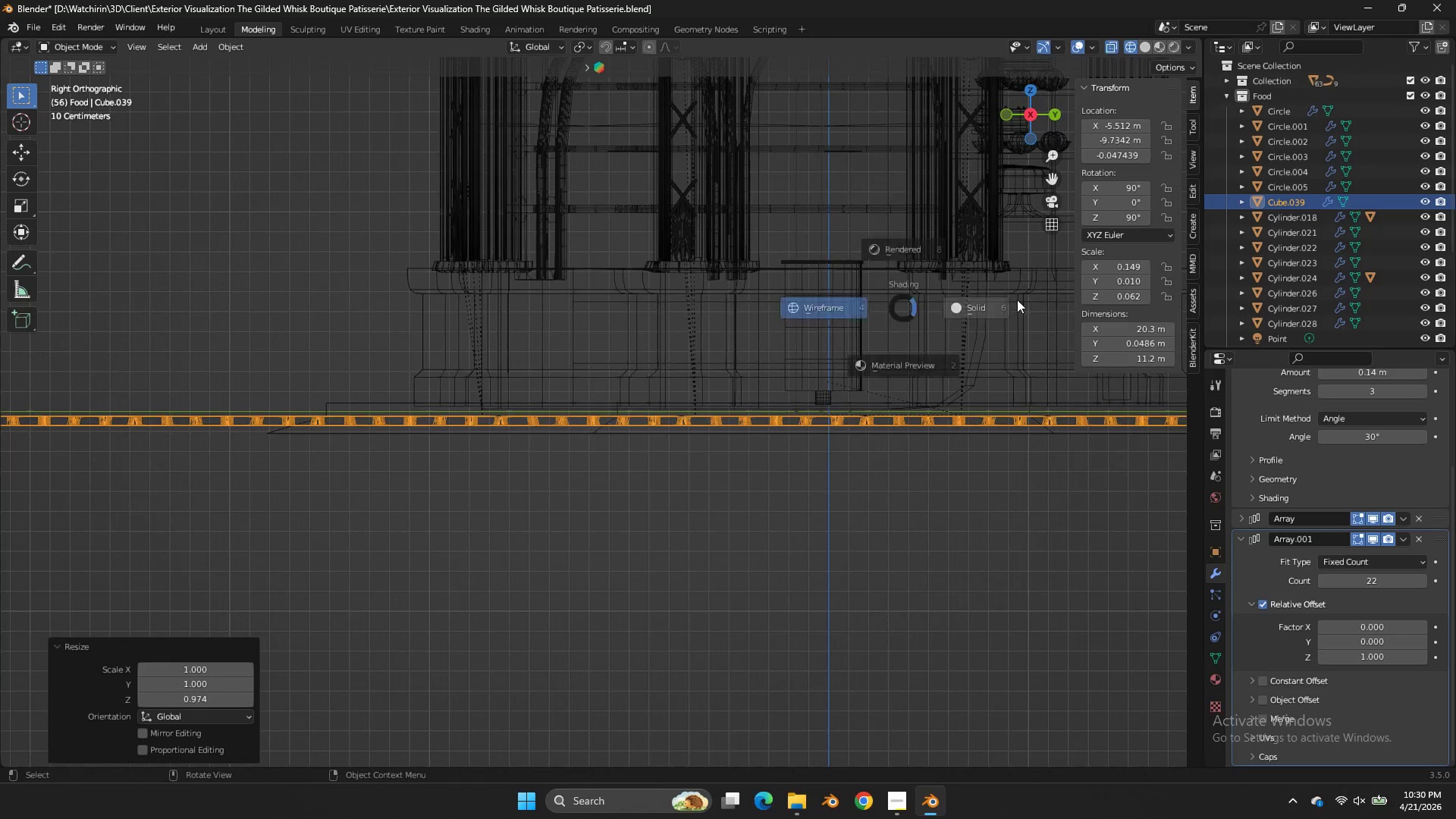 
type(zgz)
 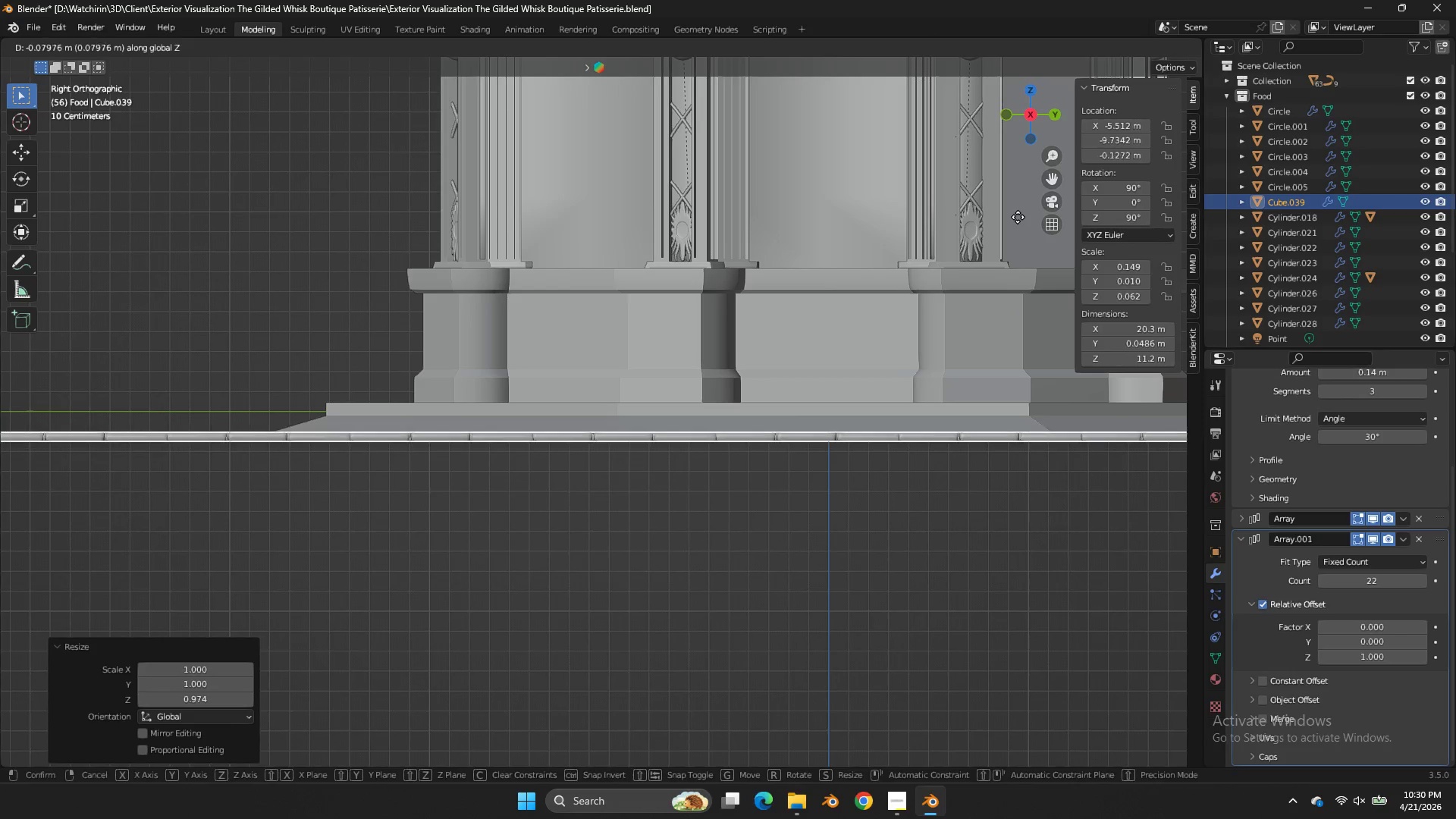 
left_click([1018, 214])
 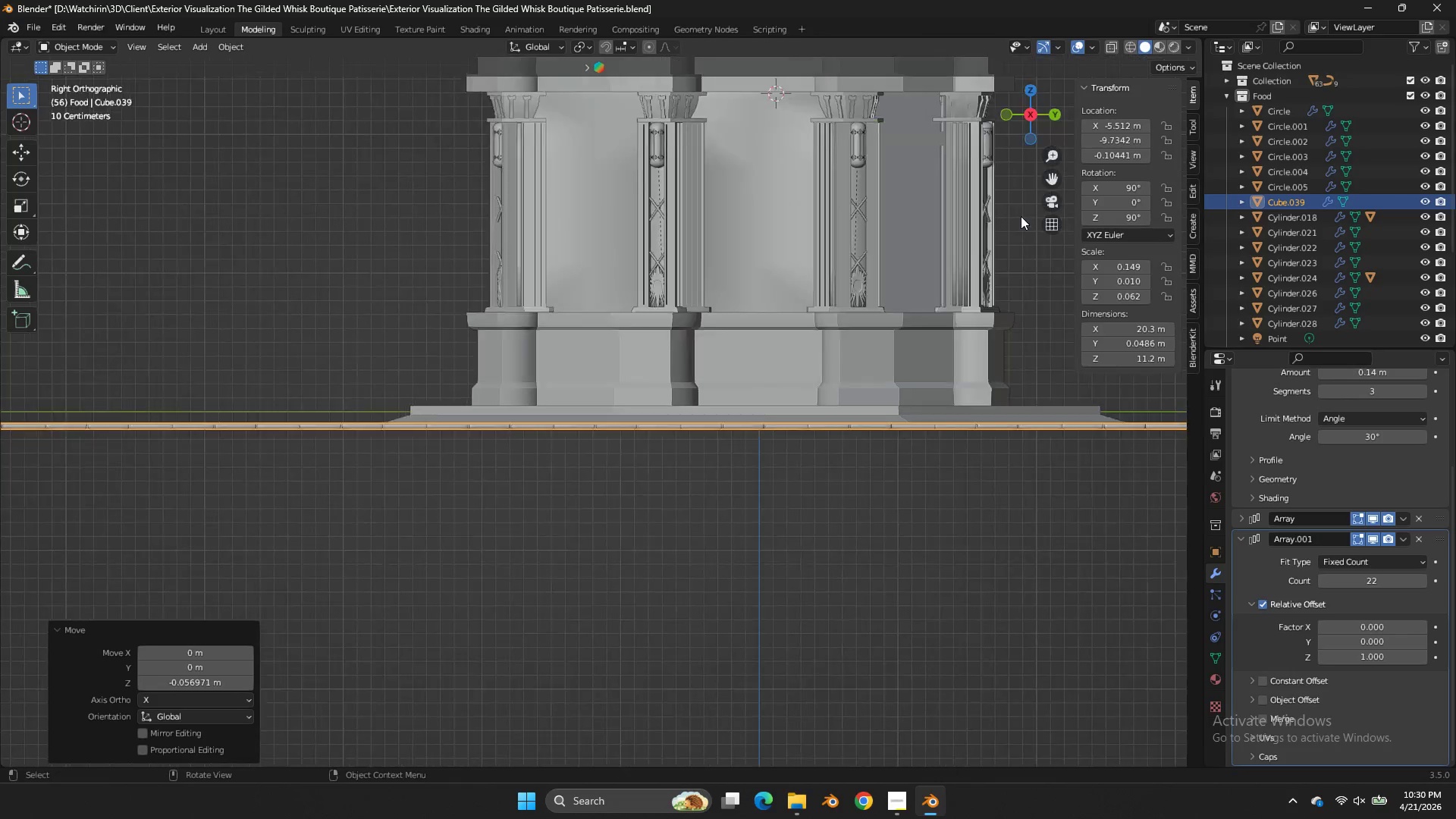 
left_click_drag(start_coordinate=[1026, 124], to_coordinate=[1048, 194])
 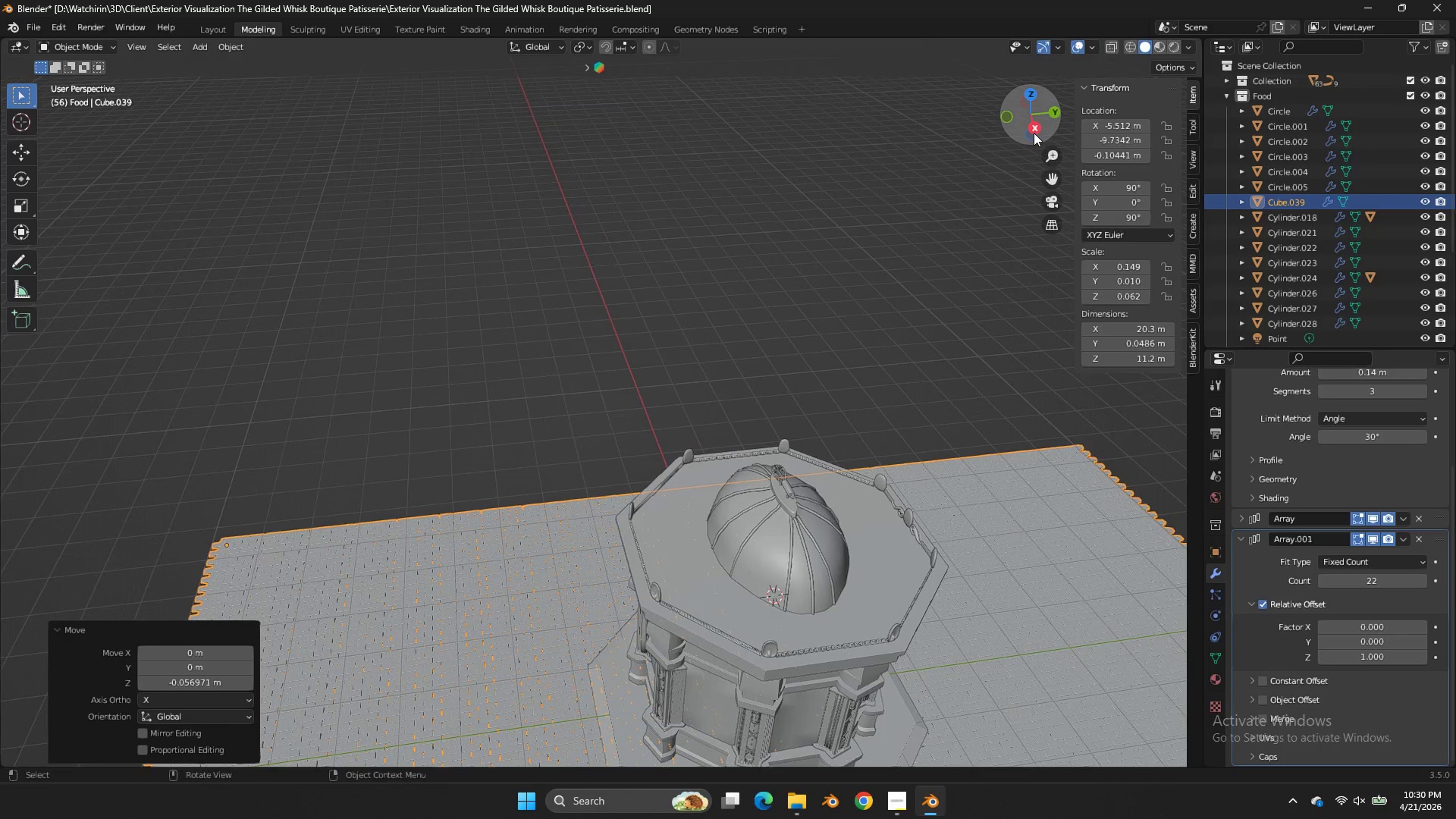 
scroll: coordinate [1021, 216], scroll_direction: down, amount: 3.0
 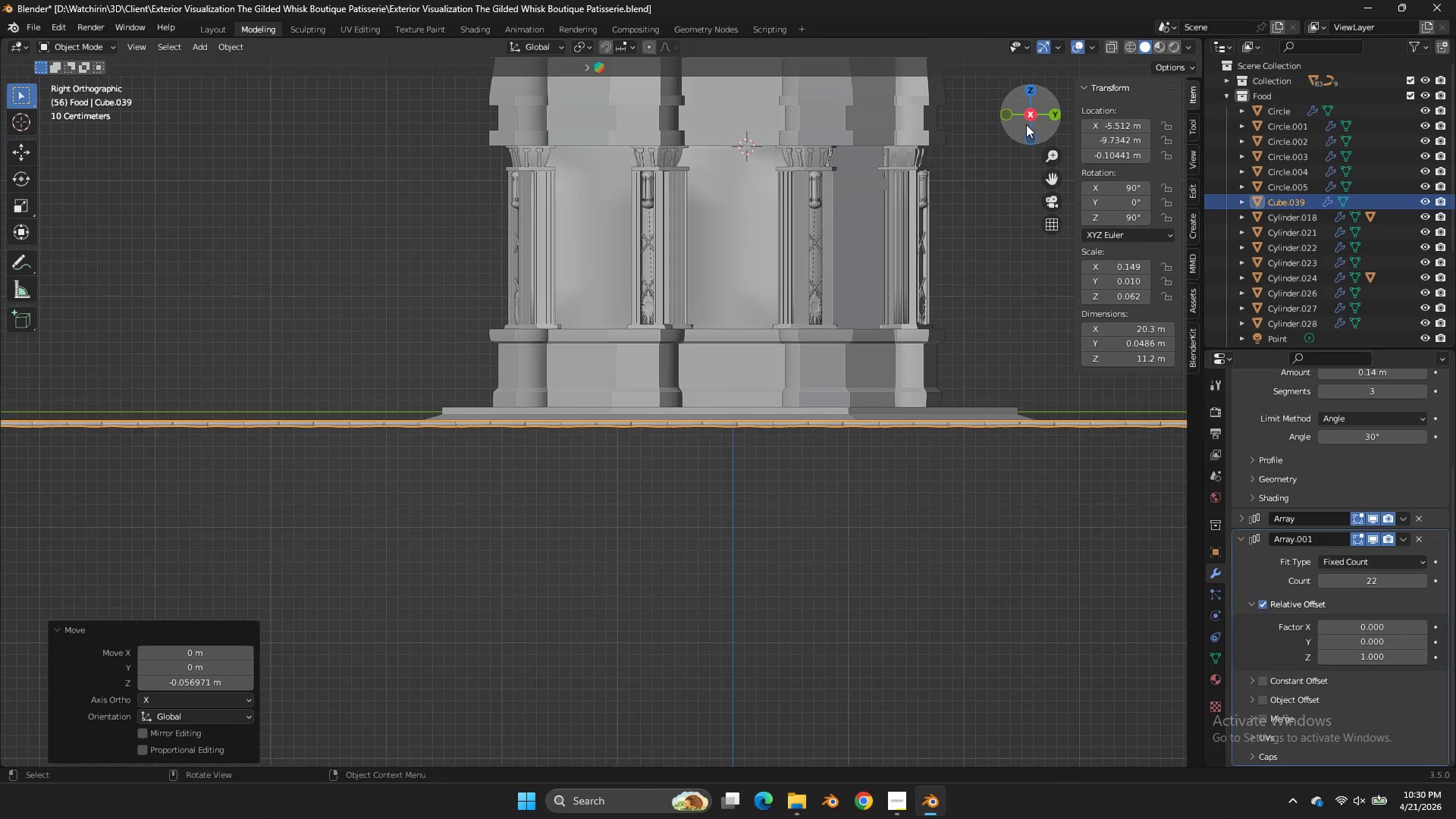 
left_click_drag(start_coordinate=[1034, 133], to_coordinate=[1010, 168])
 